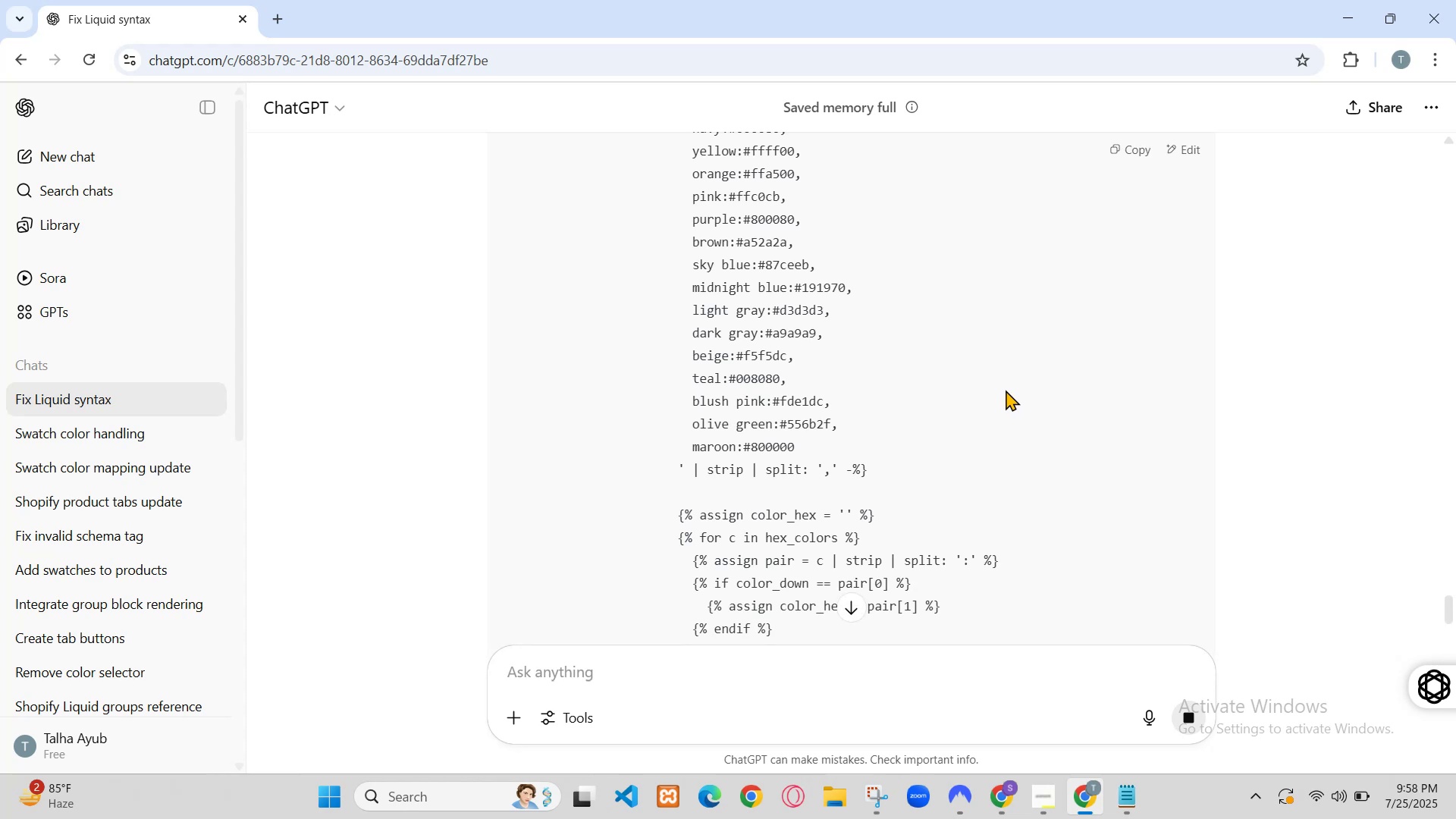 
key(Control+C)
 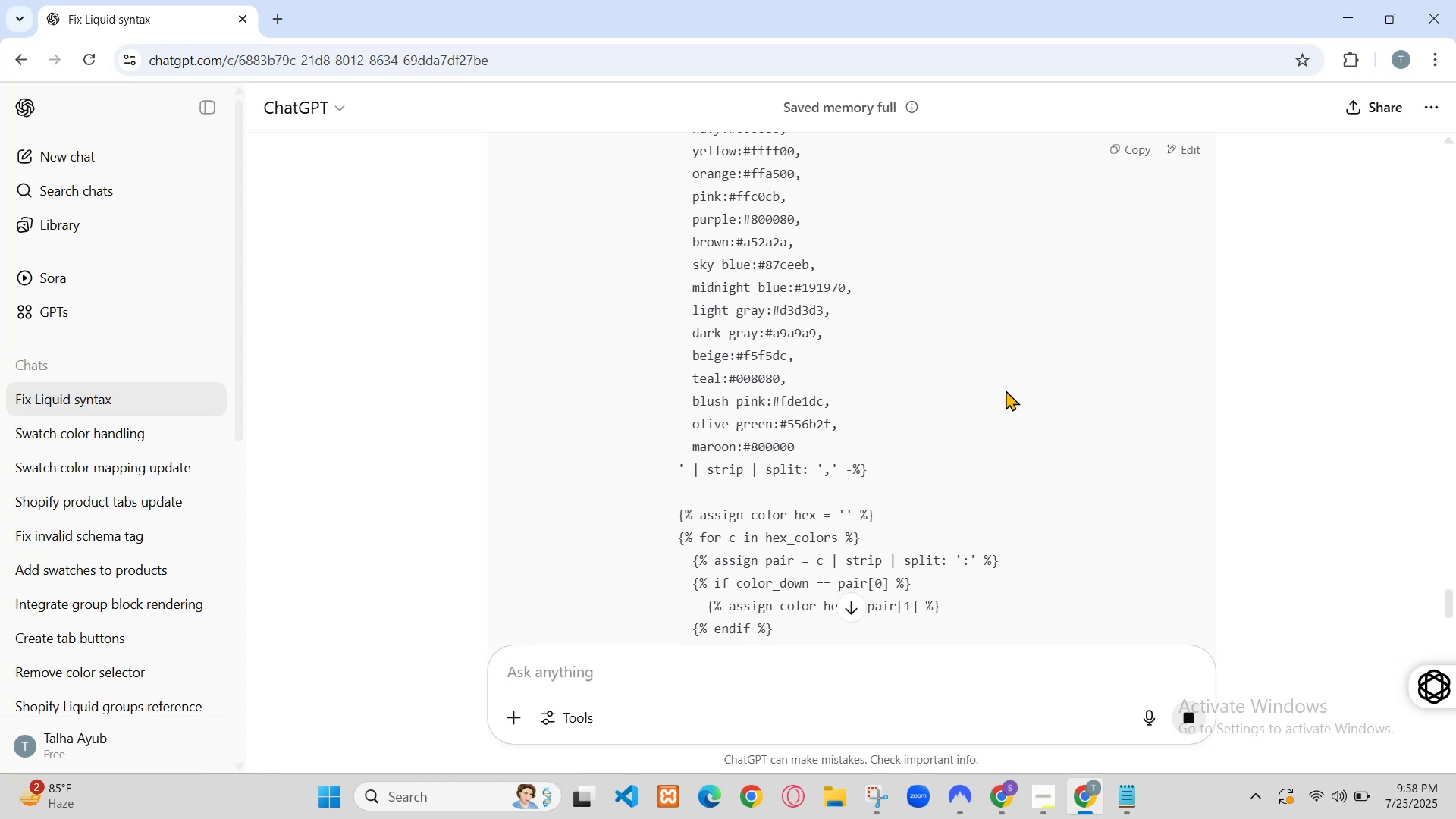 
left_click([1078, 816])
 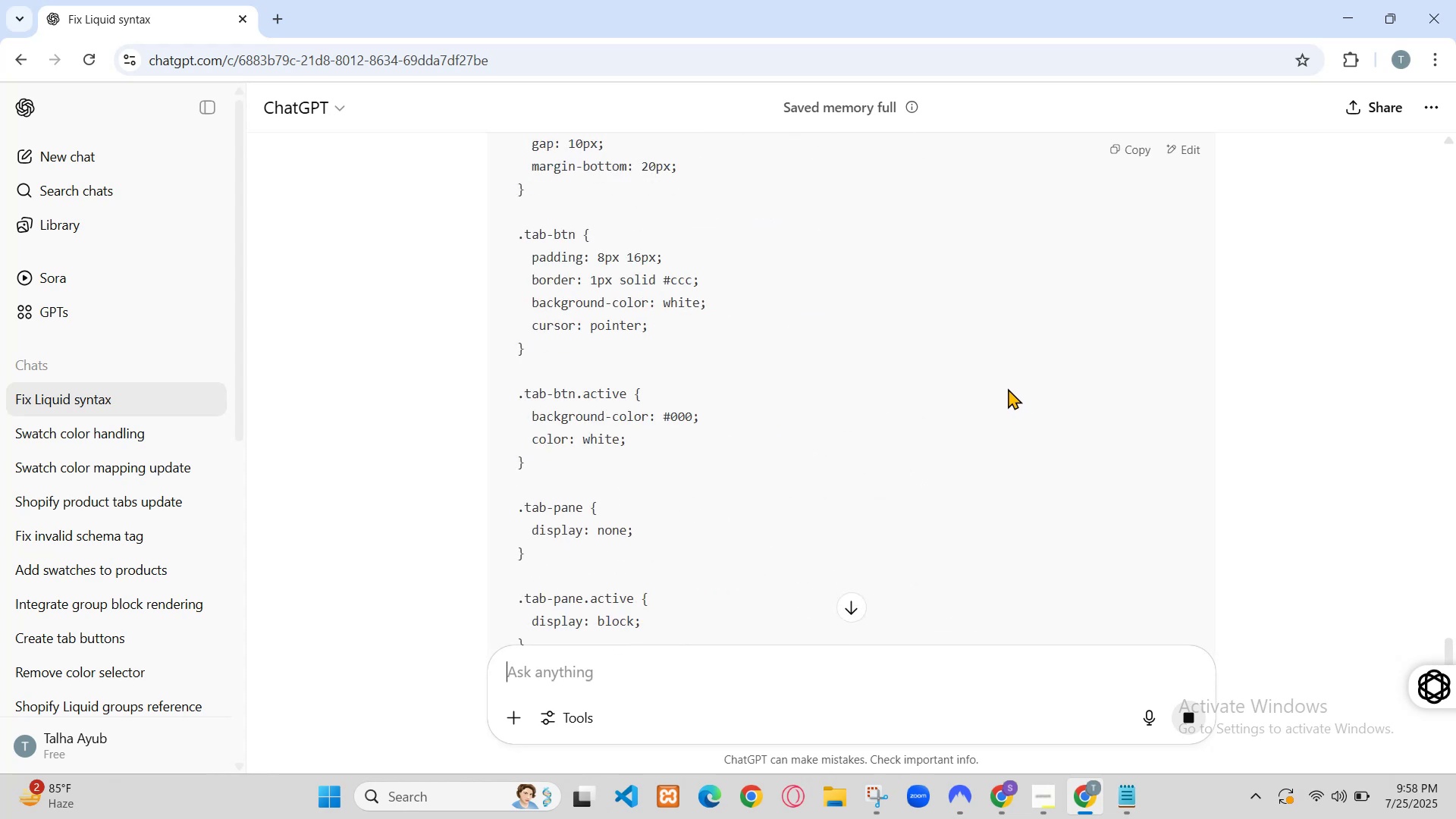 
left_click([950, 699])
 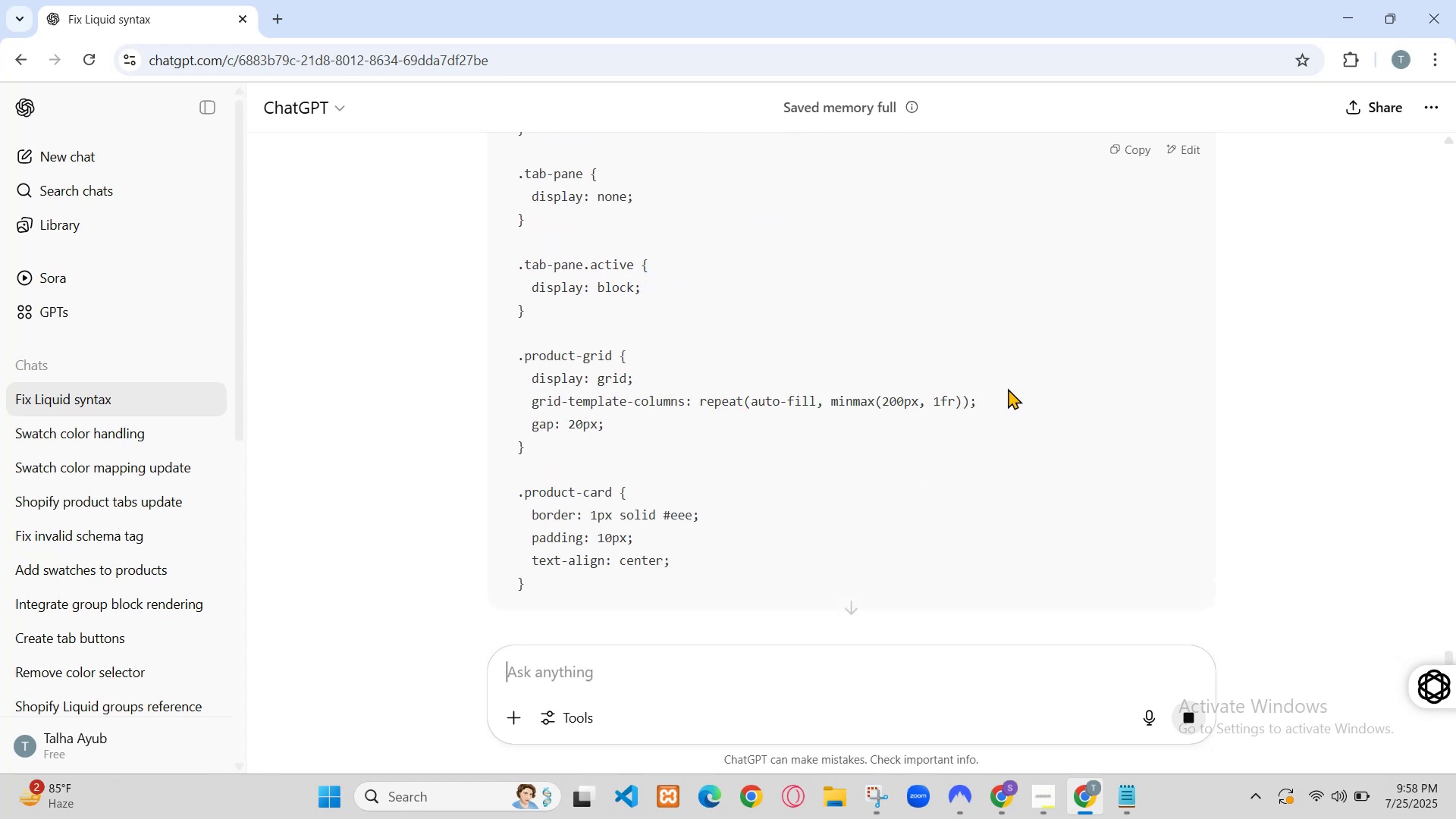 
key(Control+V)
 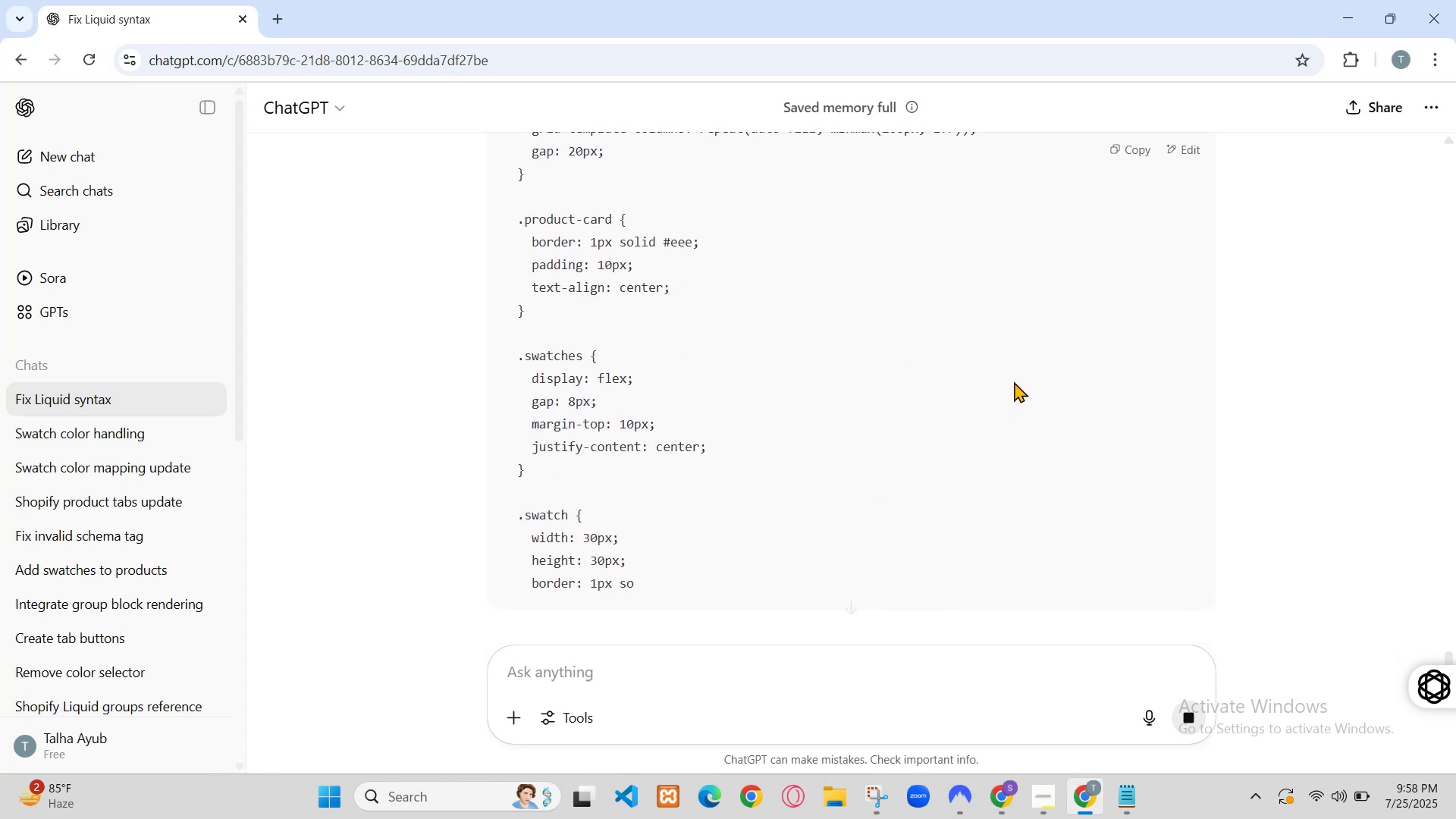 
left_click([1187, 717])
 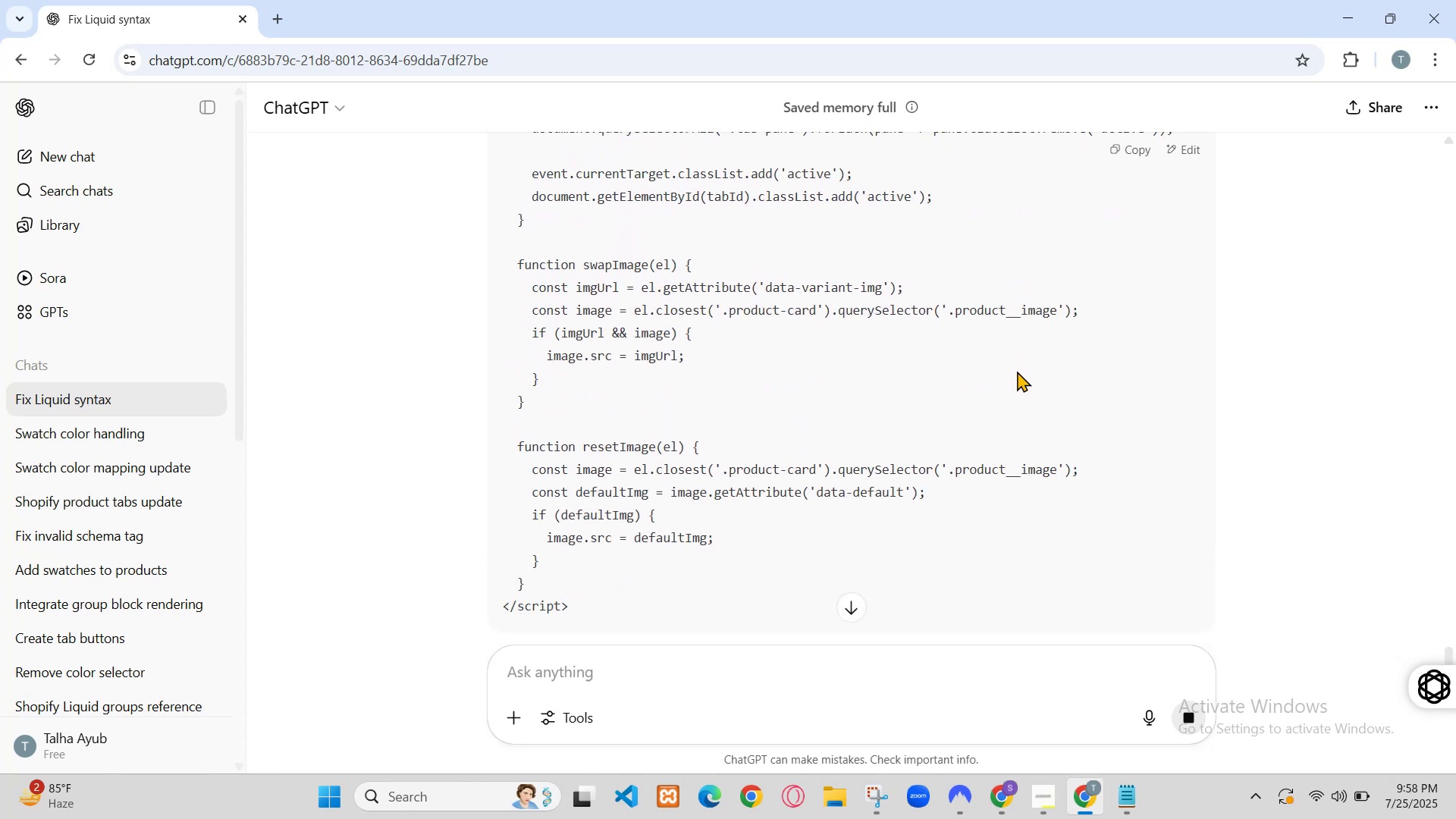 
wait(5.19)
 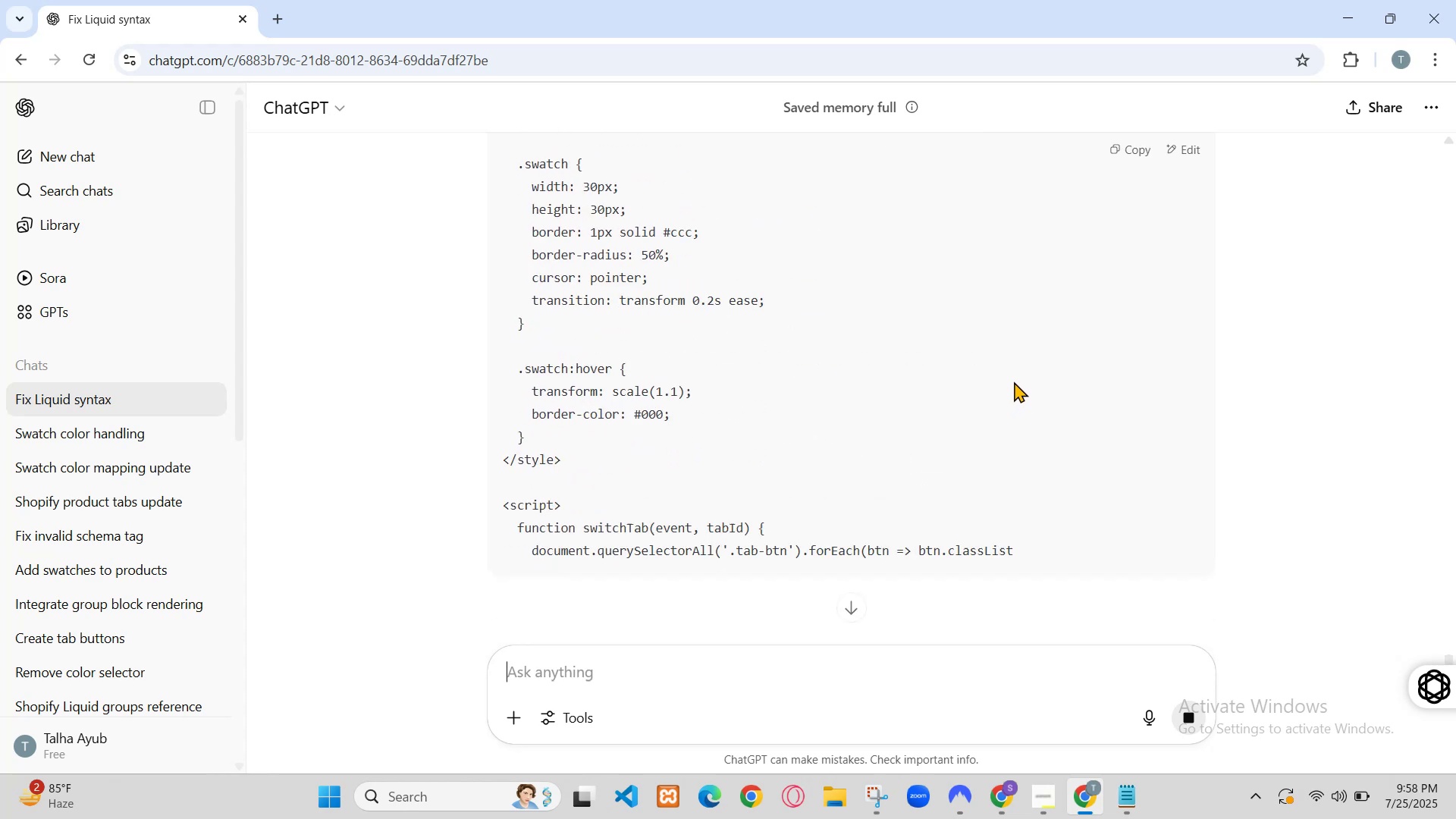 
scroll: coordinate [755, 614], scroll_direction: down, amount: 26.0
 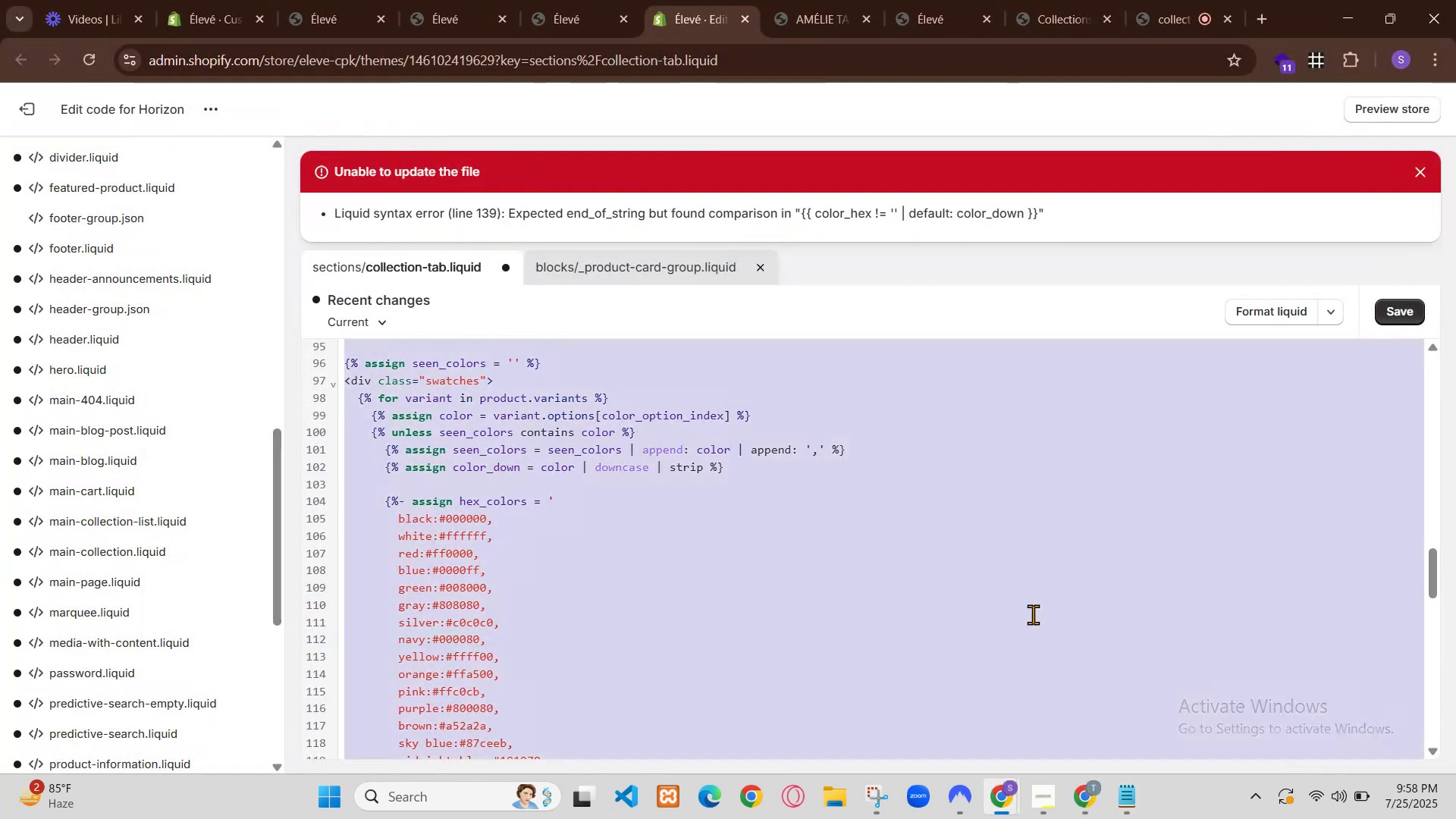 
left_click([731, 668])
 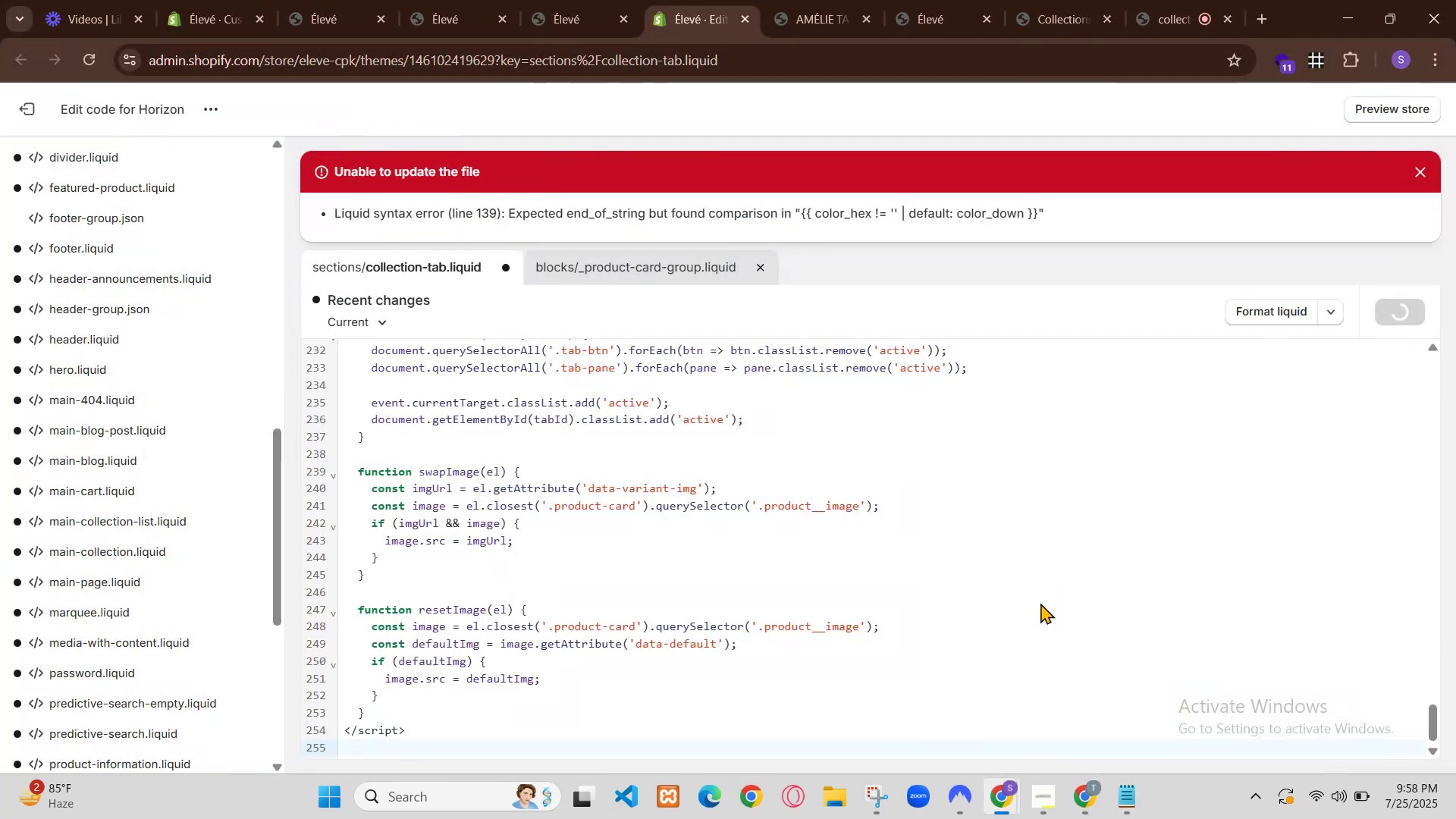 
type(upa)
key(Backspace)
key(Backspace)
key(Backspace)
type(h)
key(Backspace)
type(give completed code )
 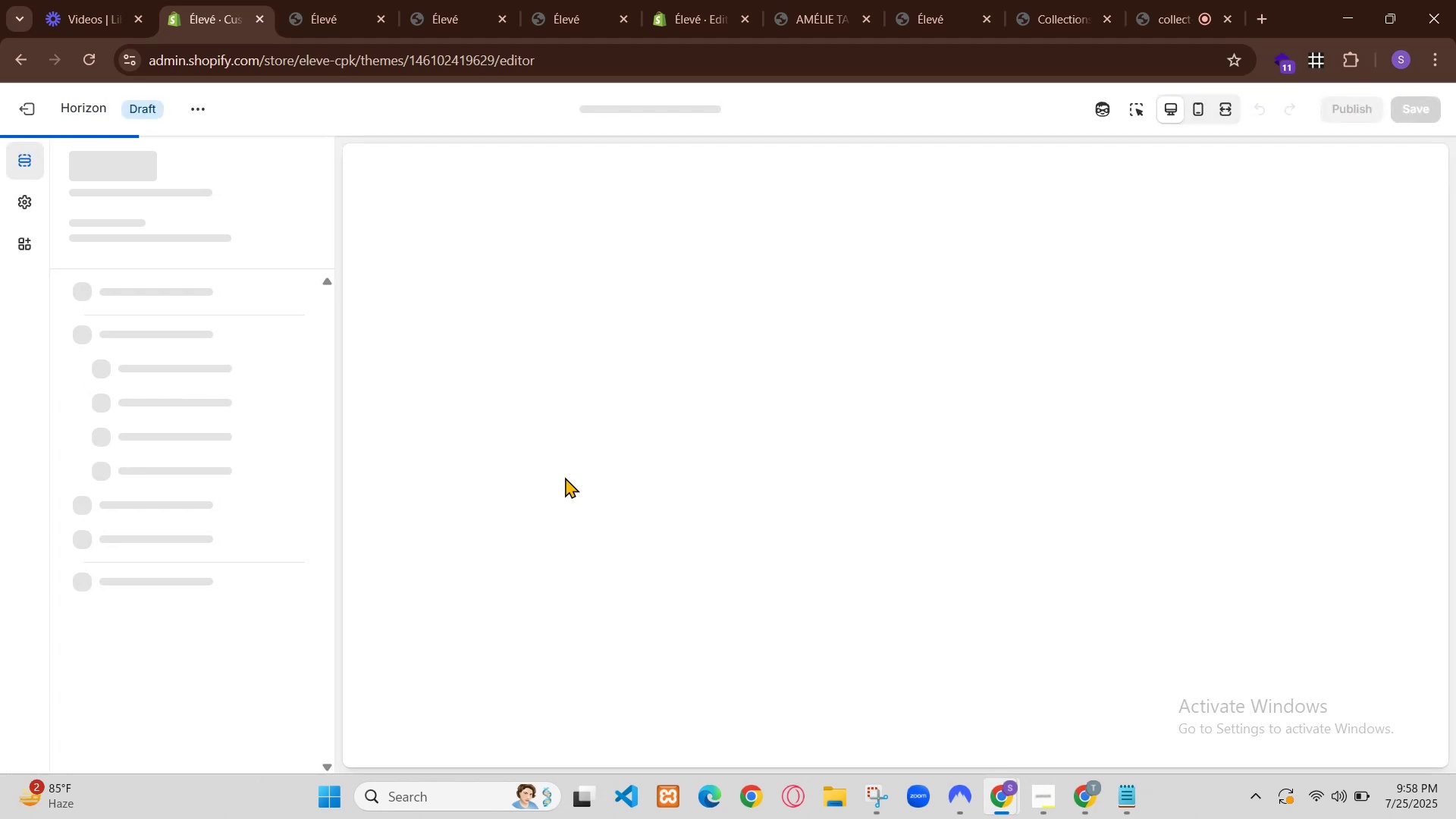 
hold_key(key=ArrowLeft, duration=0.63)
 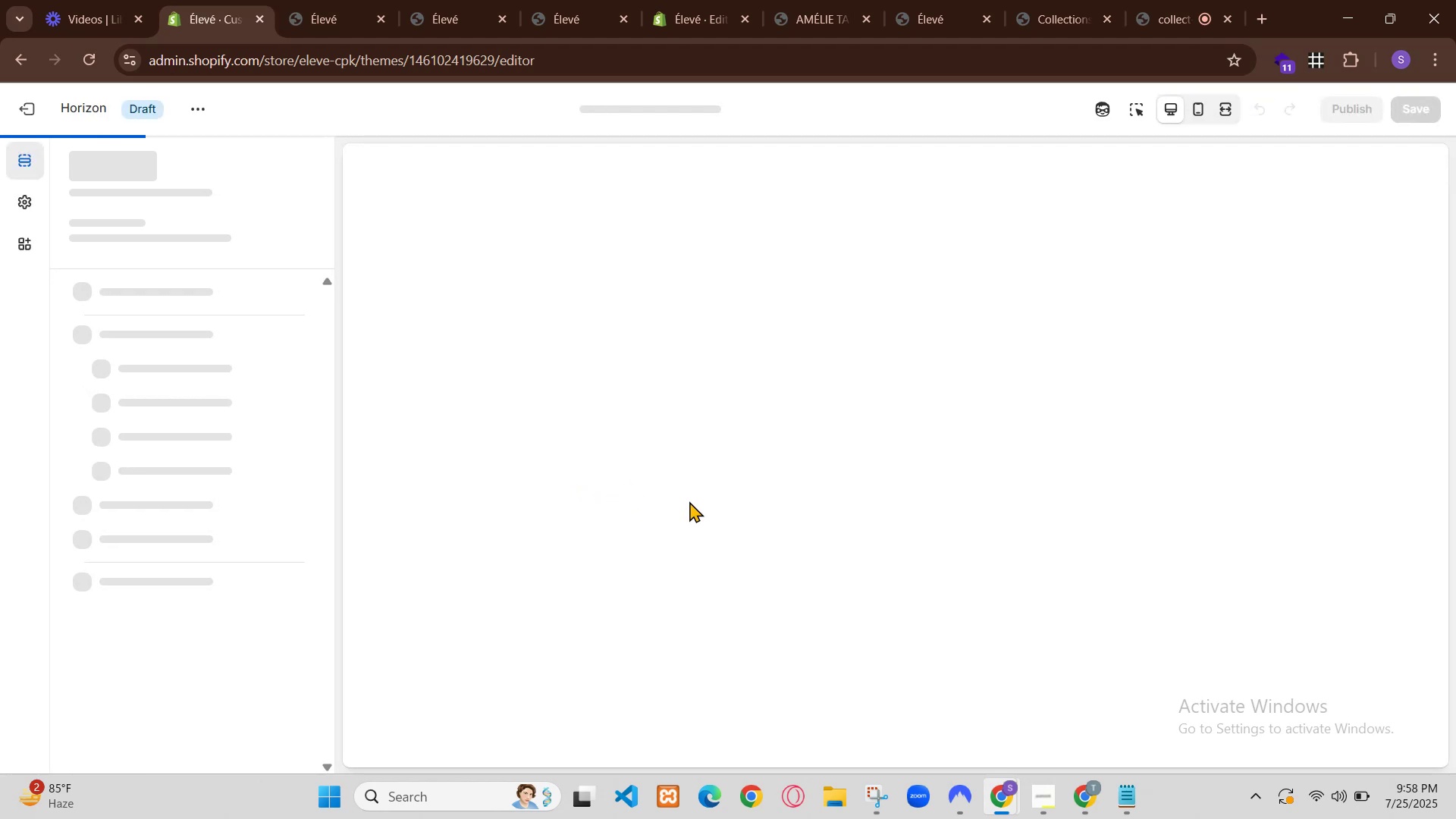 
type( updated)
 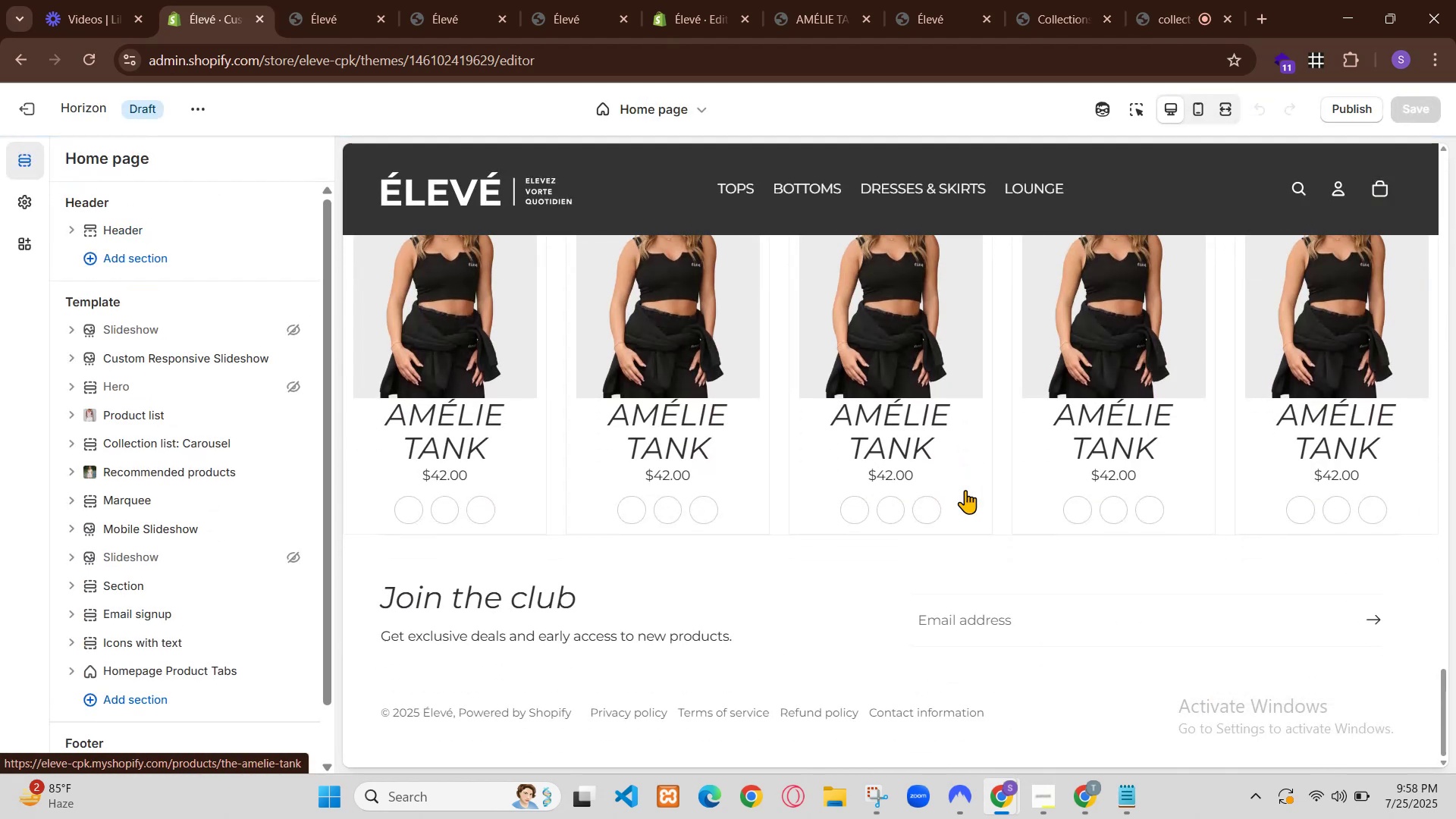 
key(Enter)
 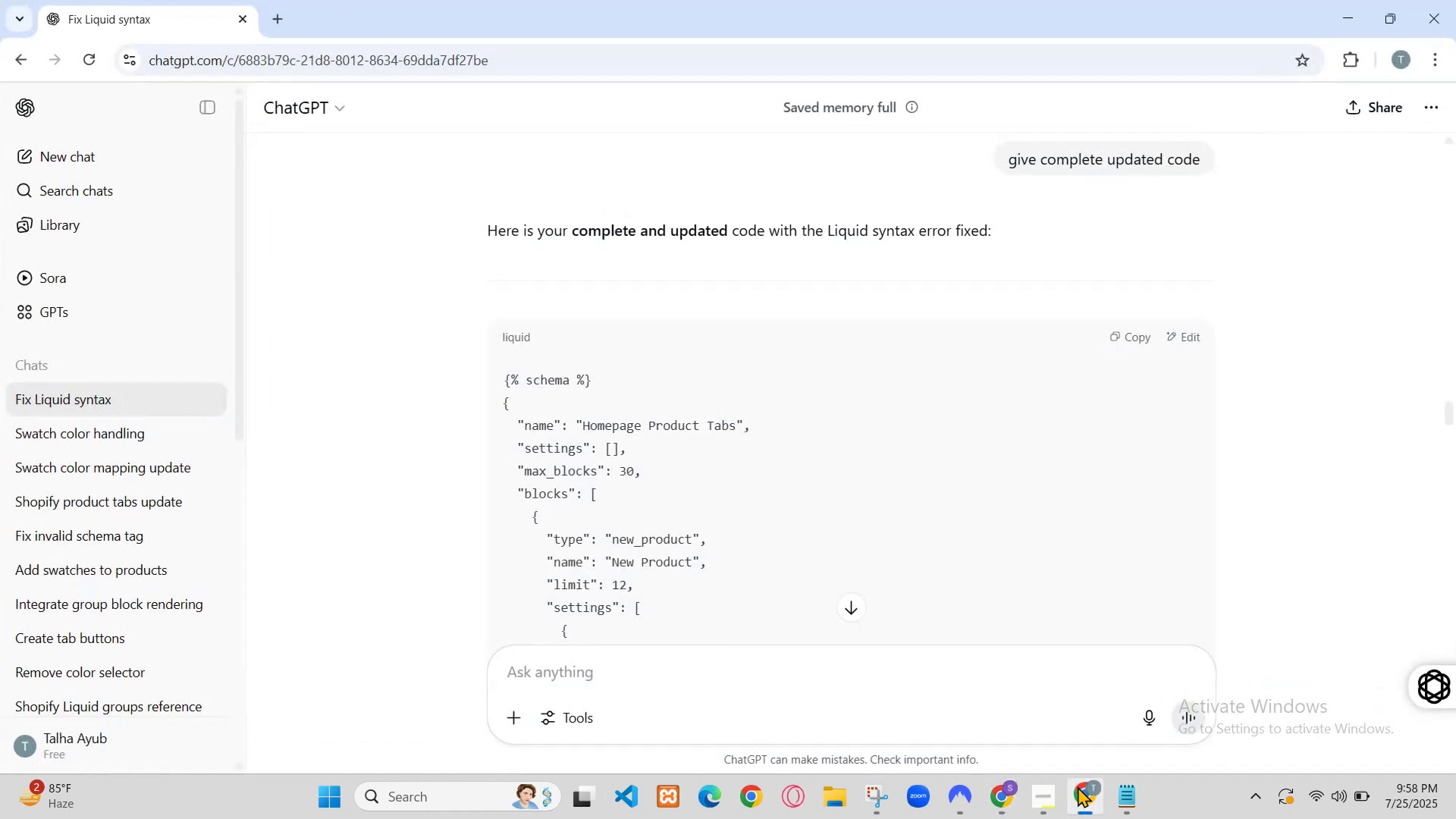 
wait(22.78)
 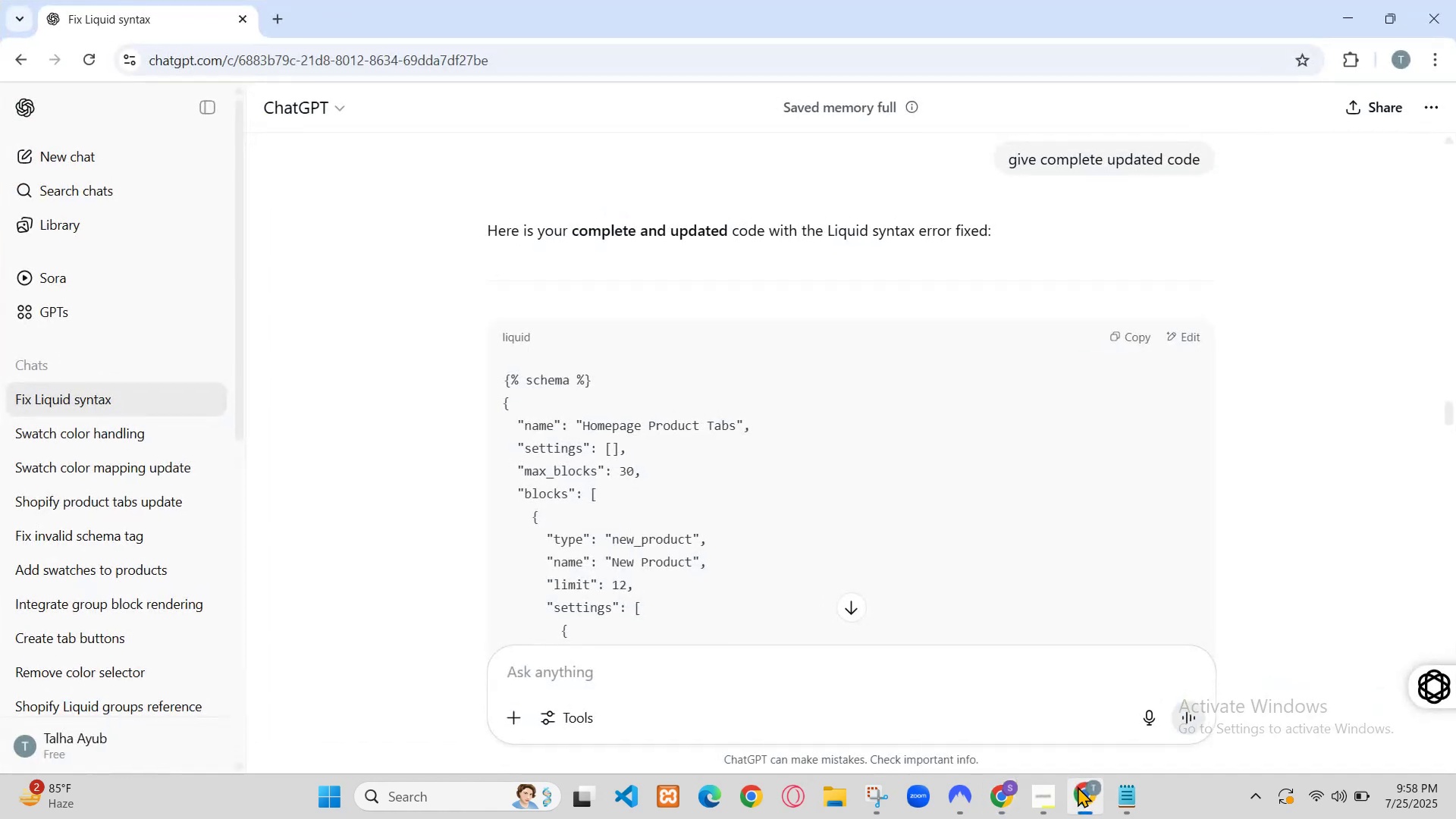 
scroll: coordinate [1024, 513], scroll_direction: down, amount: 32.0
 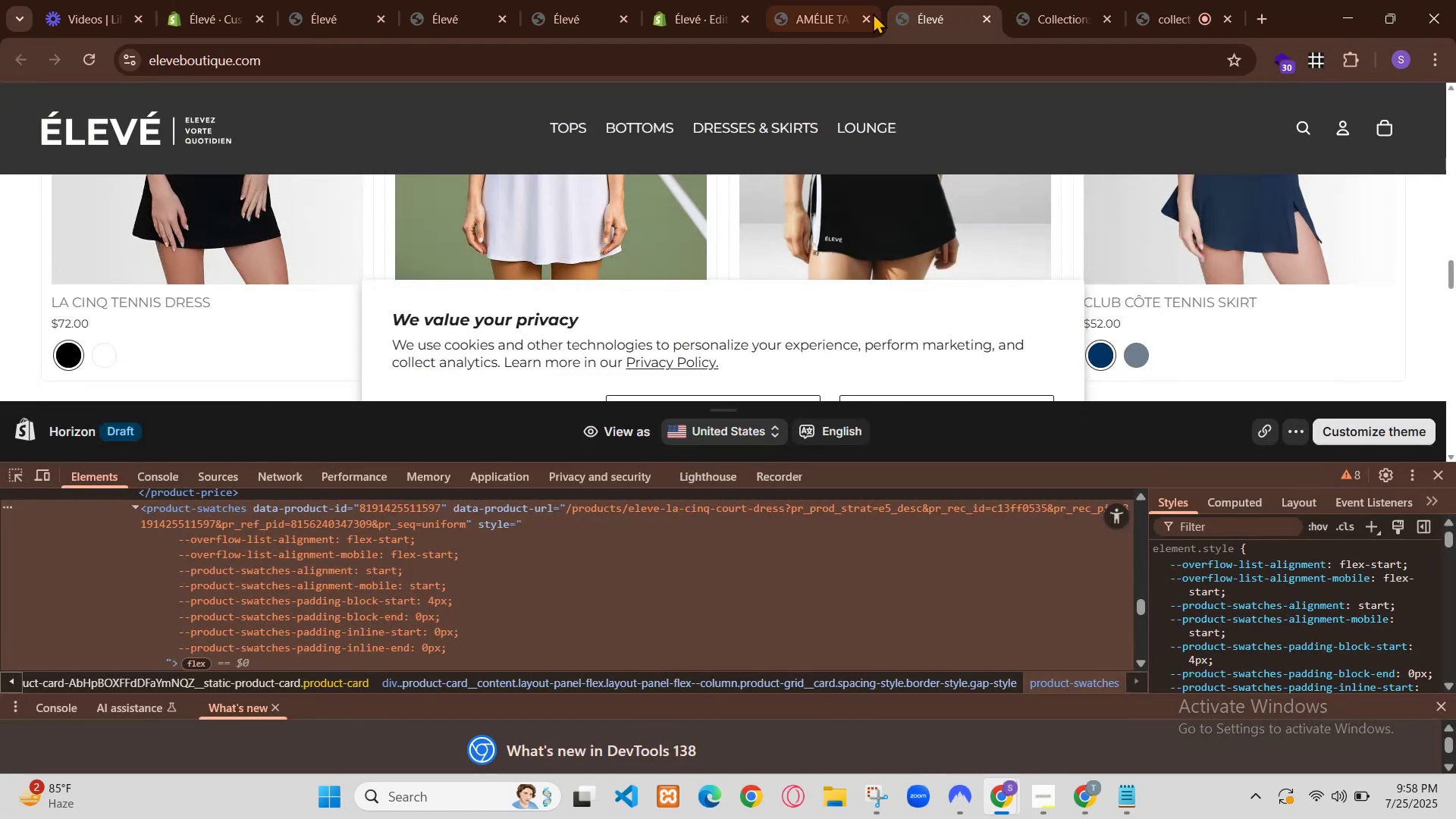 
scroll: coordinate [1028, 513], scroll_direction: up, amount: 28.0
 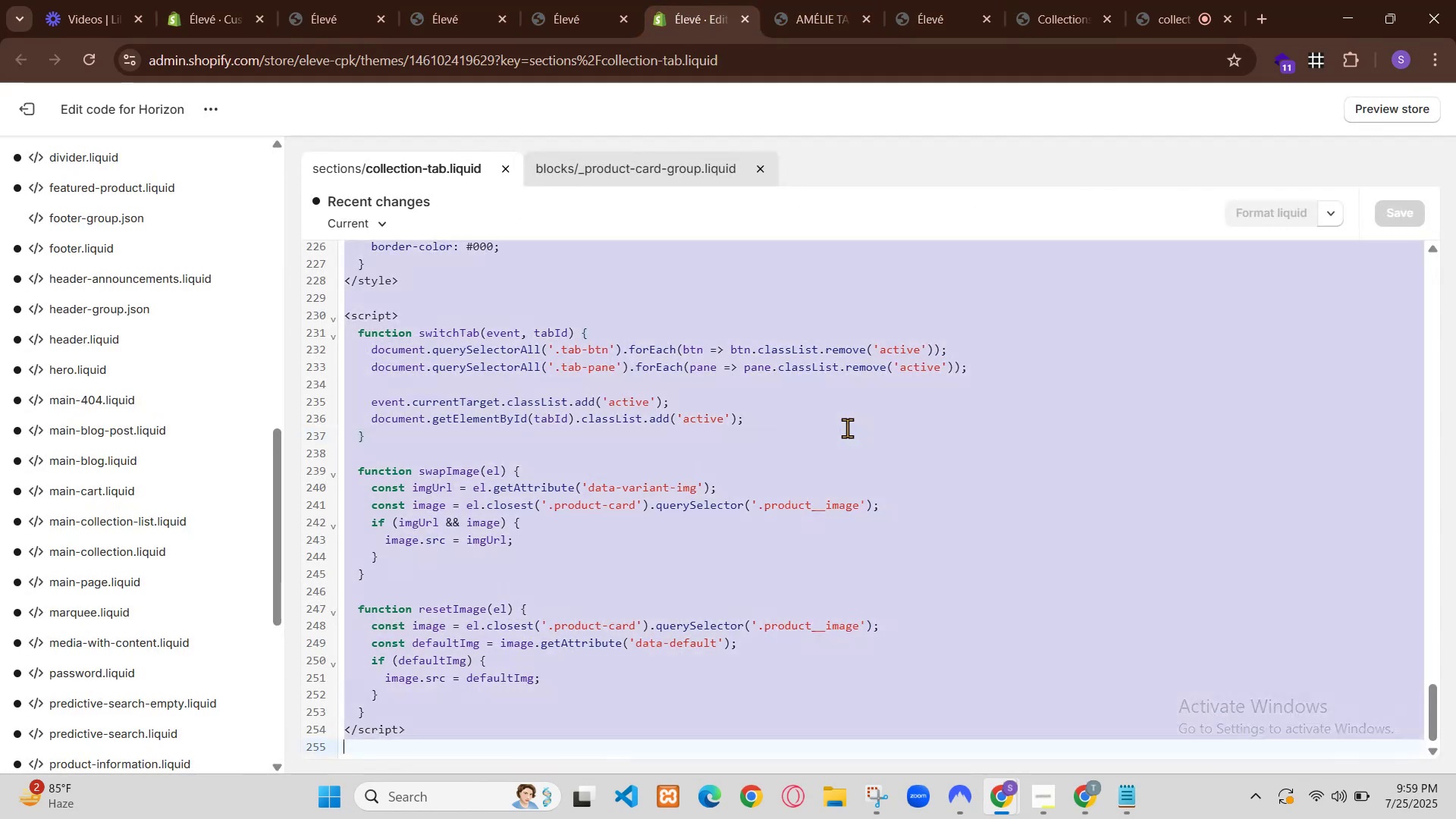 
left_click([894, 579])
 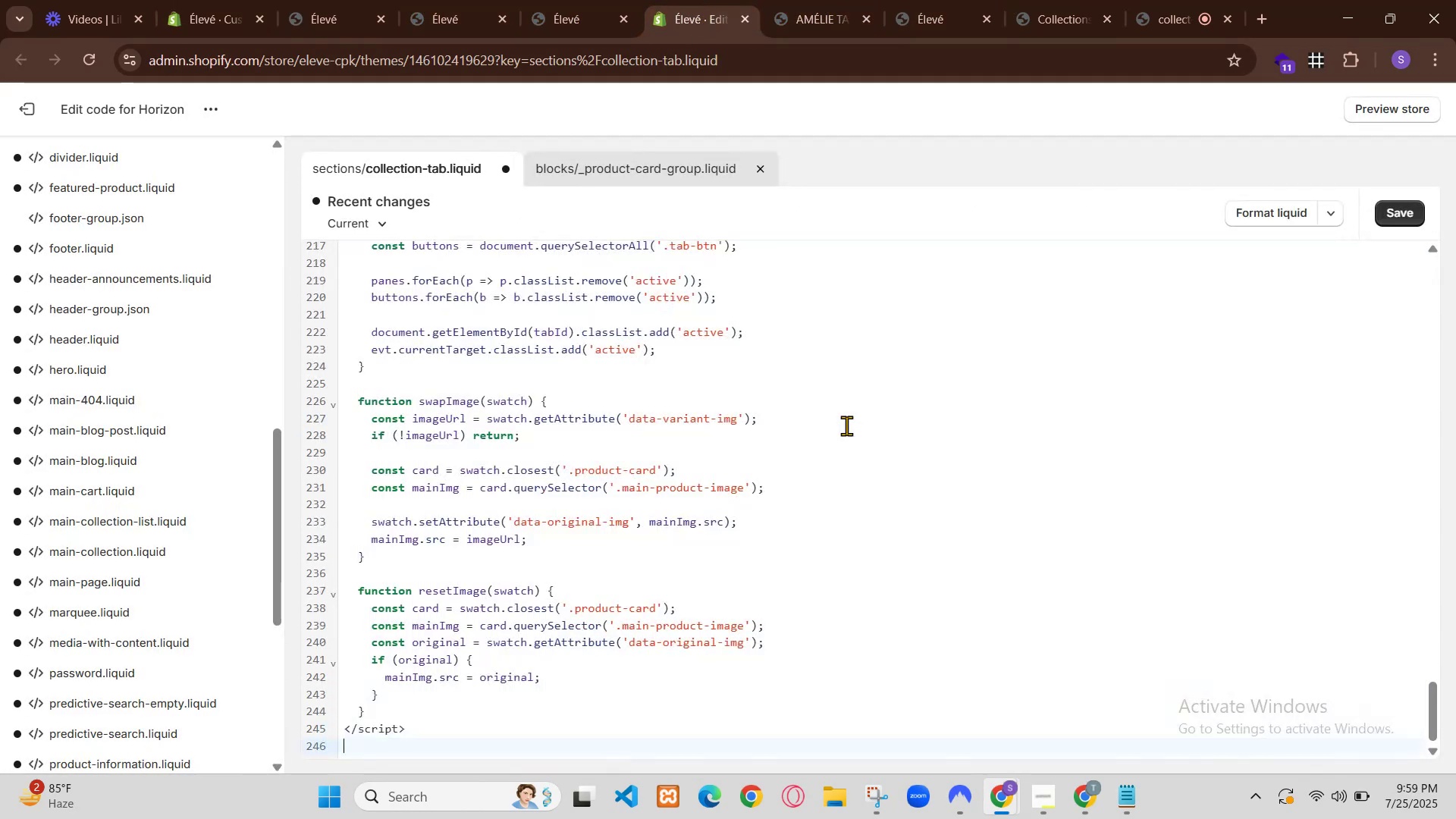 
key(Control+A)
 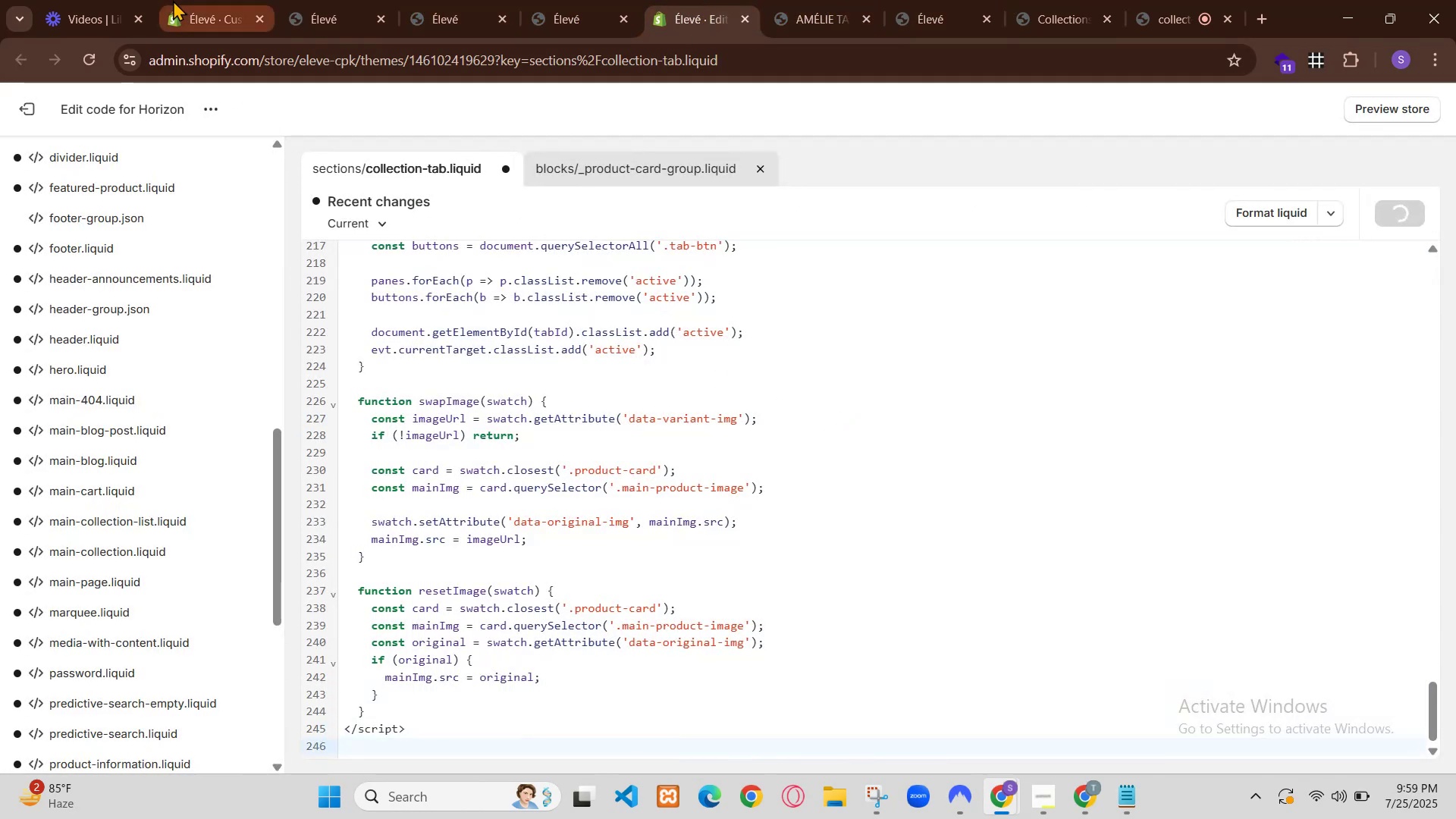 
key(Control+V)
 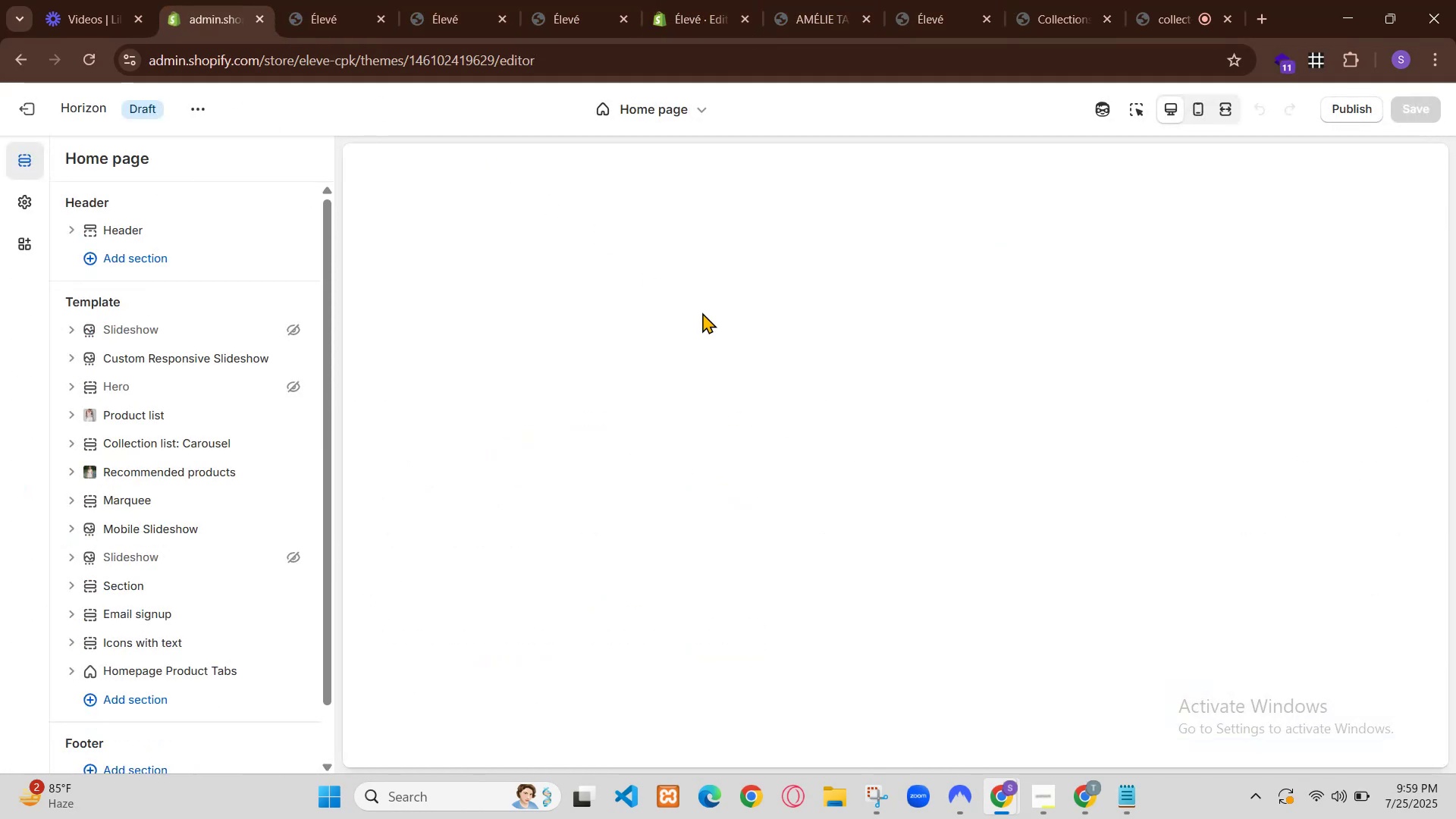 
key(Control+S)
 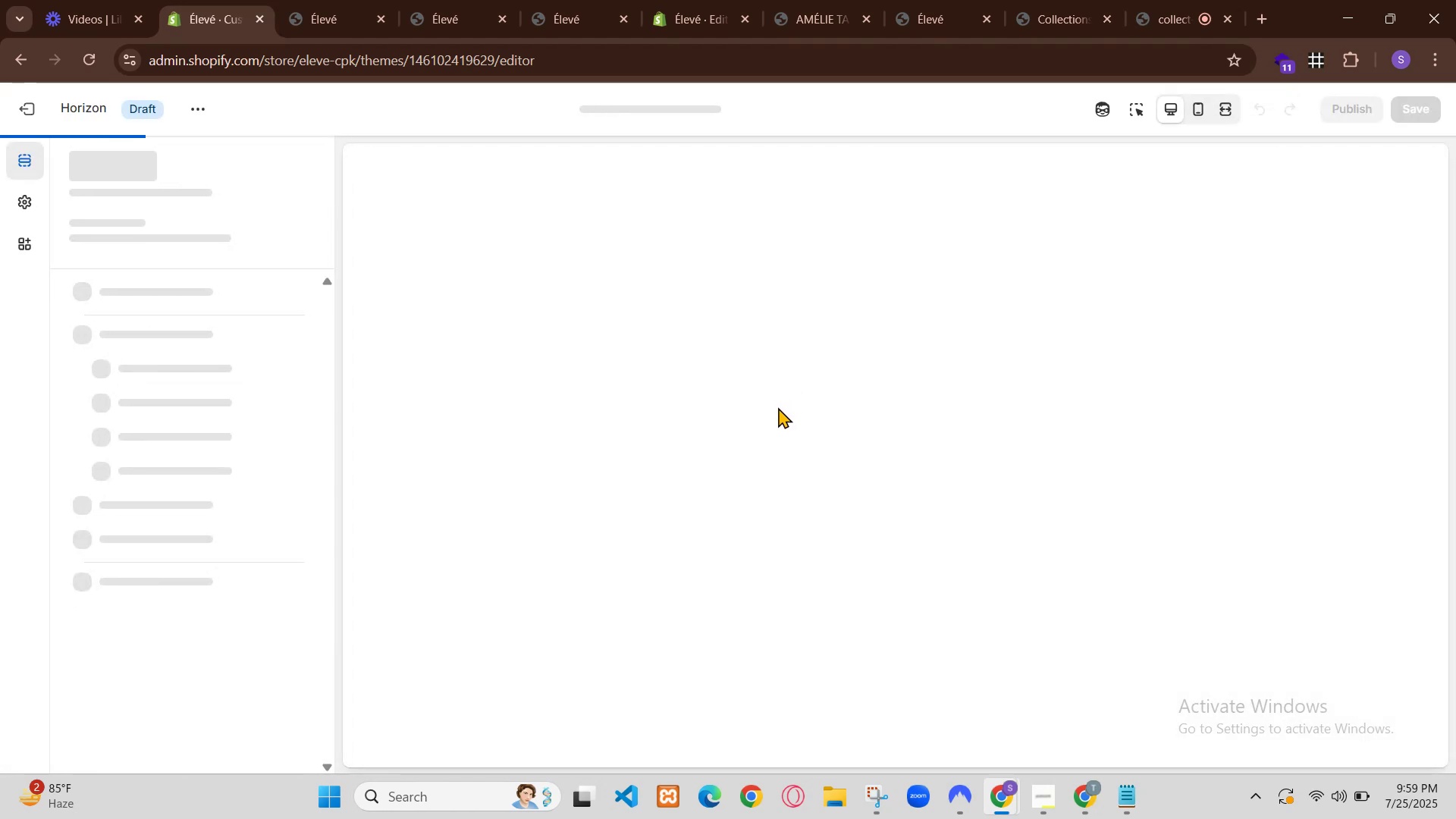 
wait(5.58)
 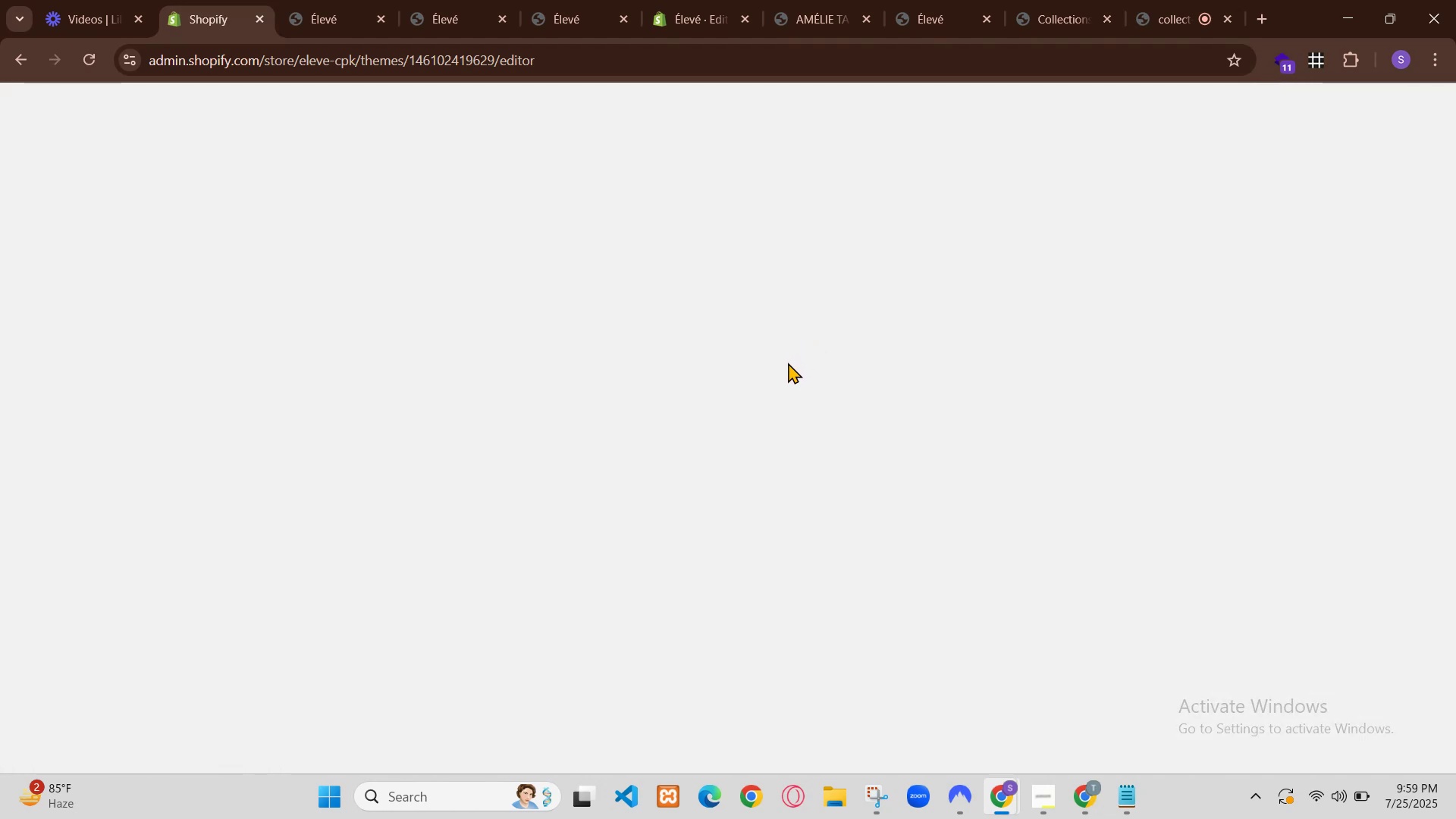 
mouse_move([460, 235])
 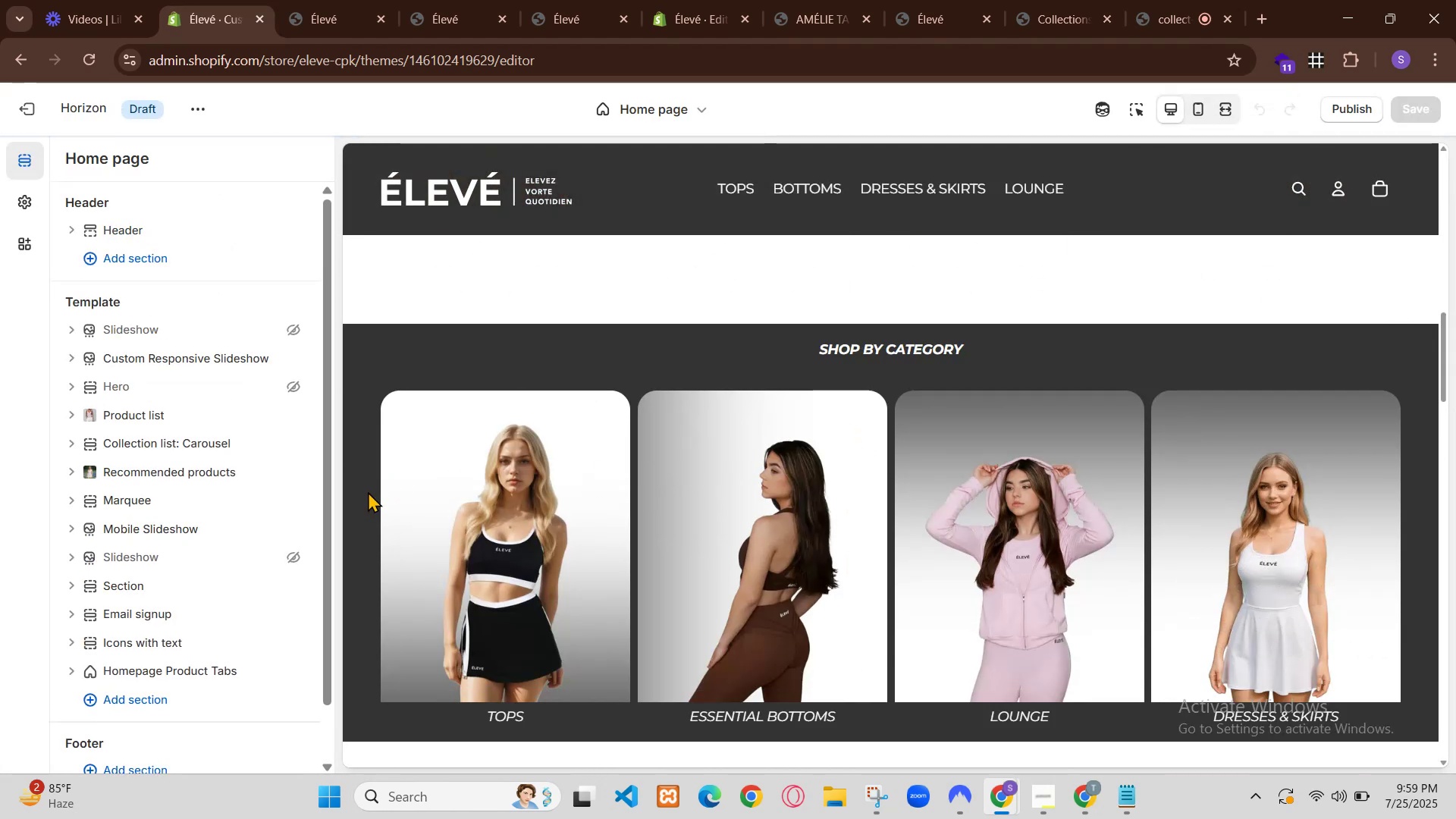 
left_click([231, 0])
 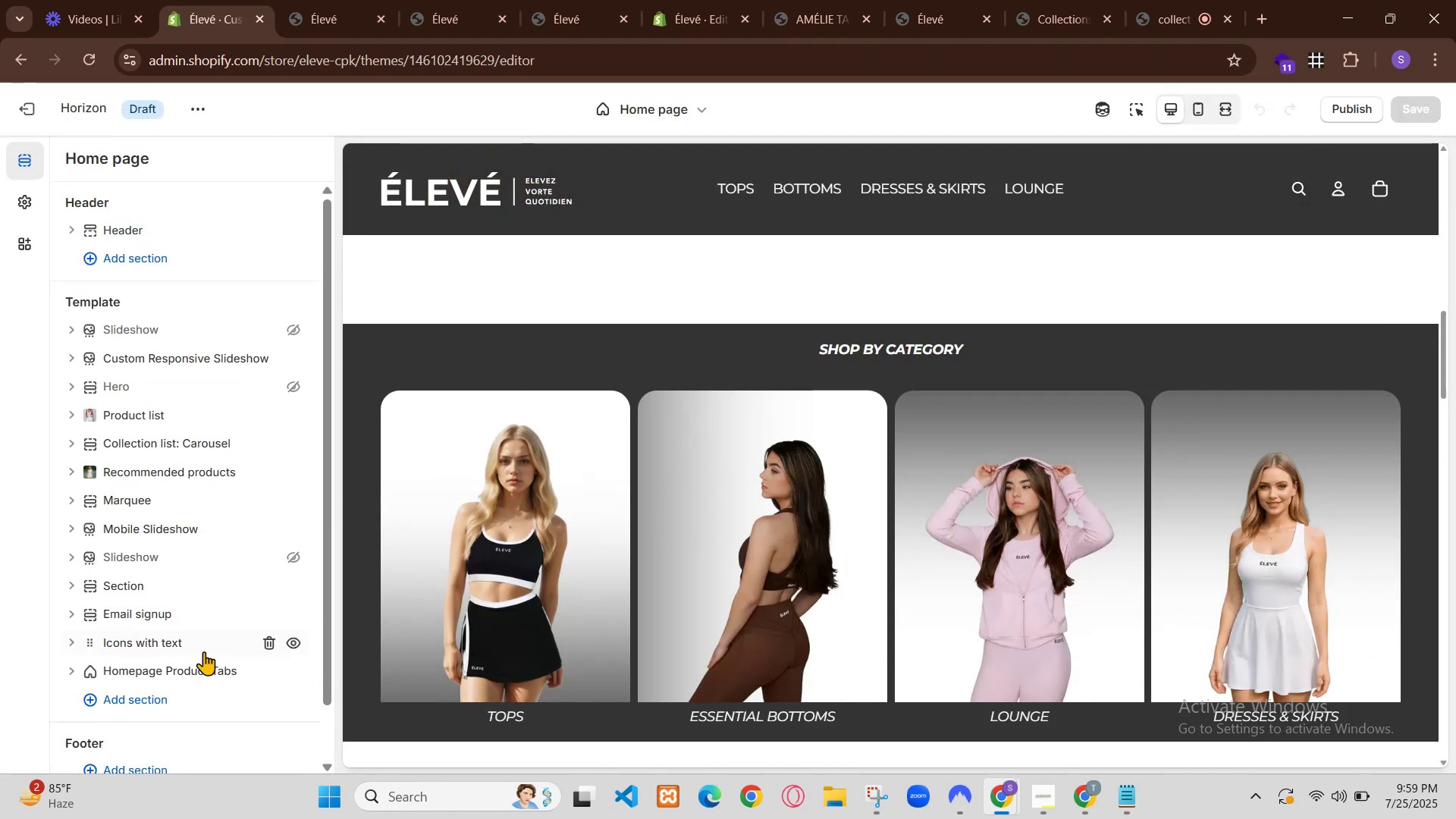 
left_click([397, 0])
 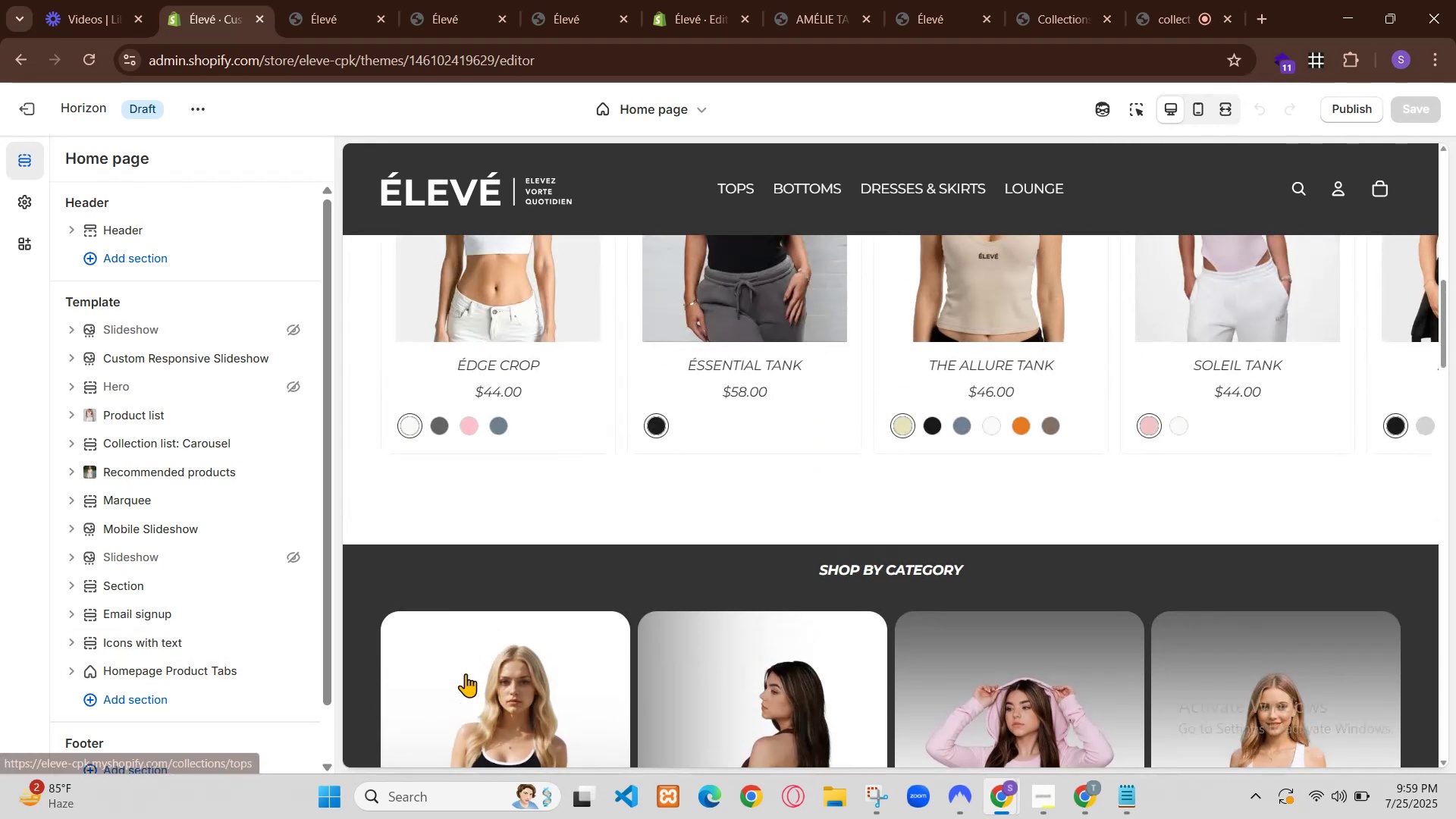 
left_click([247, 0])
 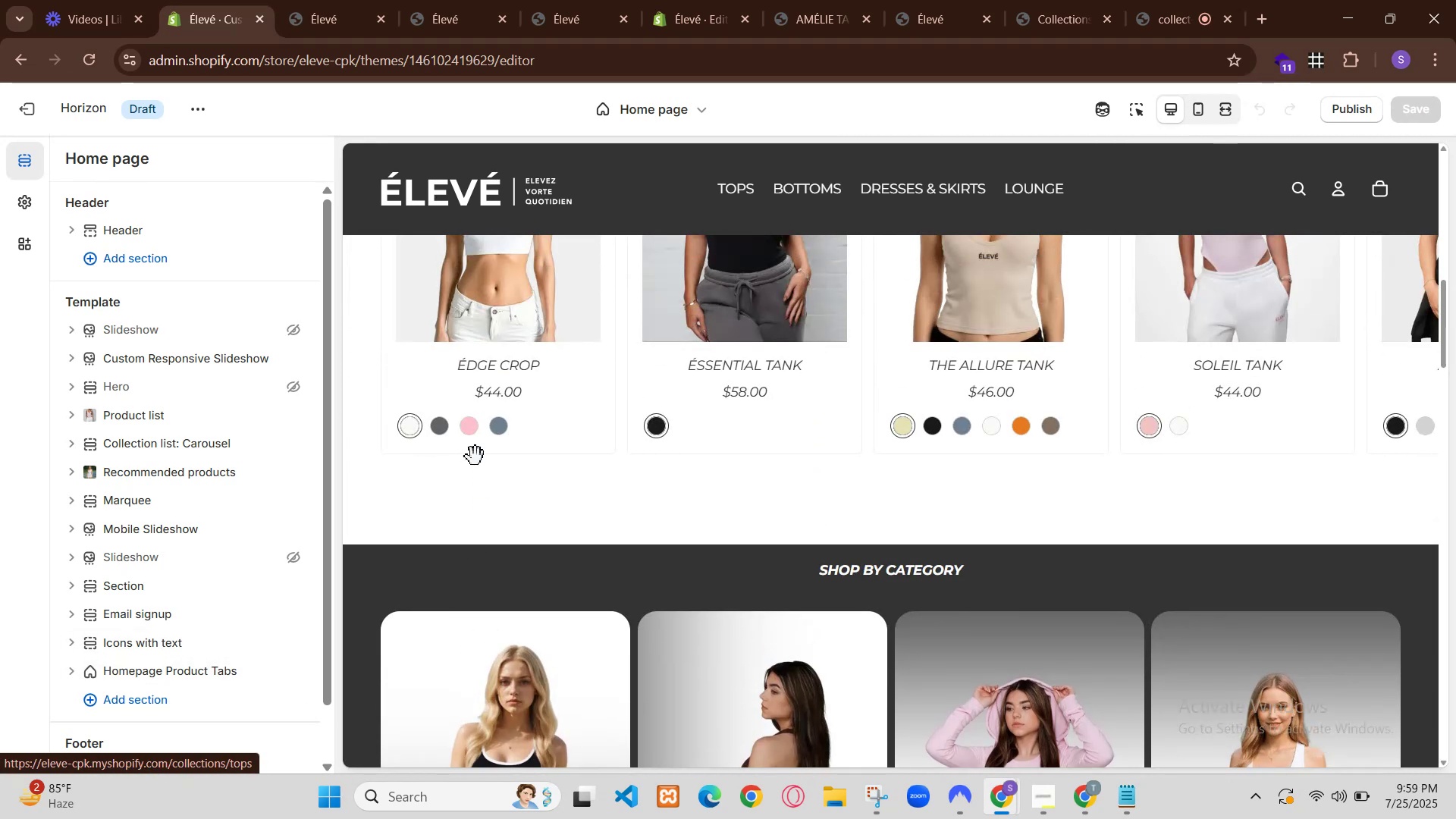 
key(Control+R)
 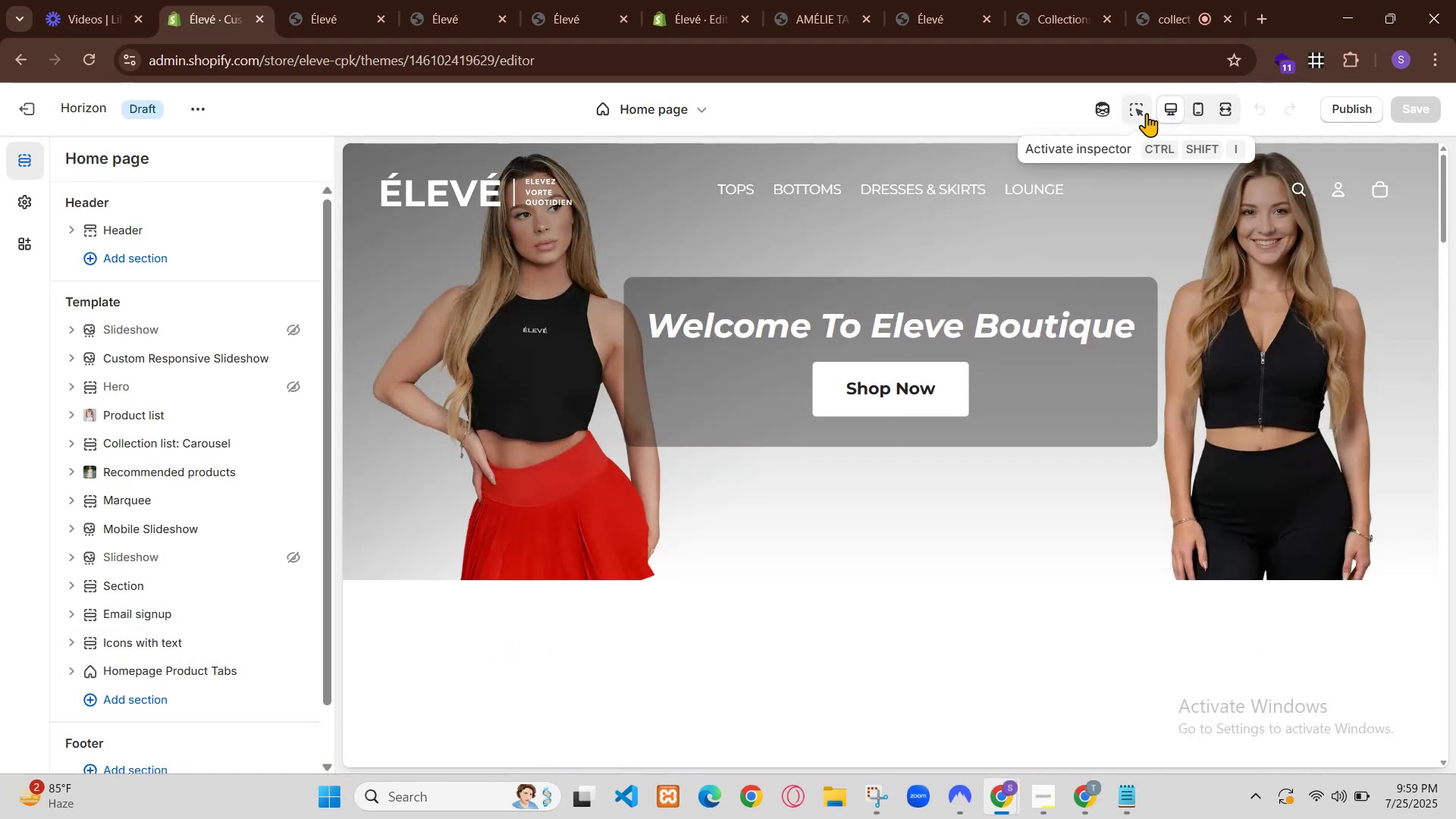 
mouse_move([401, 171])
 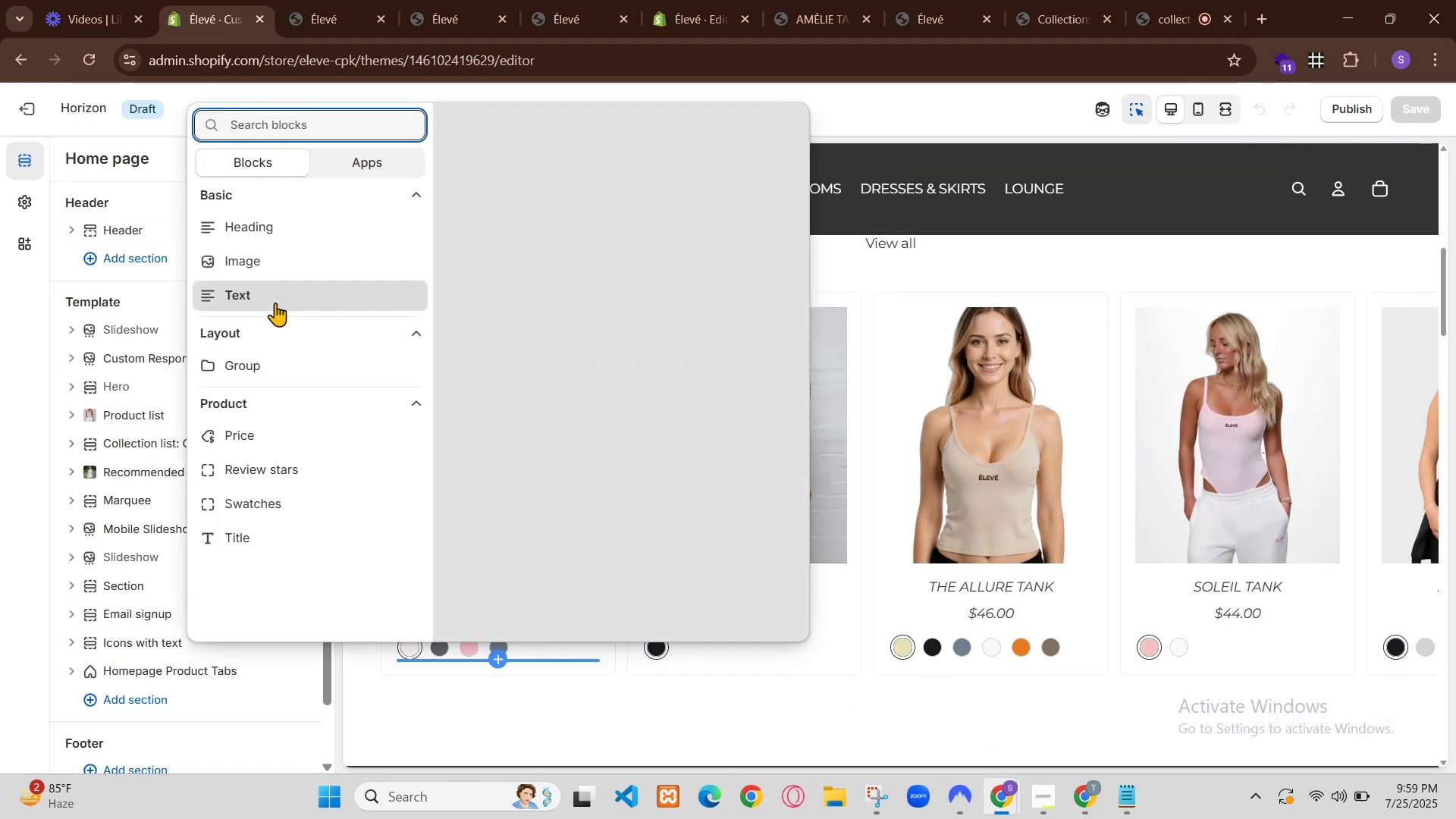 
wait(8.79)
 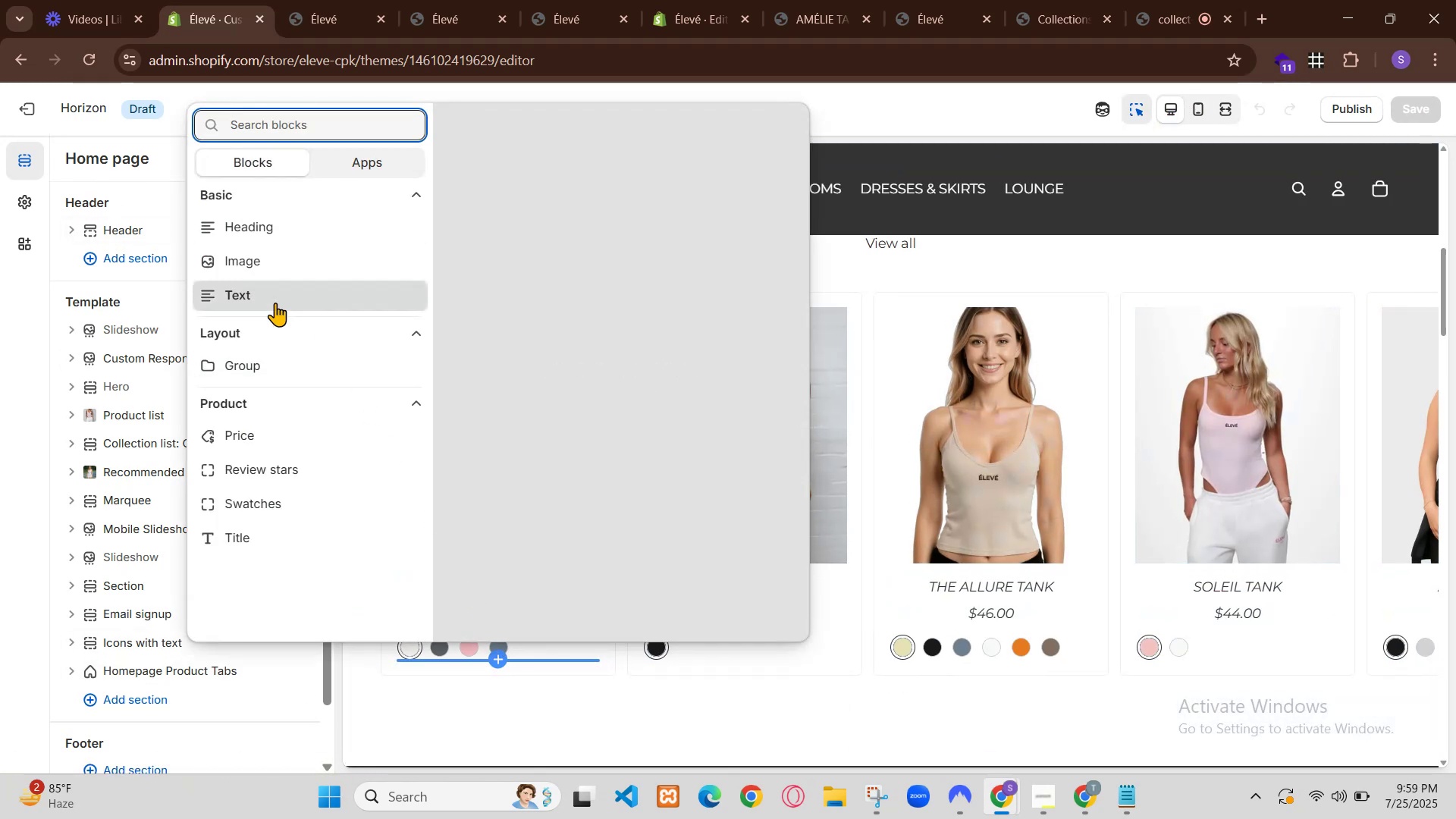 
scroll: coordinate [930, 382], scroll_direction: down, amount: 16.0
 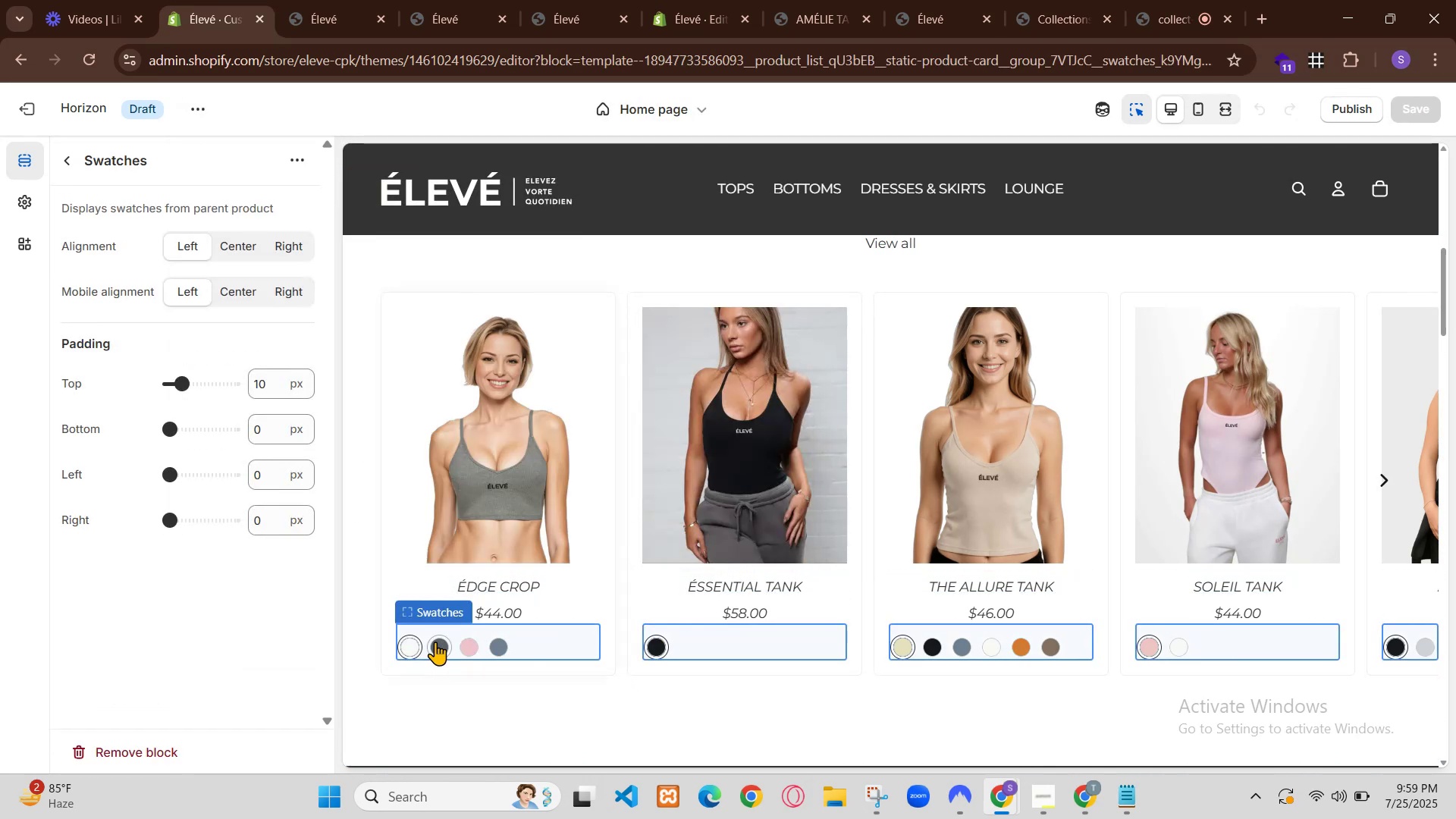 
wait(8.16)
 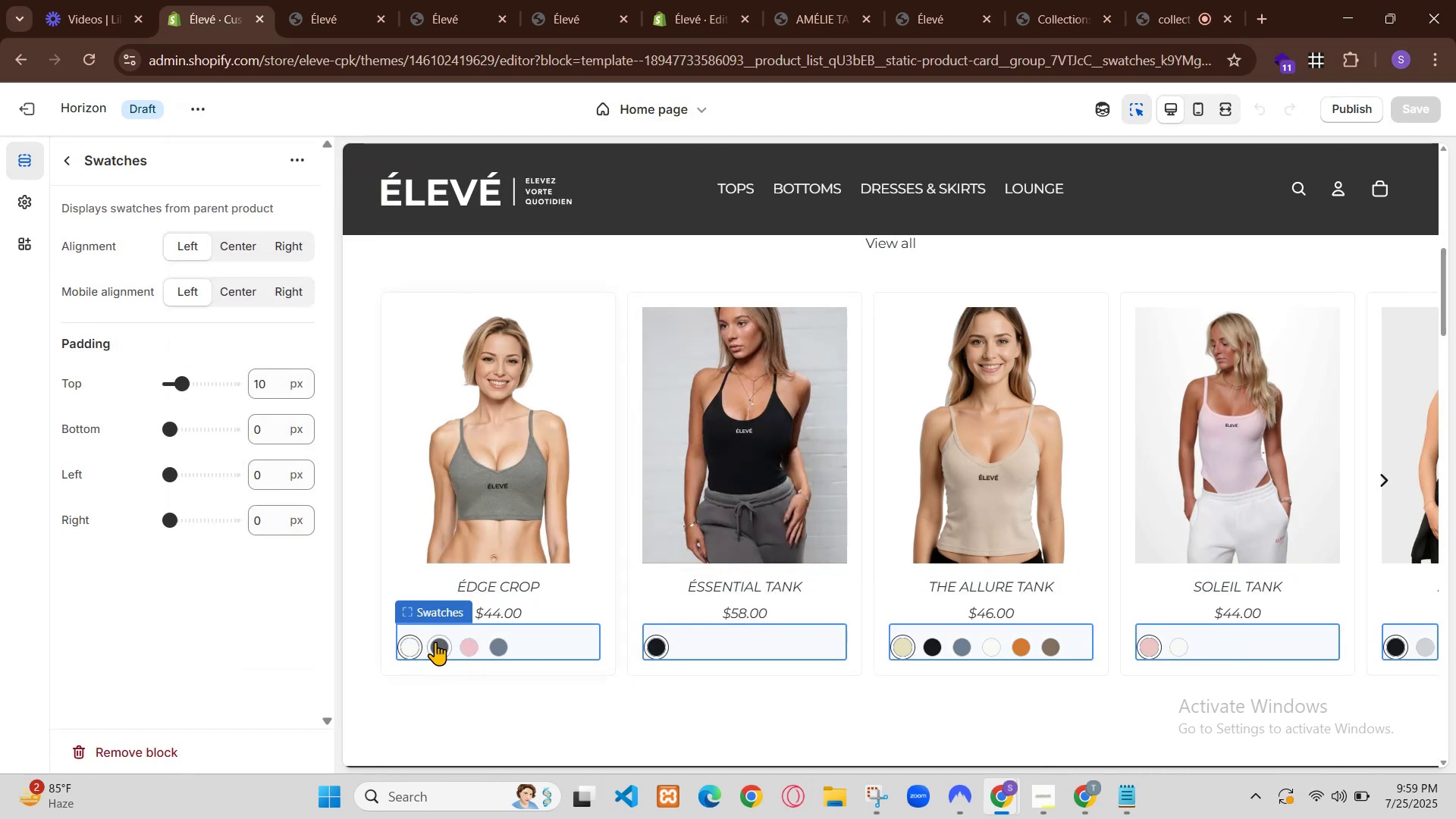 
left_click([189, 109])
 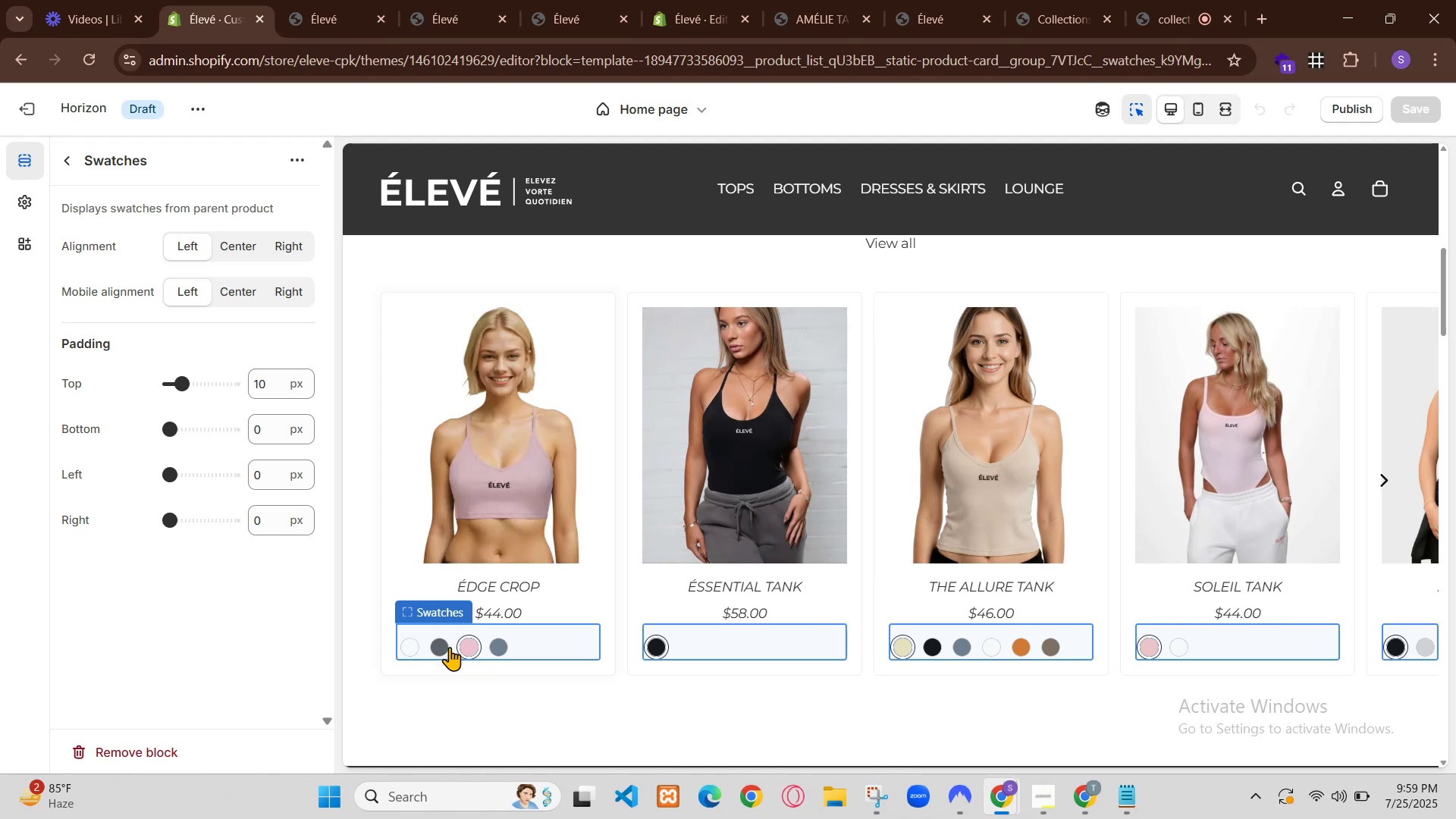 
hold_key(key=ControlLeft, duration=1.71)
left_click([140, 290])
 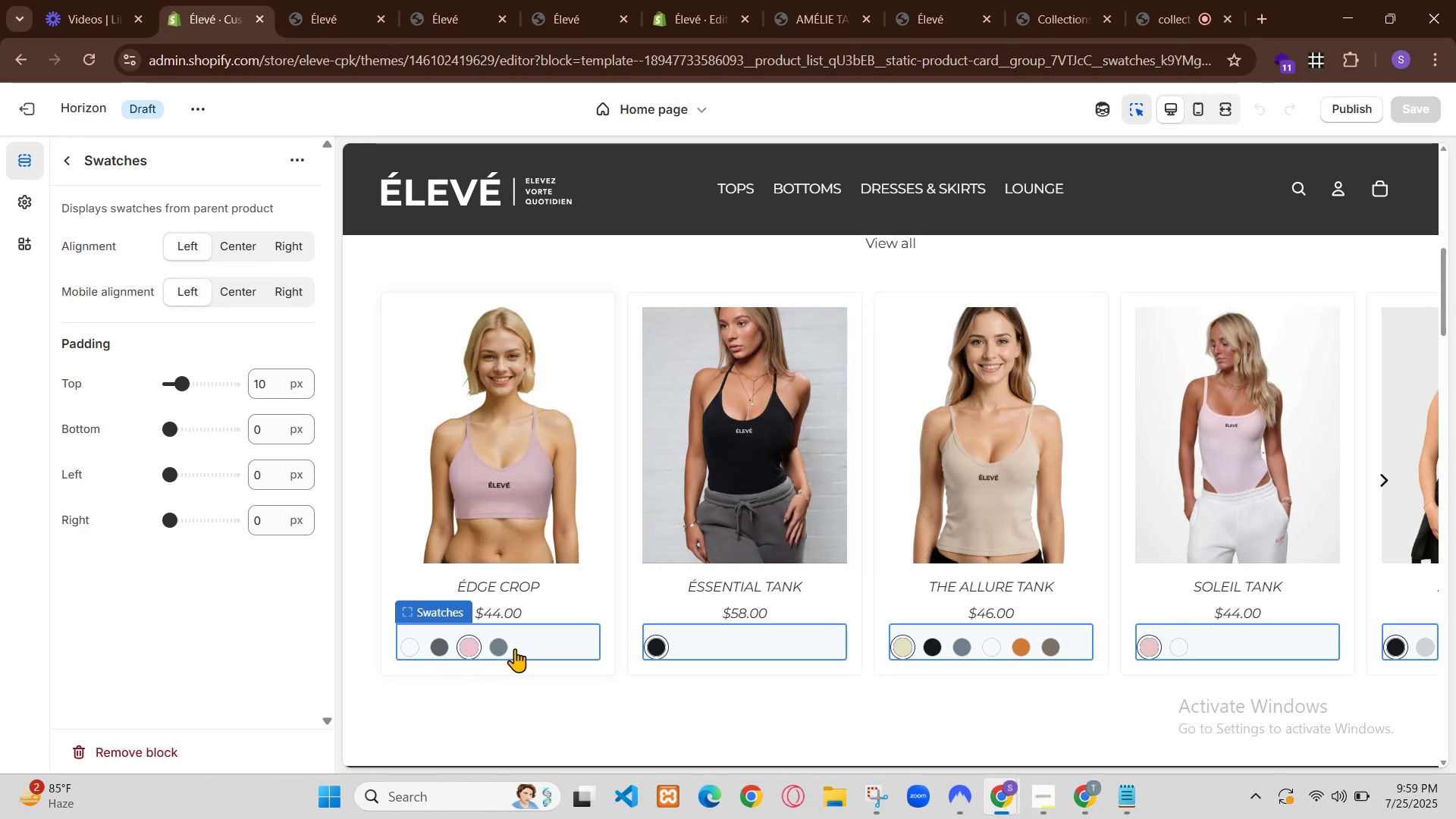 
left_click([324, 0])
 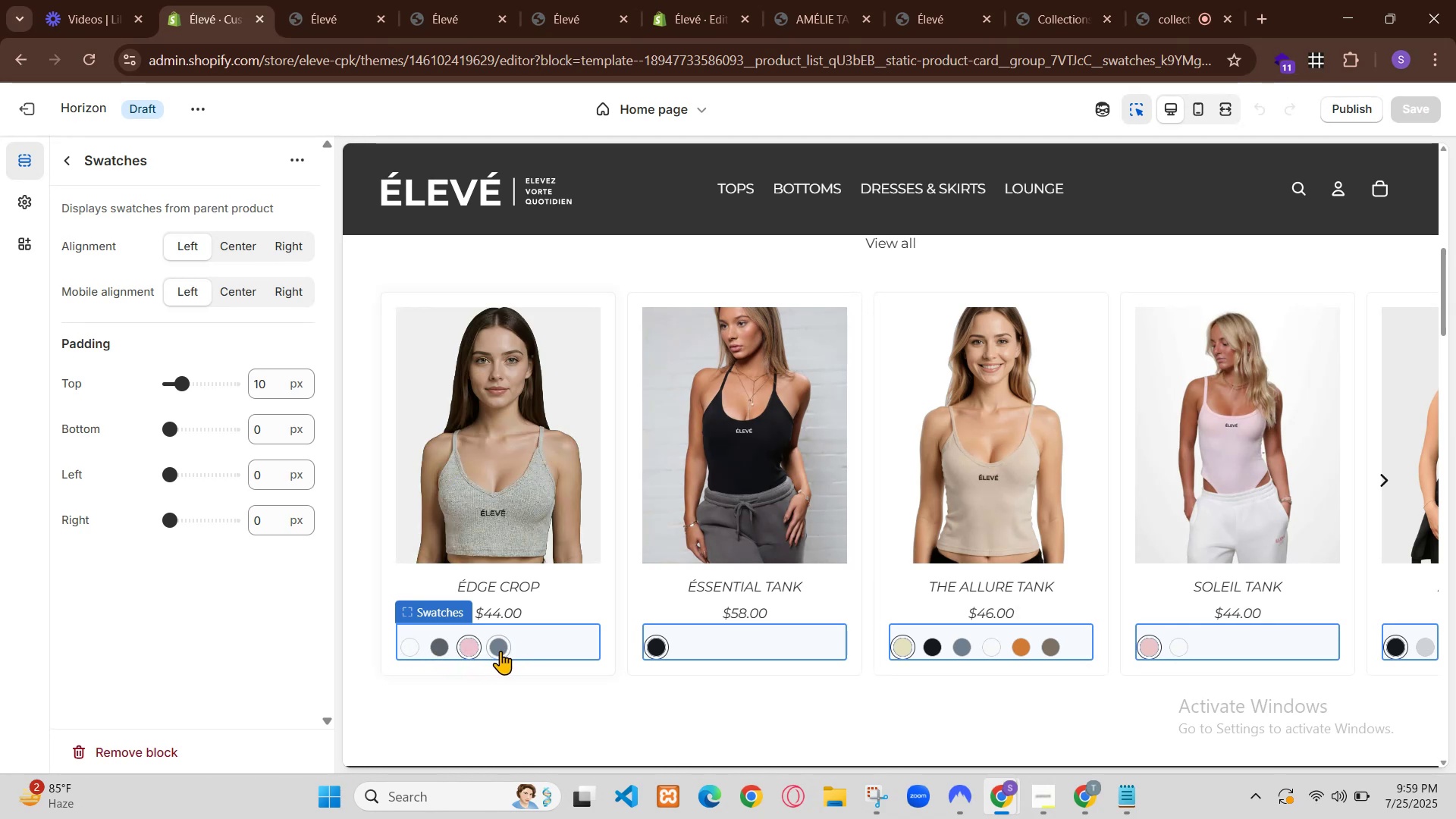 
left_click([222, 0])
 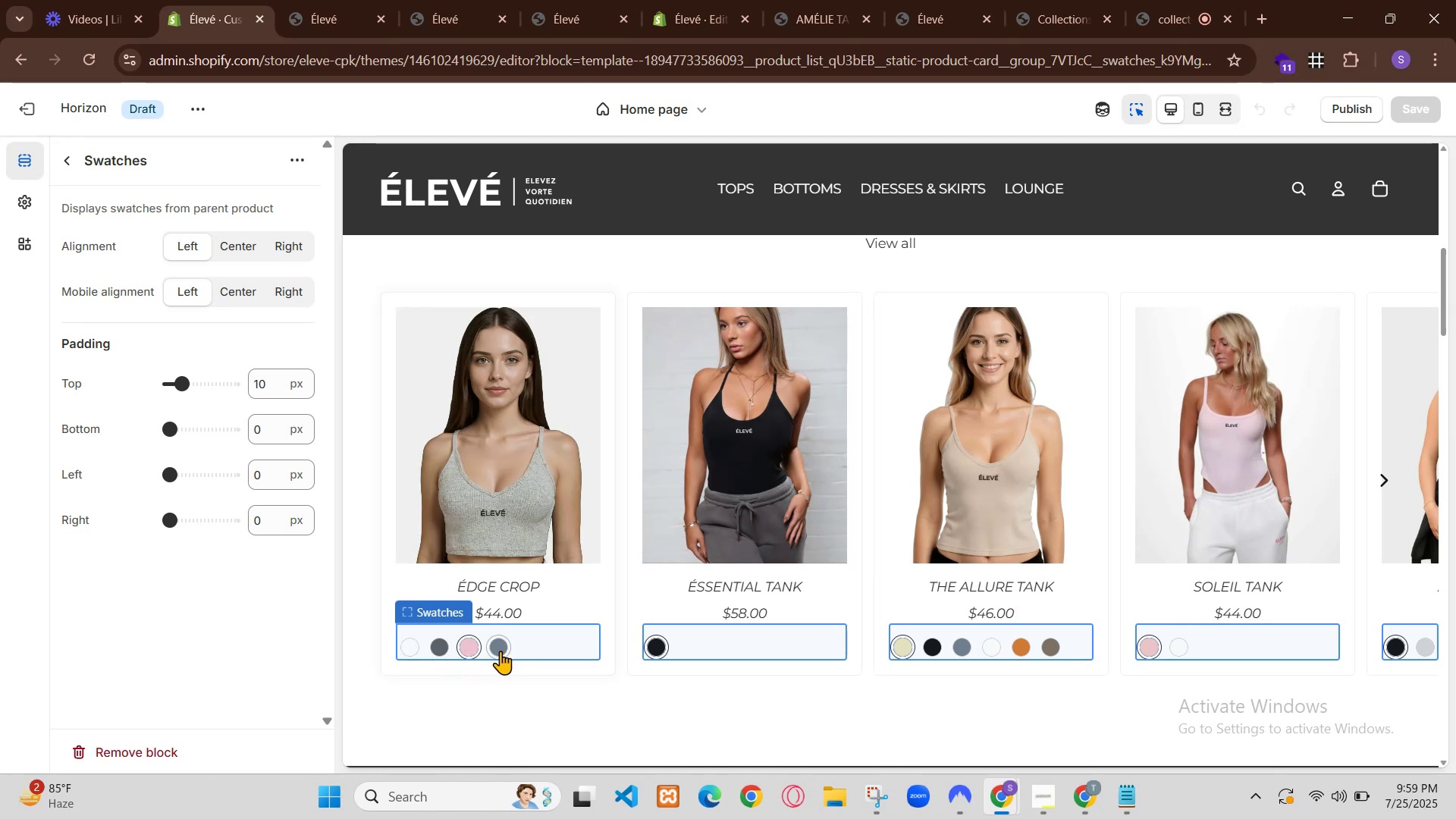 
left_click([337, 0])
 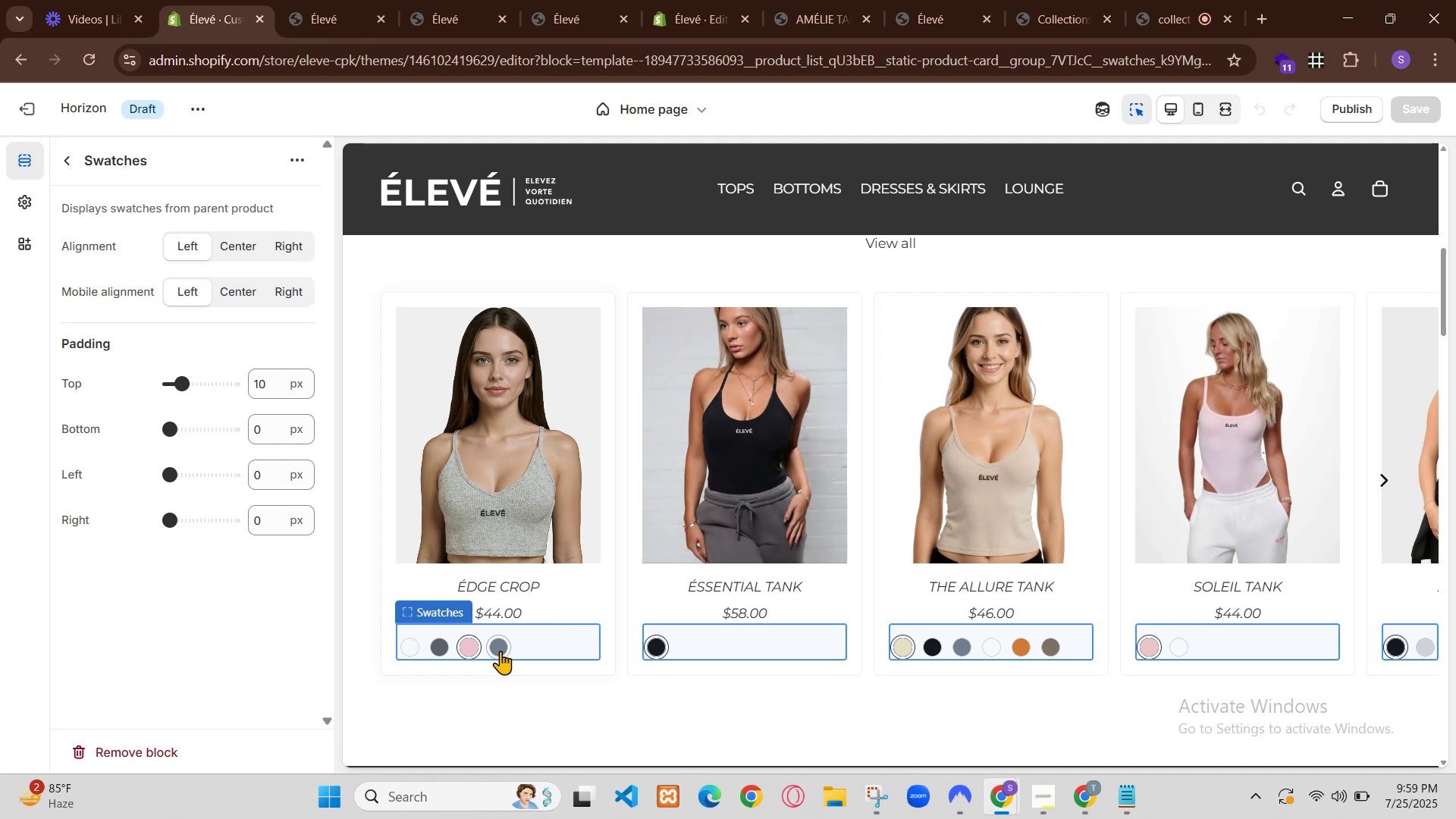 
scroll: coordinate [833, 494], scroll_direction: down, amount: 20.0
 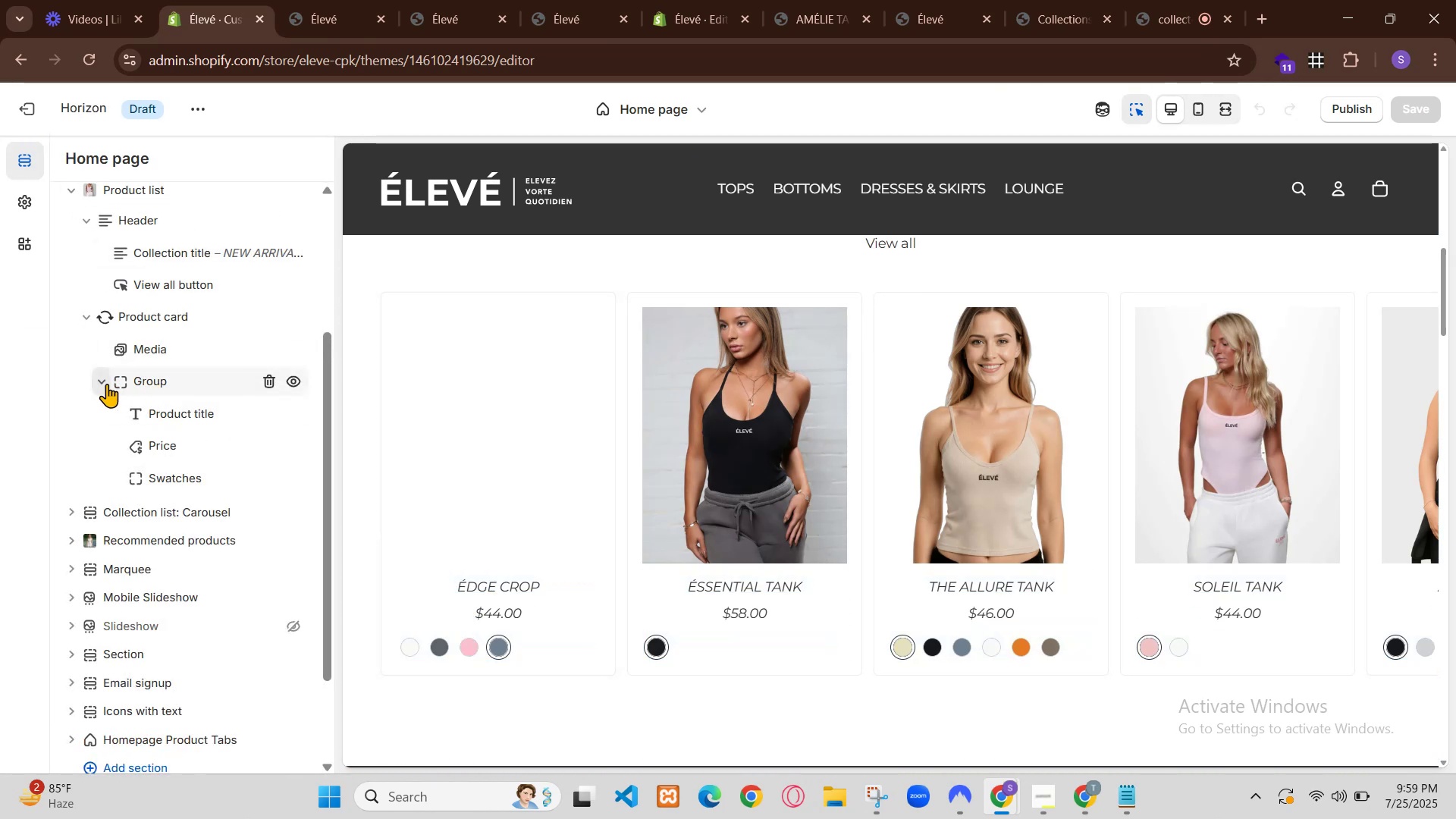 
wait(8.29)
 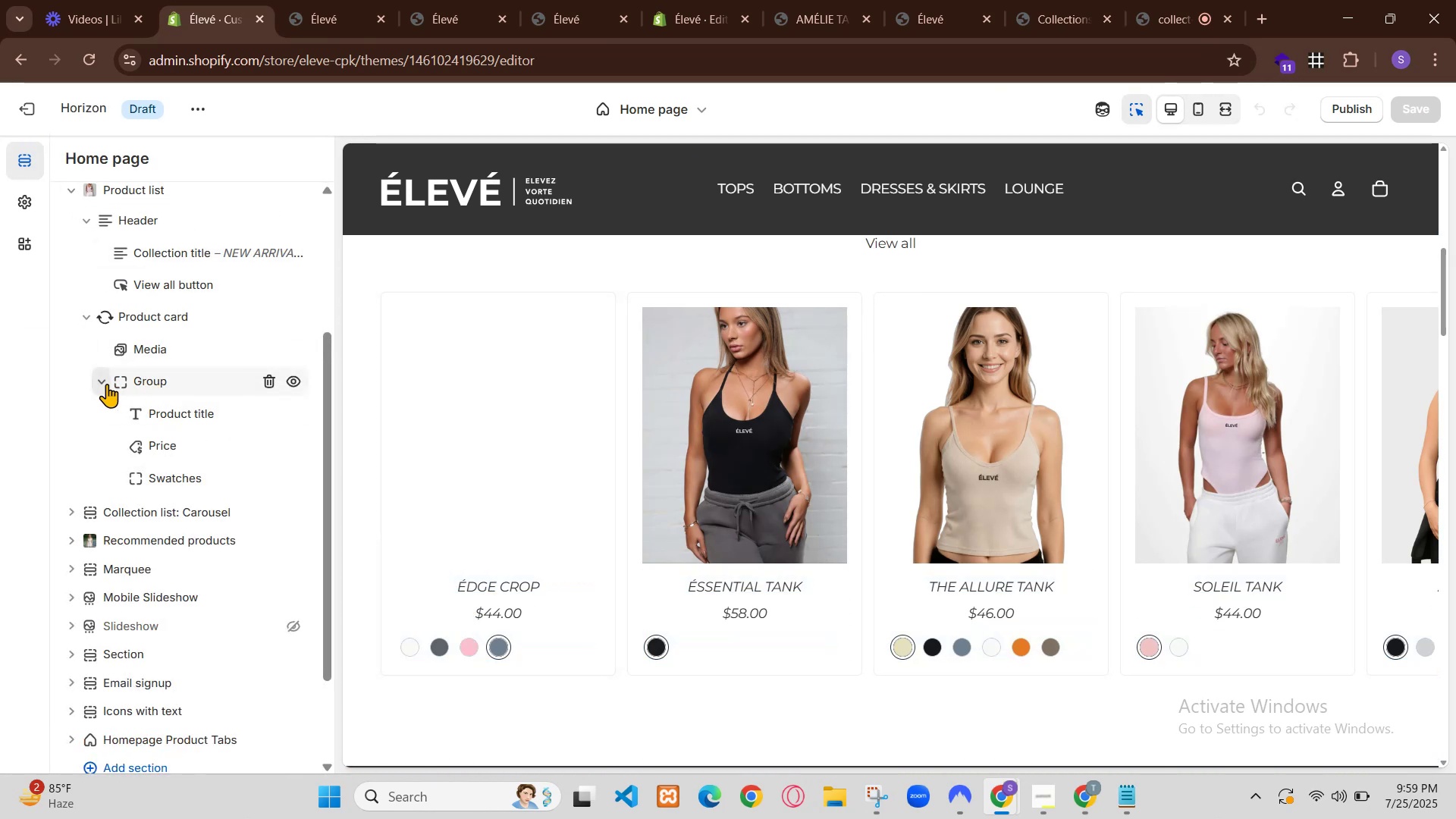 
left_click([451, 0])
 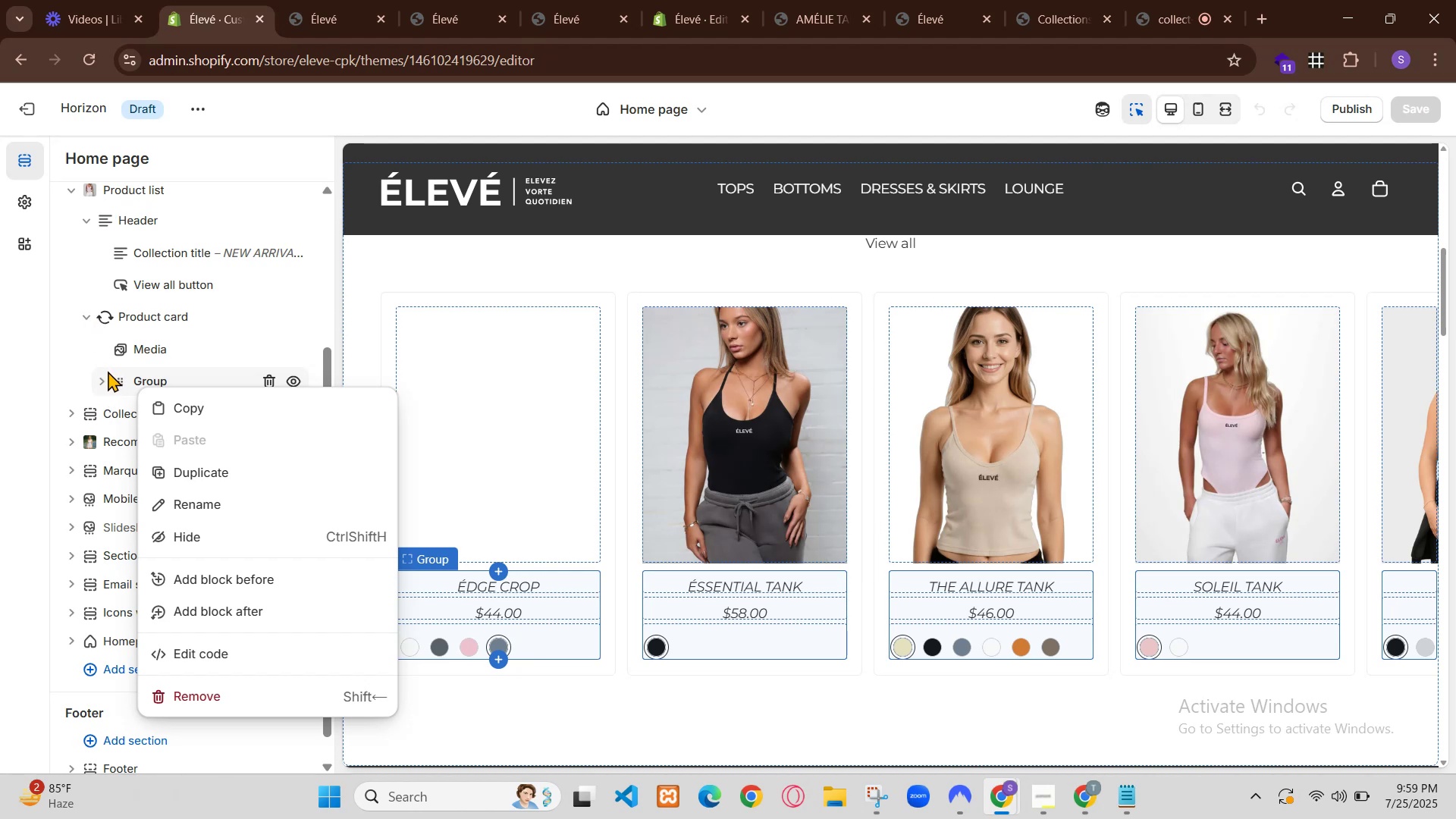 
left_click([296, 5])
 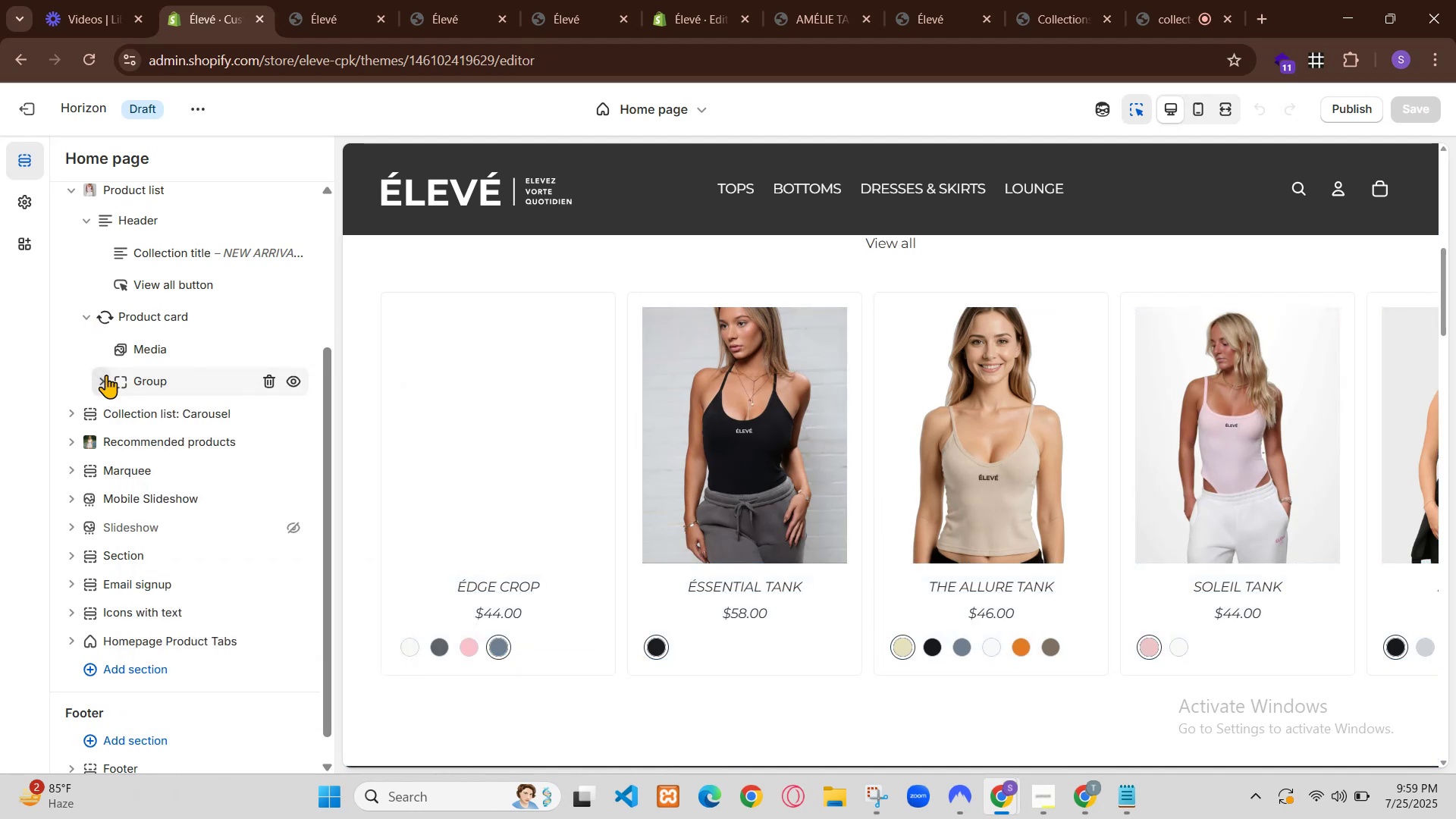 
left_click([204, 0])
 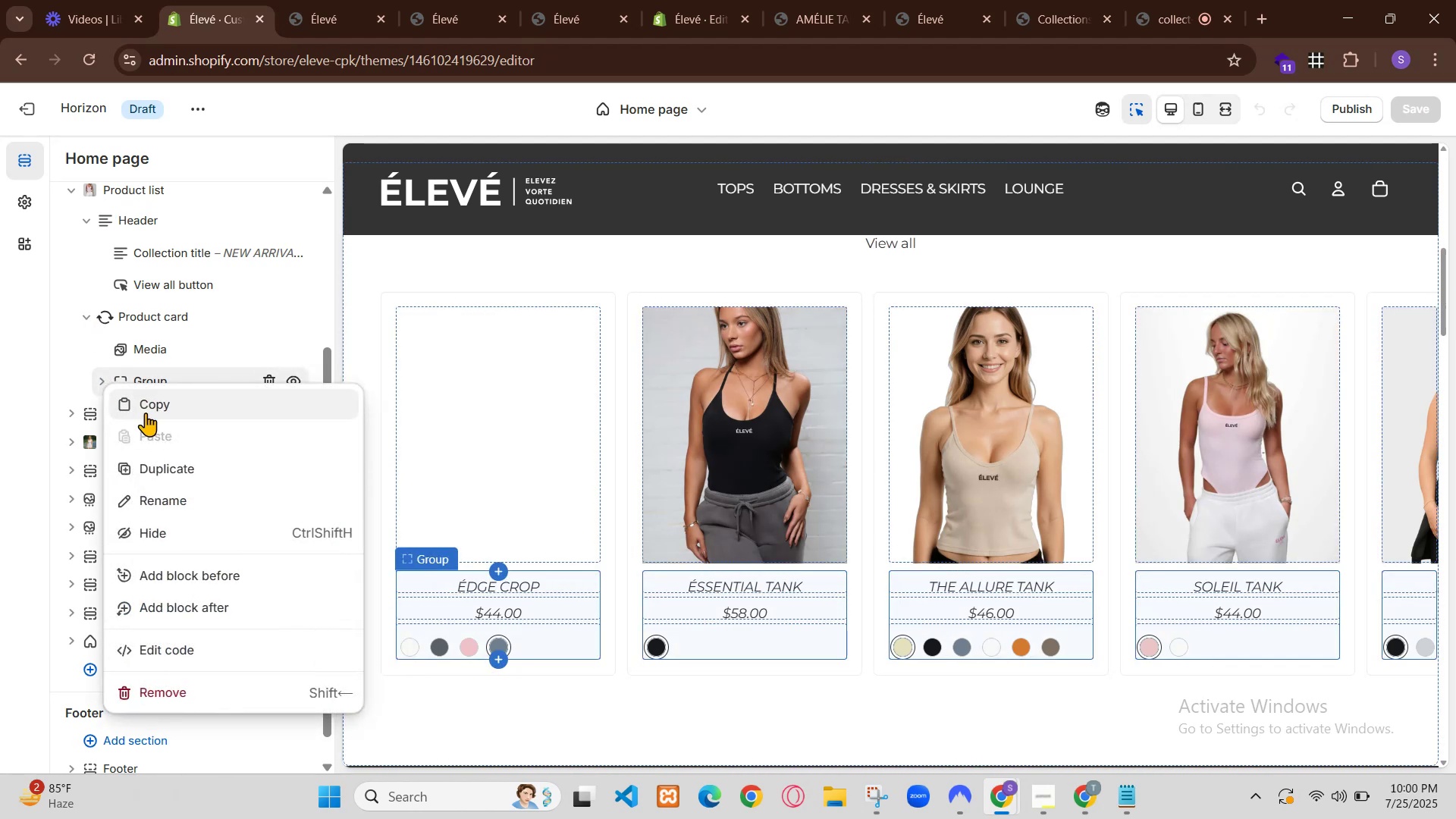 
left_click([1100, 806])
 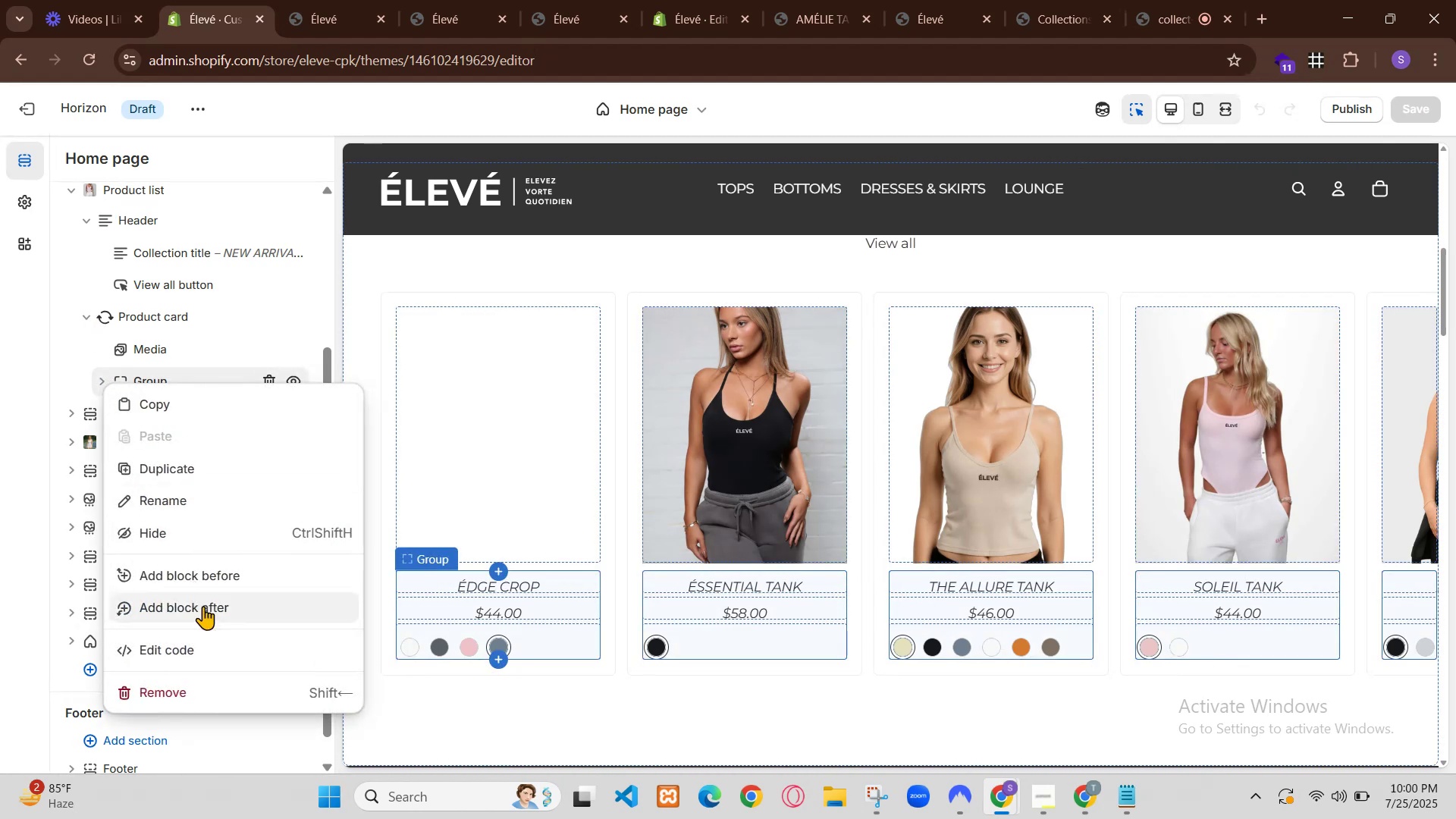 
left_click([828, 686])
 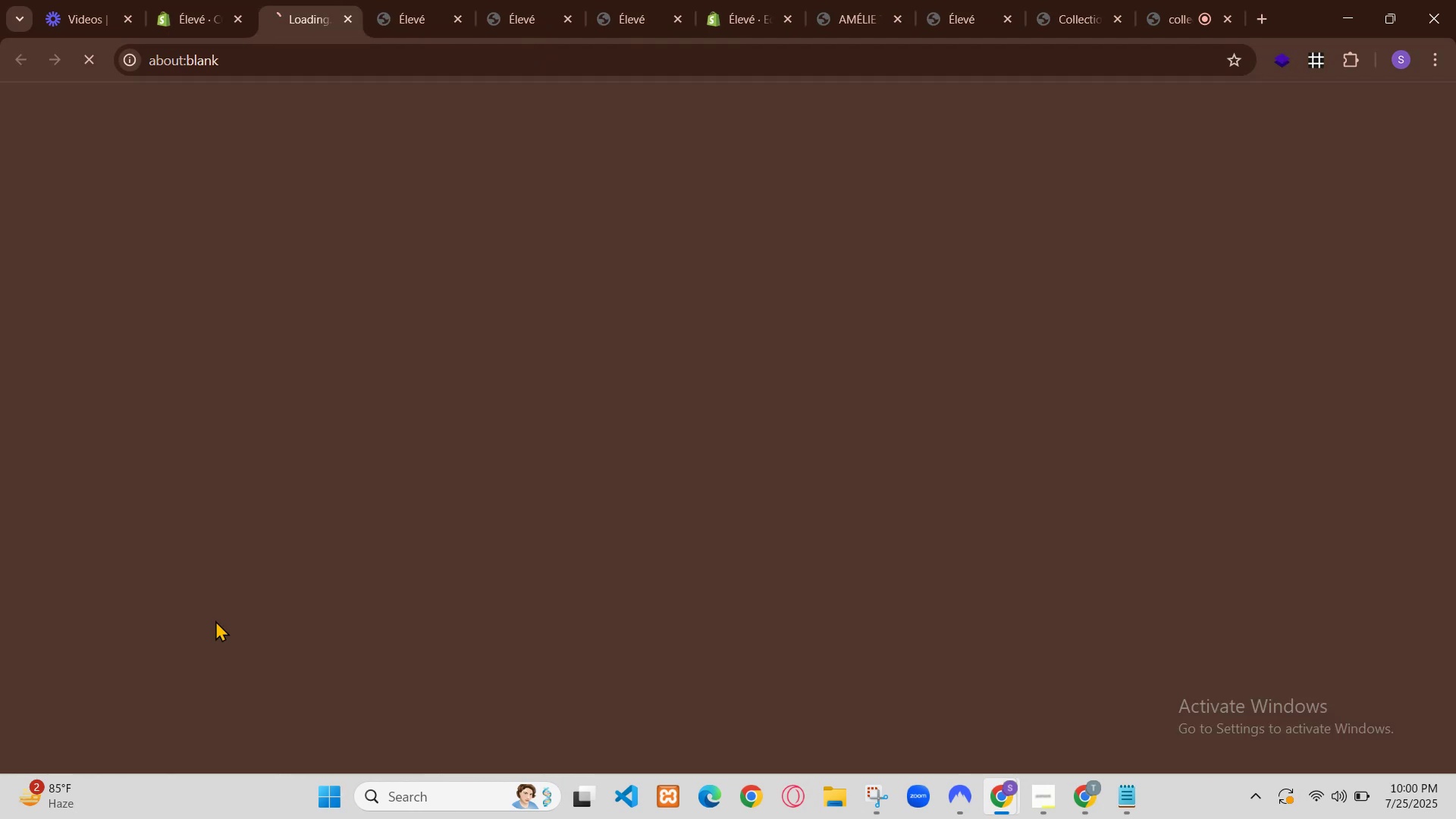 
type(color nh arahe )
 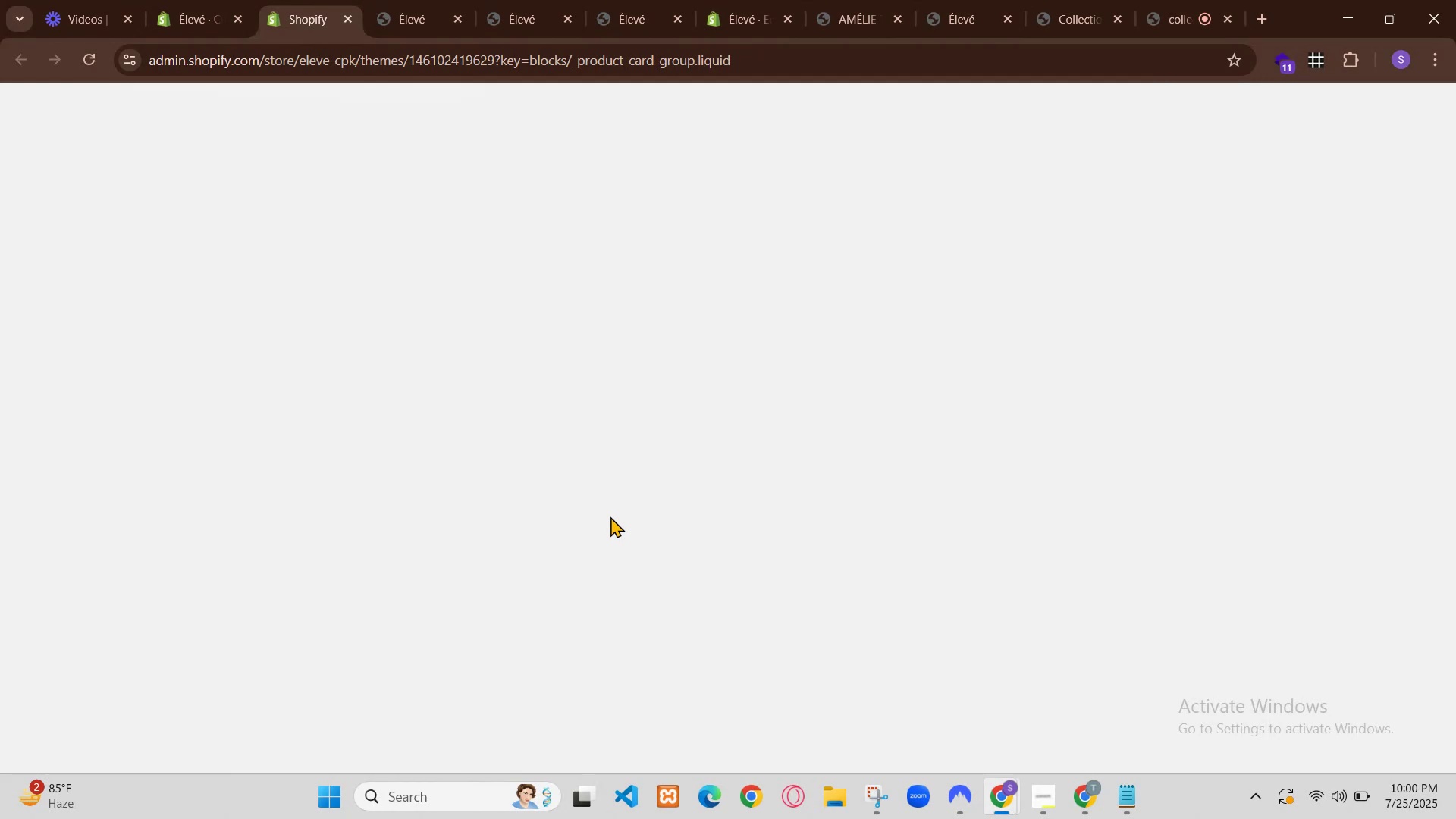 
scroll: coordinate [1147, 336], scroll_direction: up, amount: 57.0
 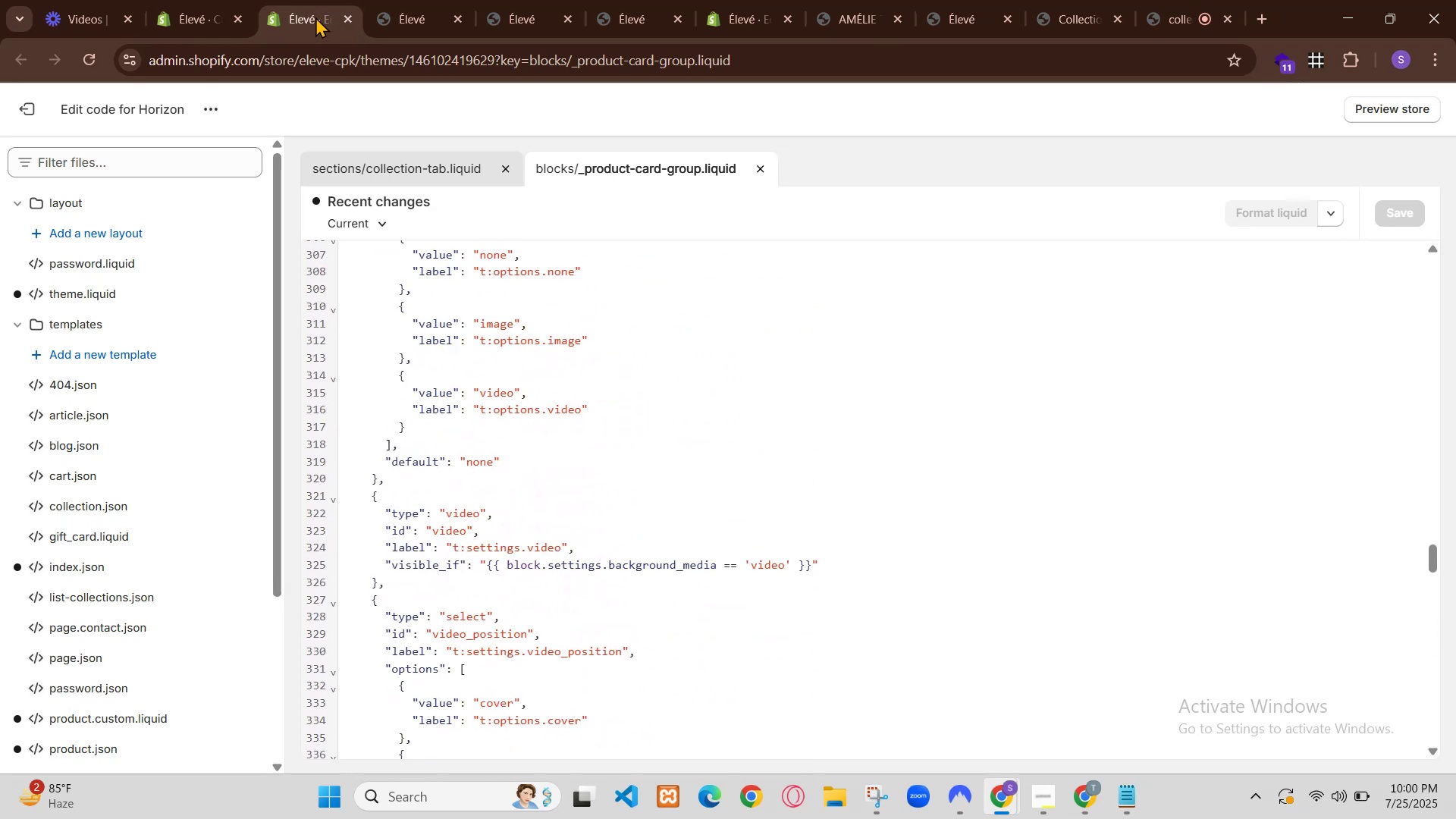 
scroll: coordinate [1015, 457], scroll_direction: down, amount: 2.0
 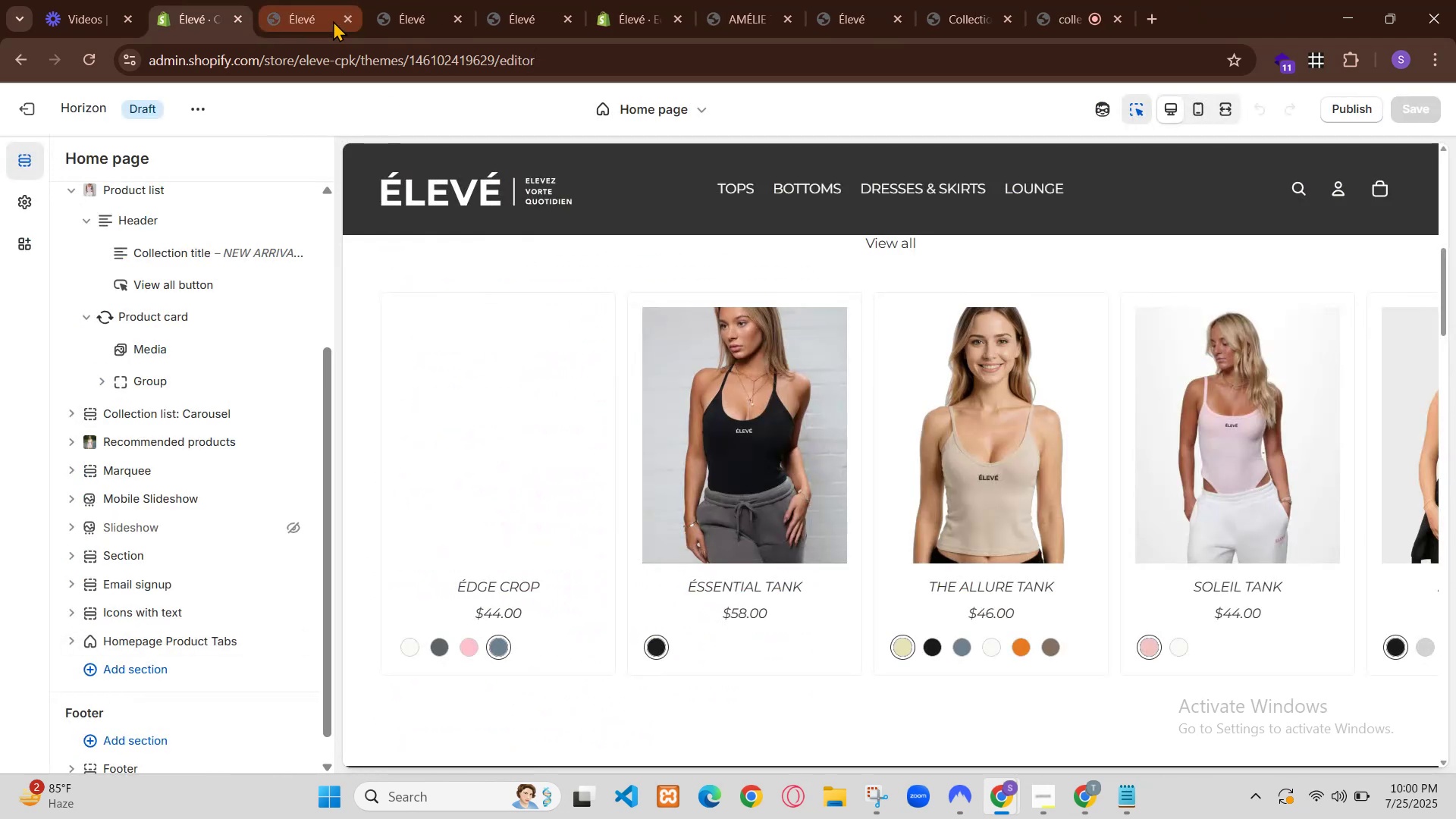 
left_click_drag(start_coordinate=[852, 171], to_coordinate=[783, 177])
 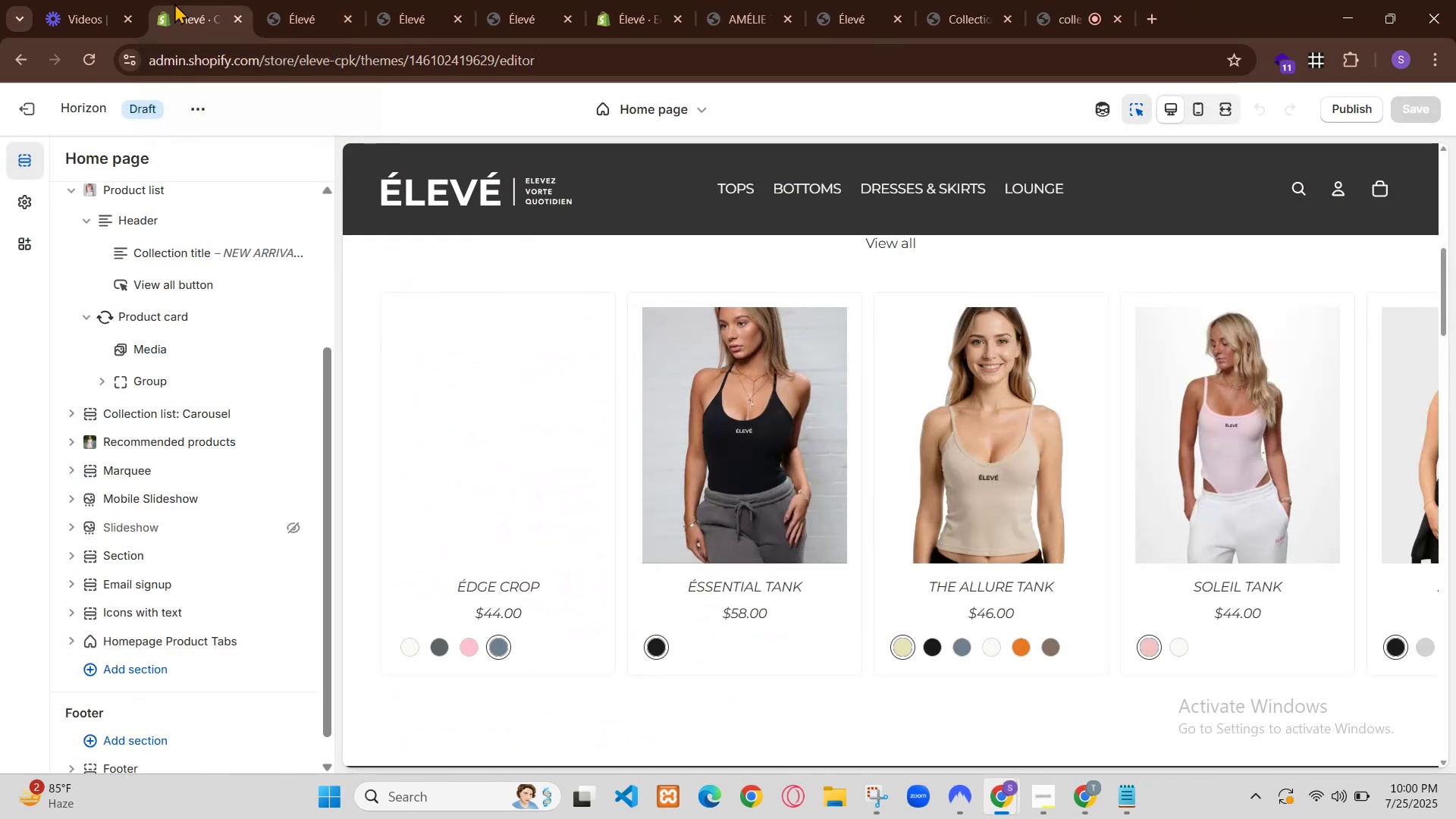 
key(Control+C)
 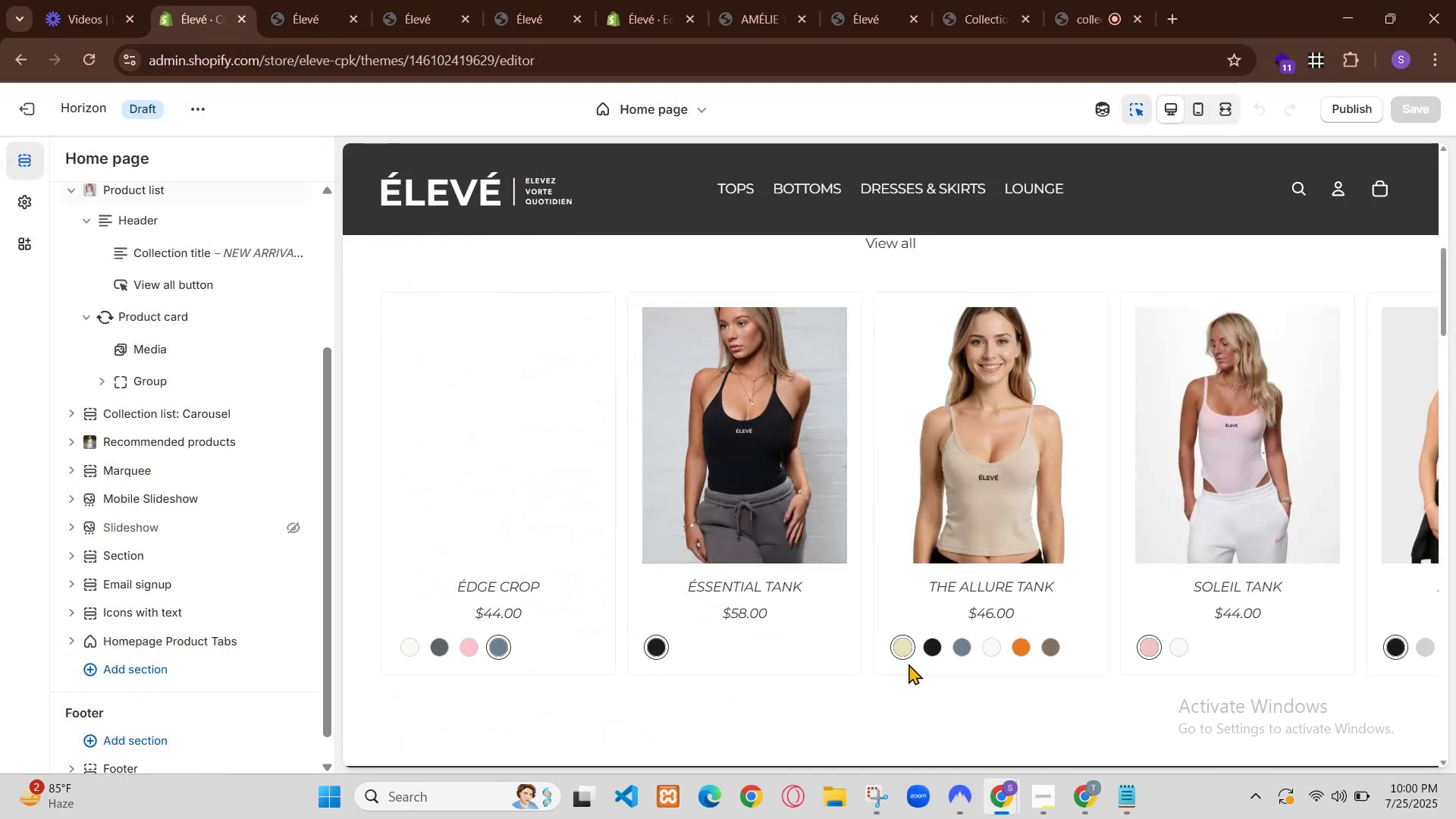 
left_click([702, 681])
 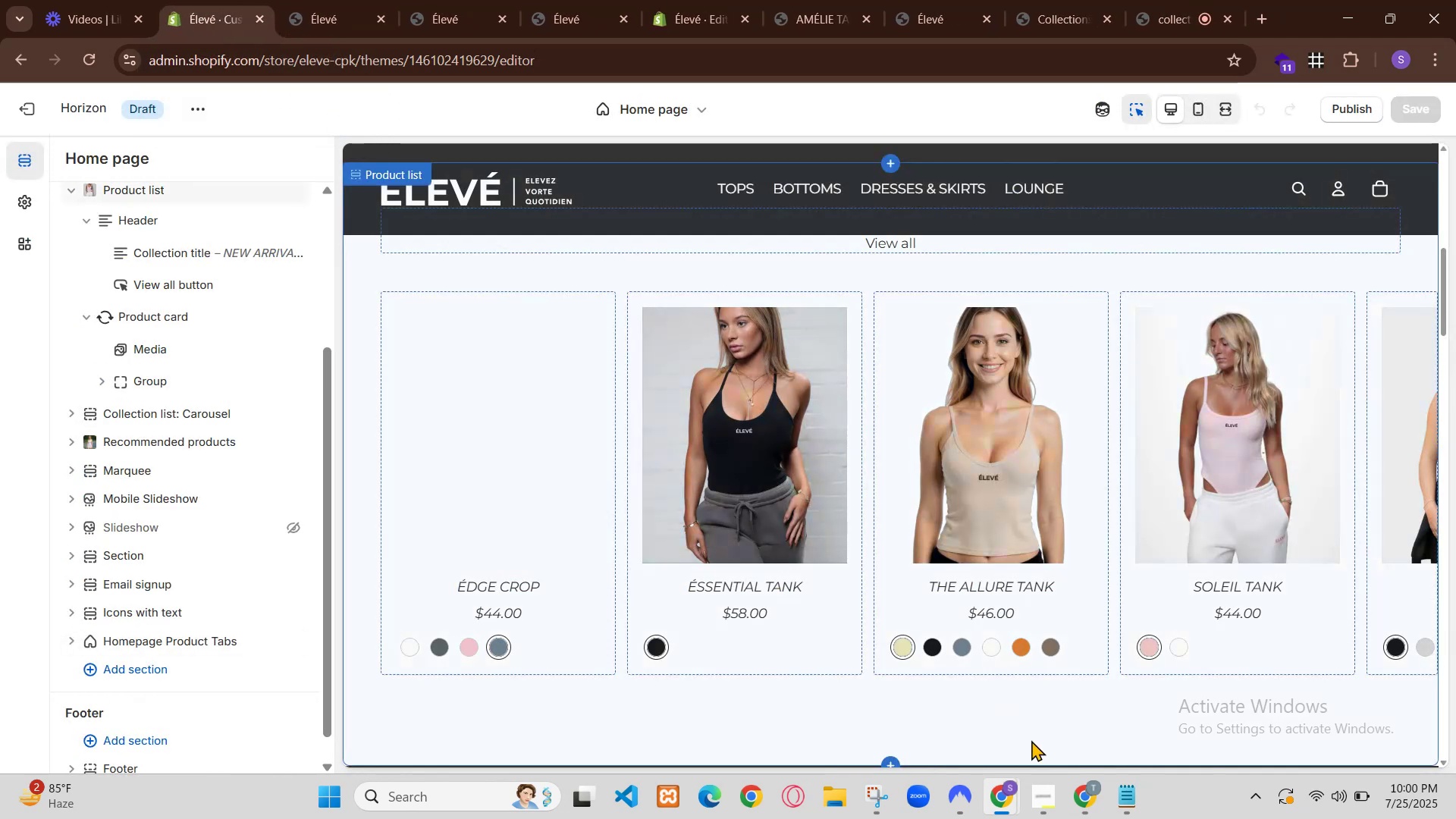 
key(Control+V)
 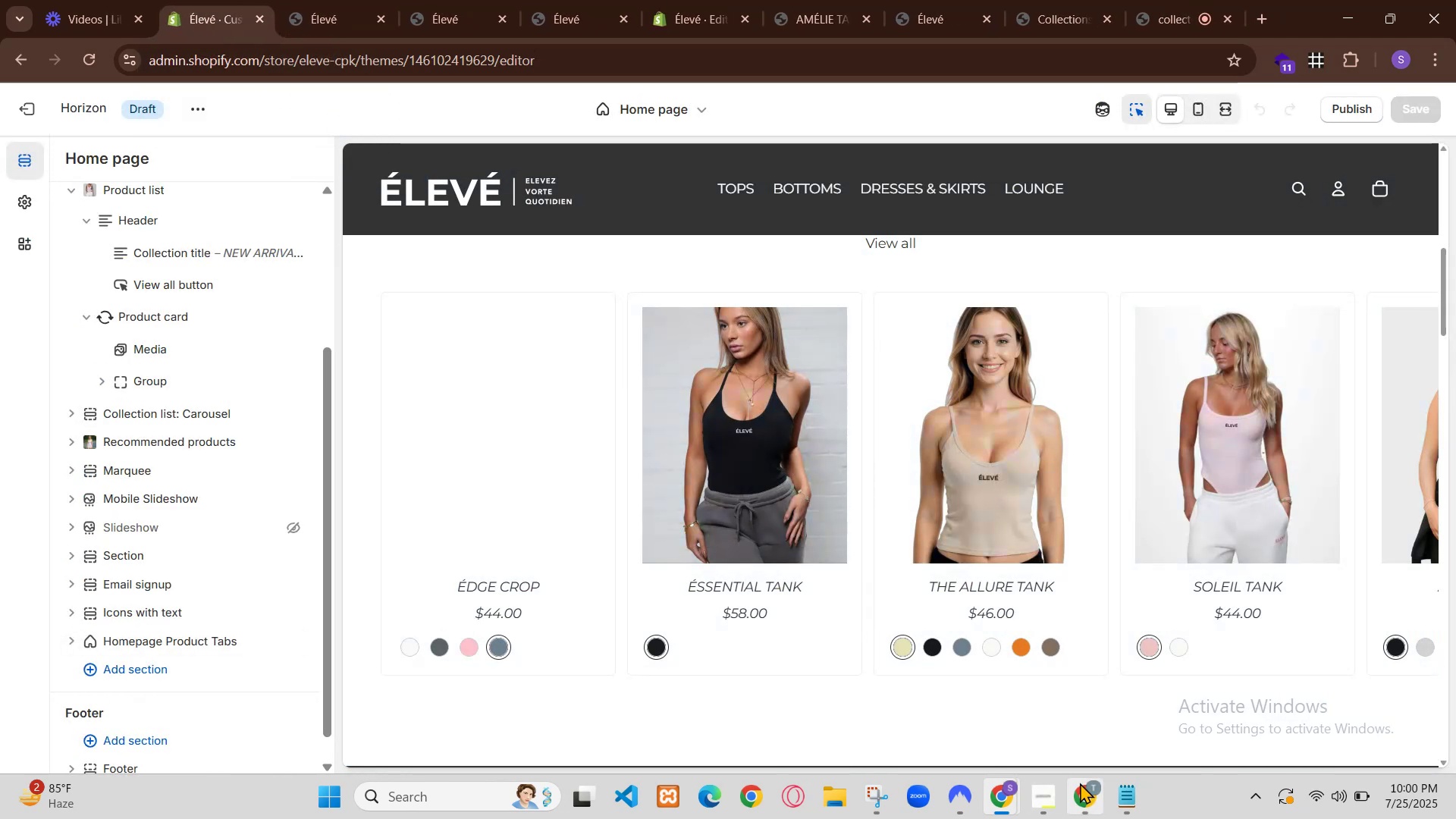 
type( fill hokr us ka update )
key(Backspace)
type(d code dedo)
 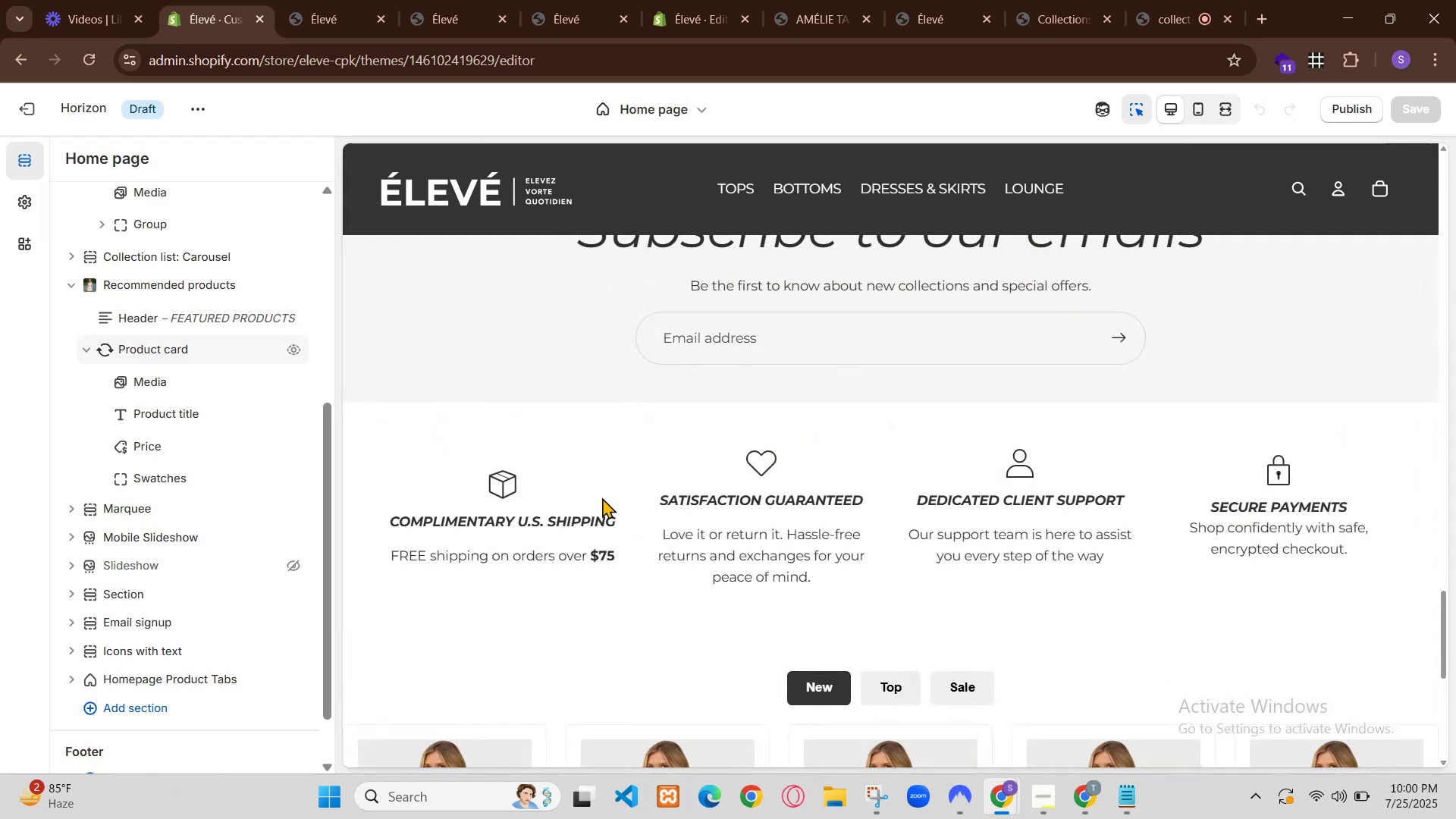 
key(Enter)
 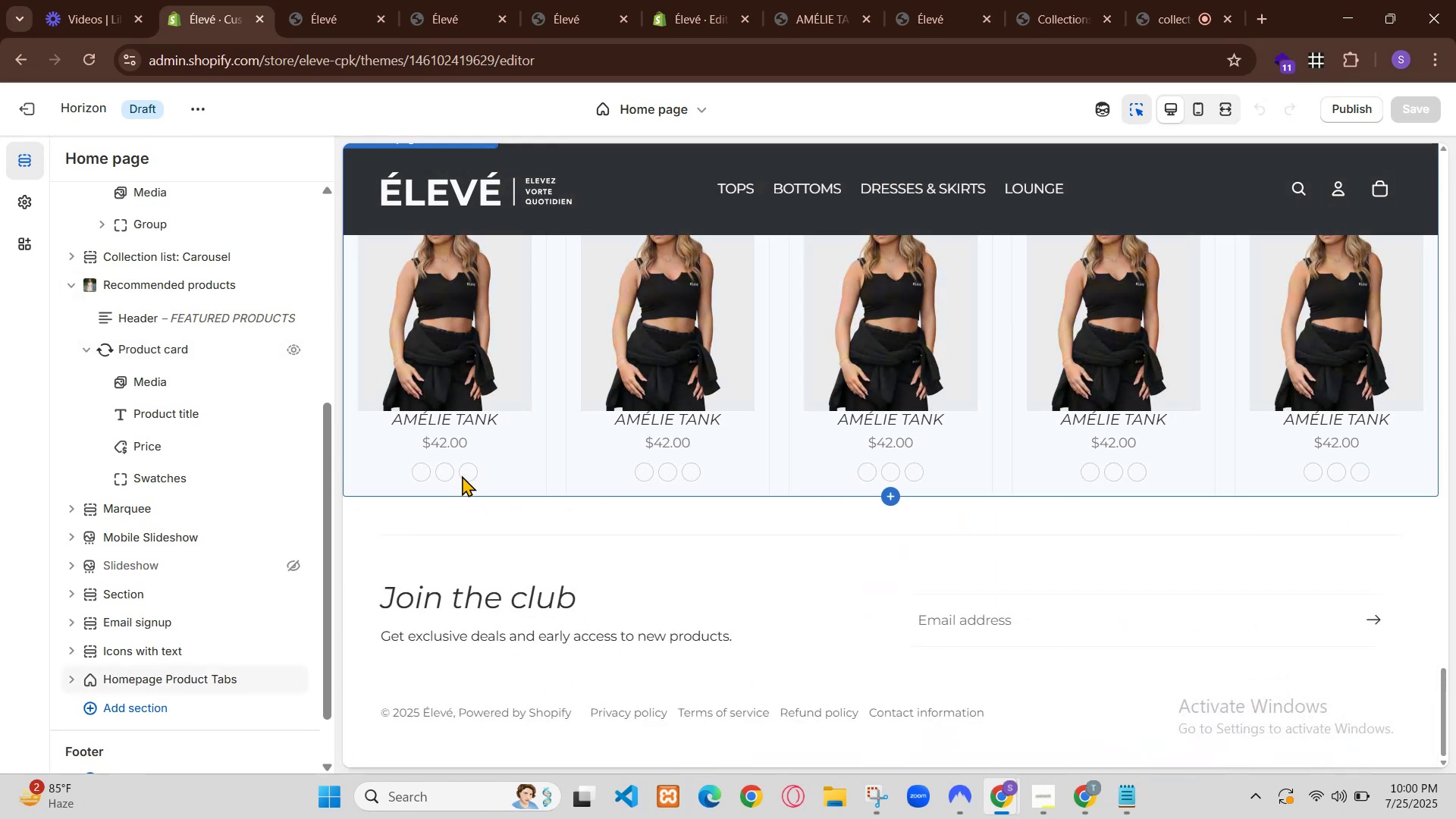 
wait(7.52)
 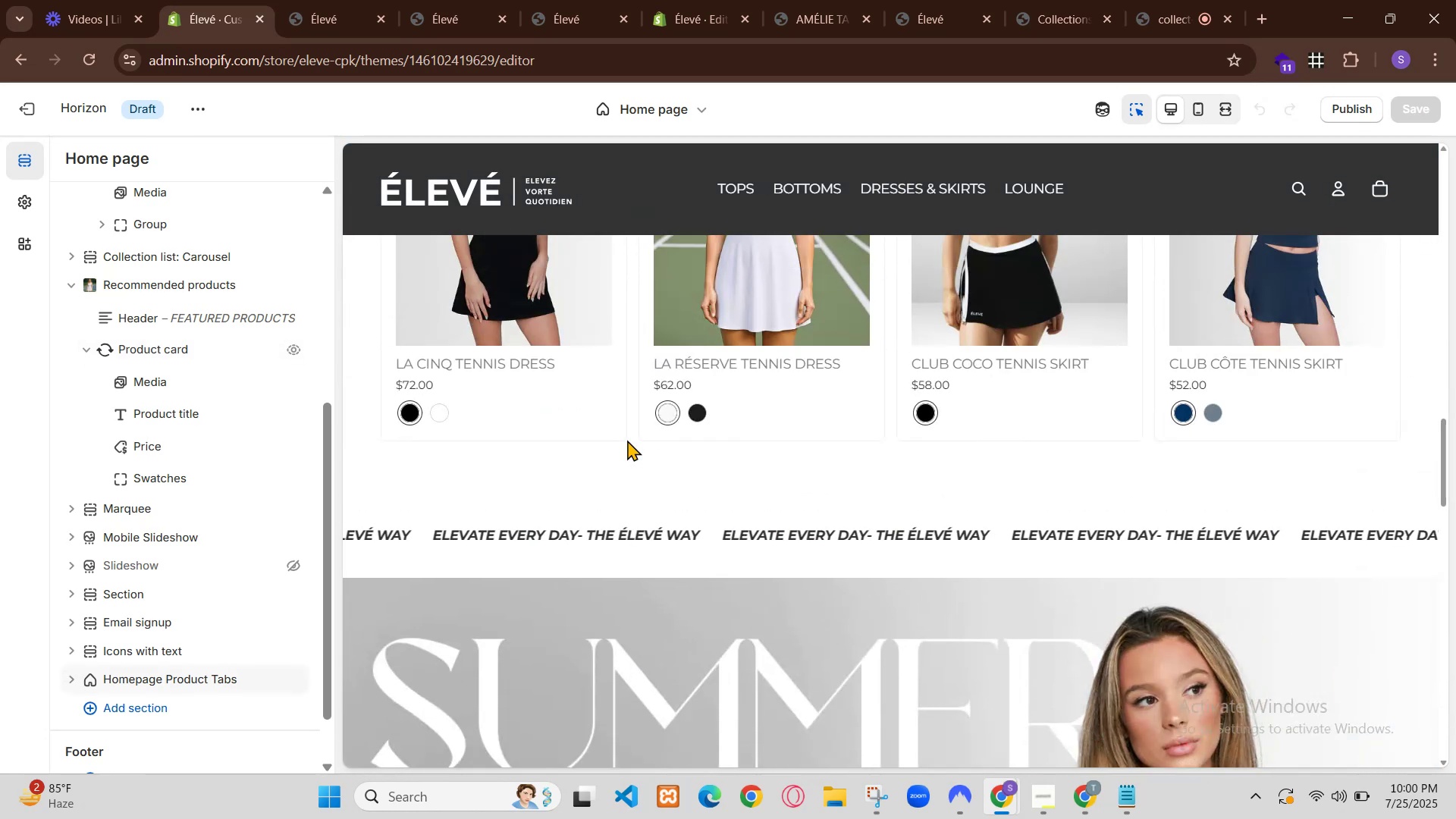 
scroll: coordinate [993, 333], scroll_direction: down, amount: 23.0
 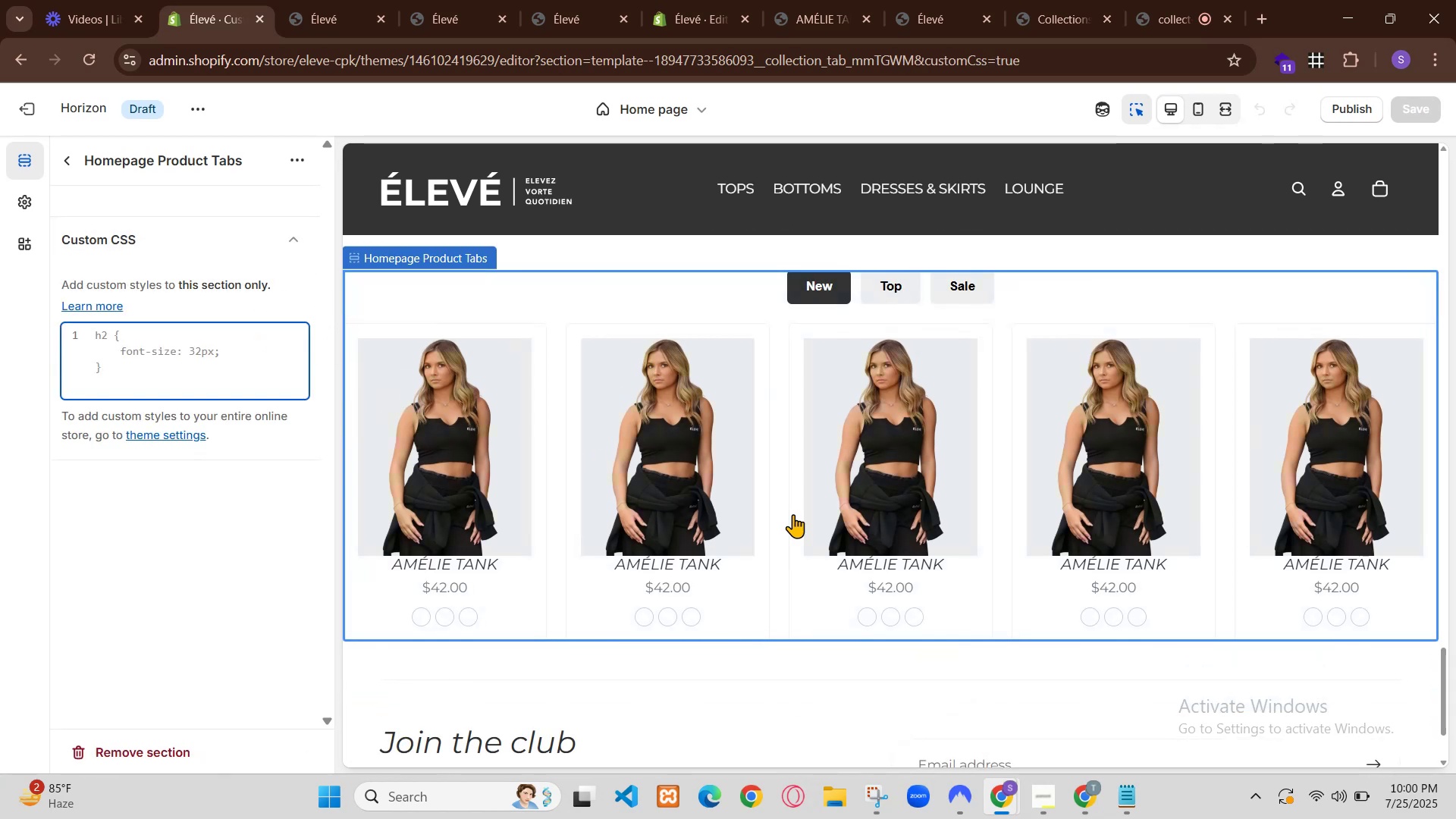 
scroll: coordinate [994, 333], scroll_direction: down, amount: 14.0
 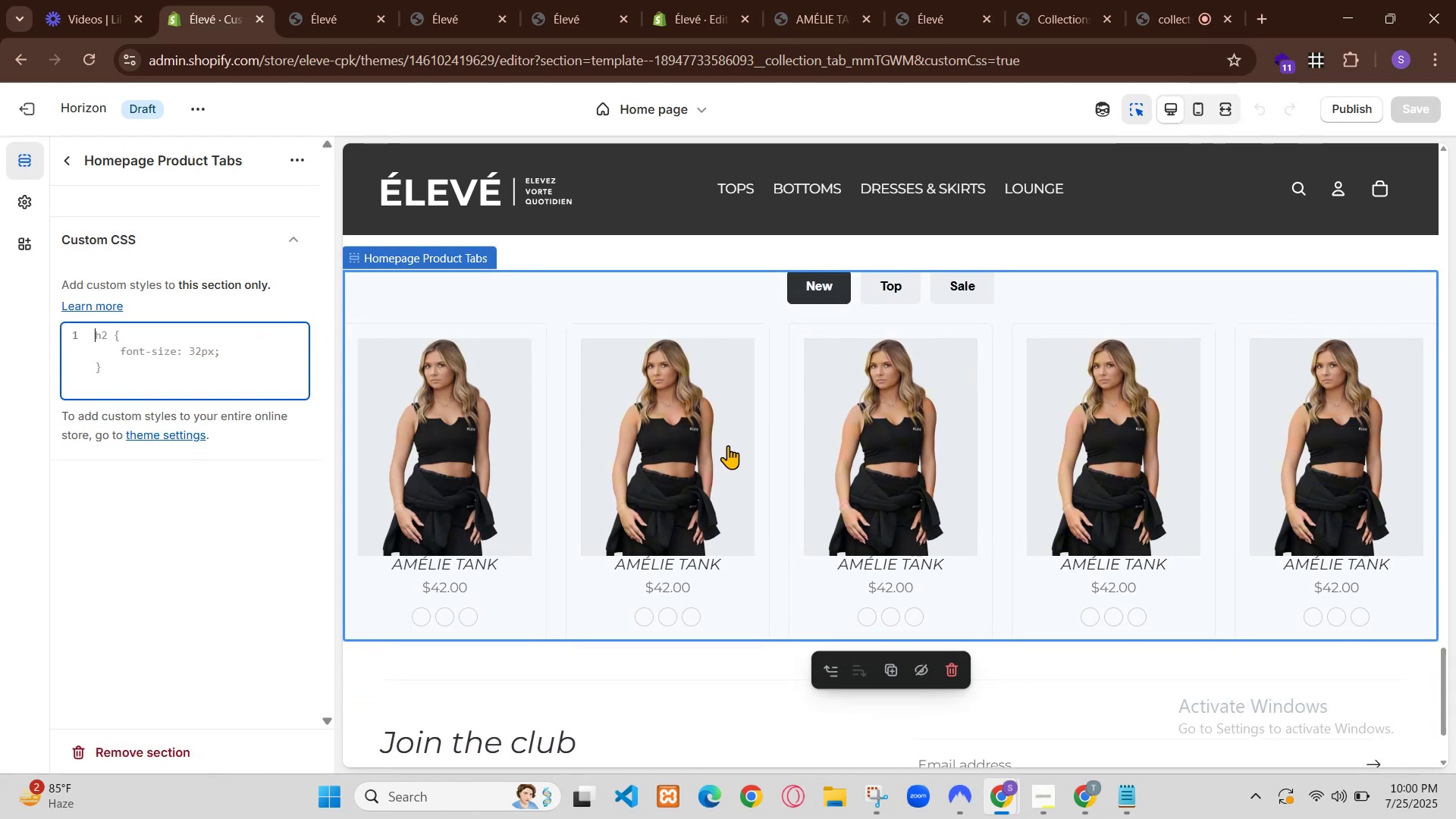 
left_click([774, 683])
 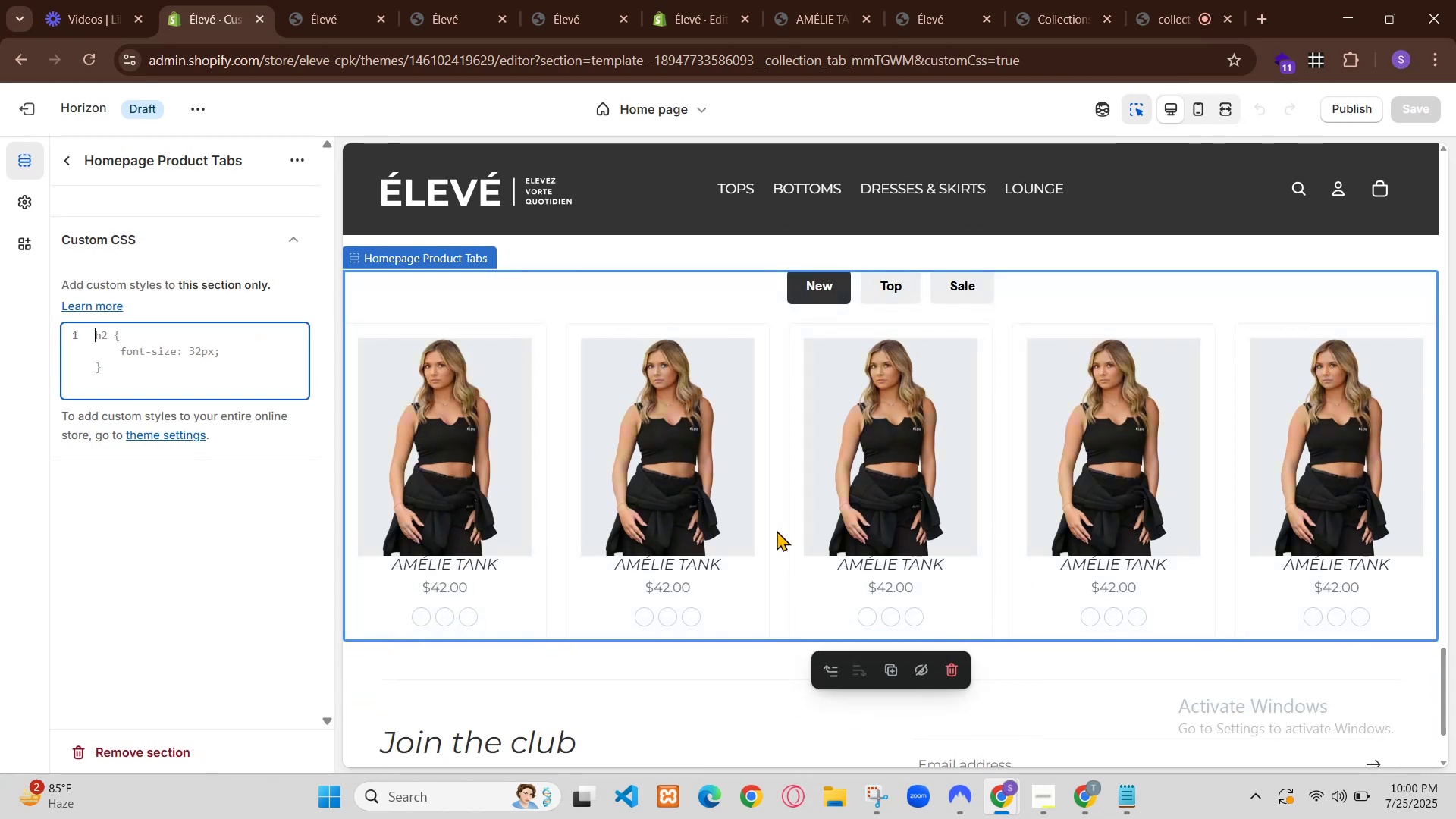 
type(gic)
key(Backspace)
type(ve complete updated code)
 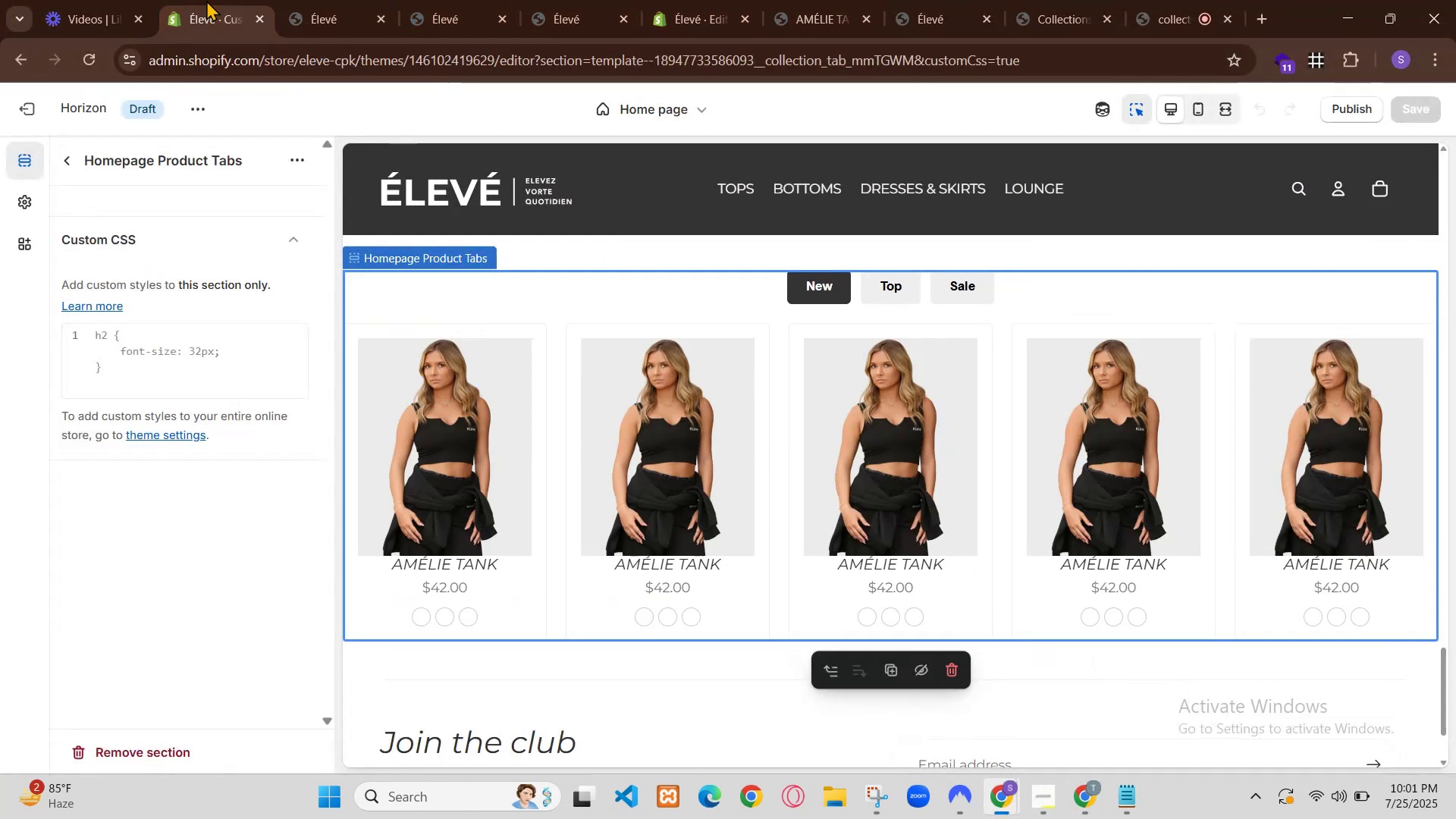 
key(Enter)
 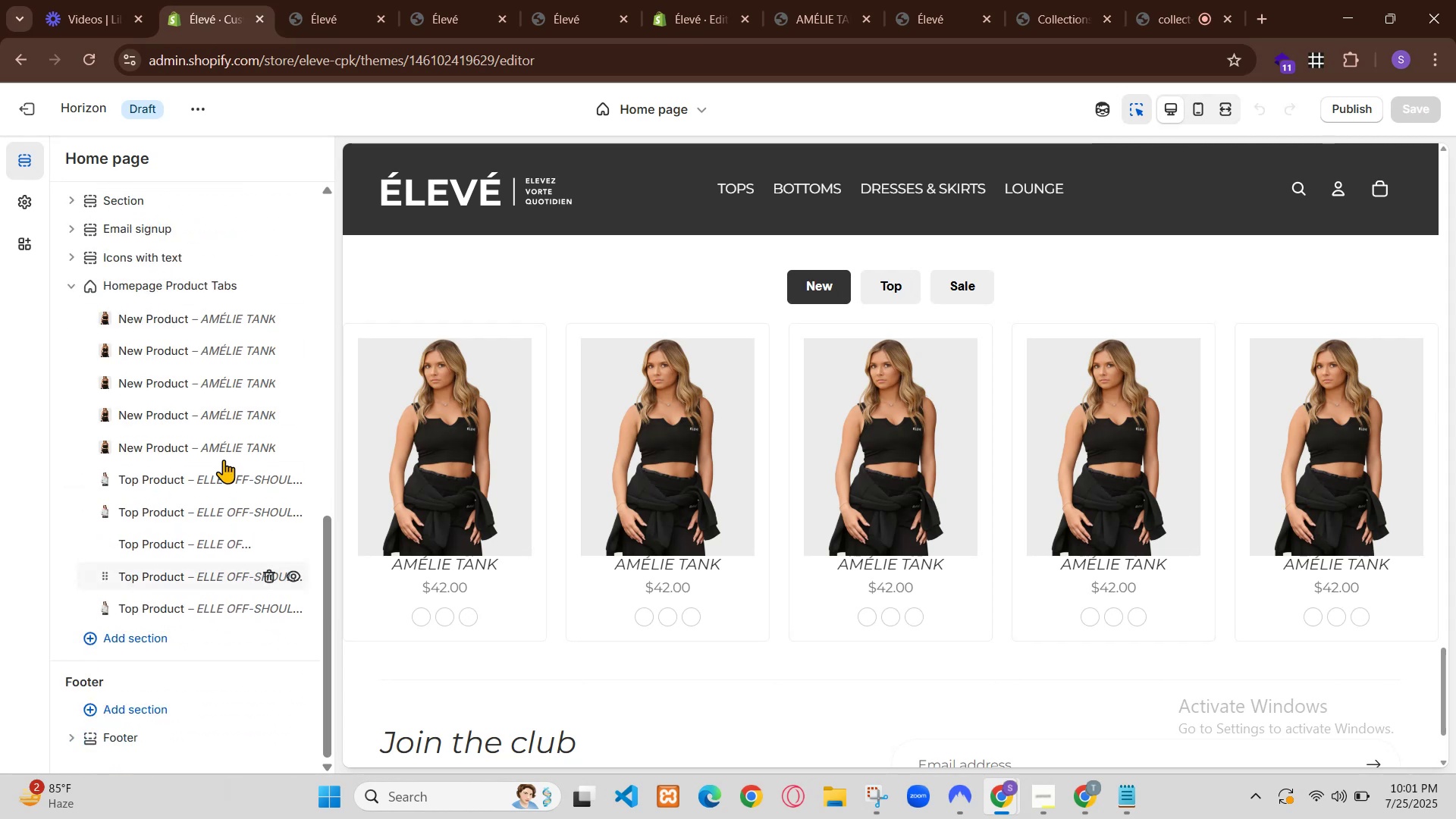 
scroll: coordinate [937, 507], scroll_direction: down, amount: 16.0
 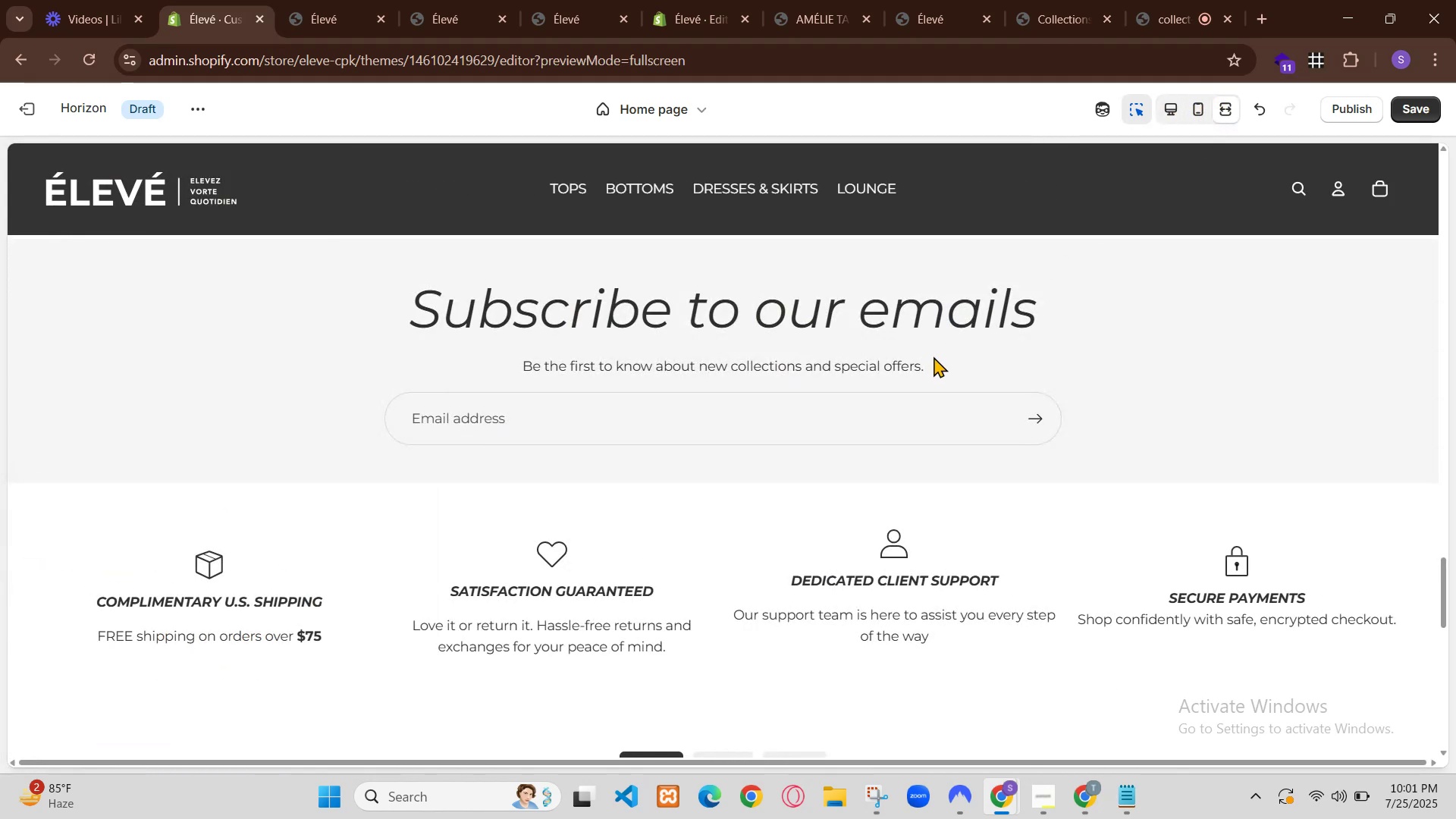 
scroll: coordinate [940, 505], scroll_direction: up, amount: 10.0
 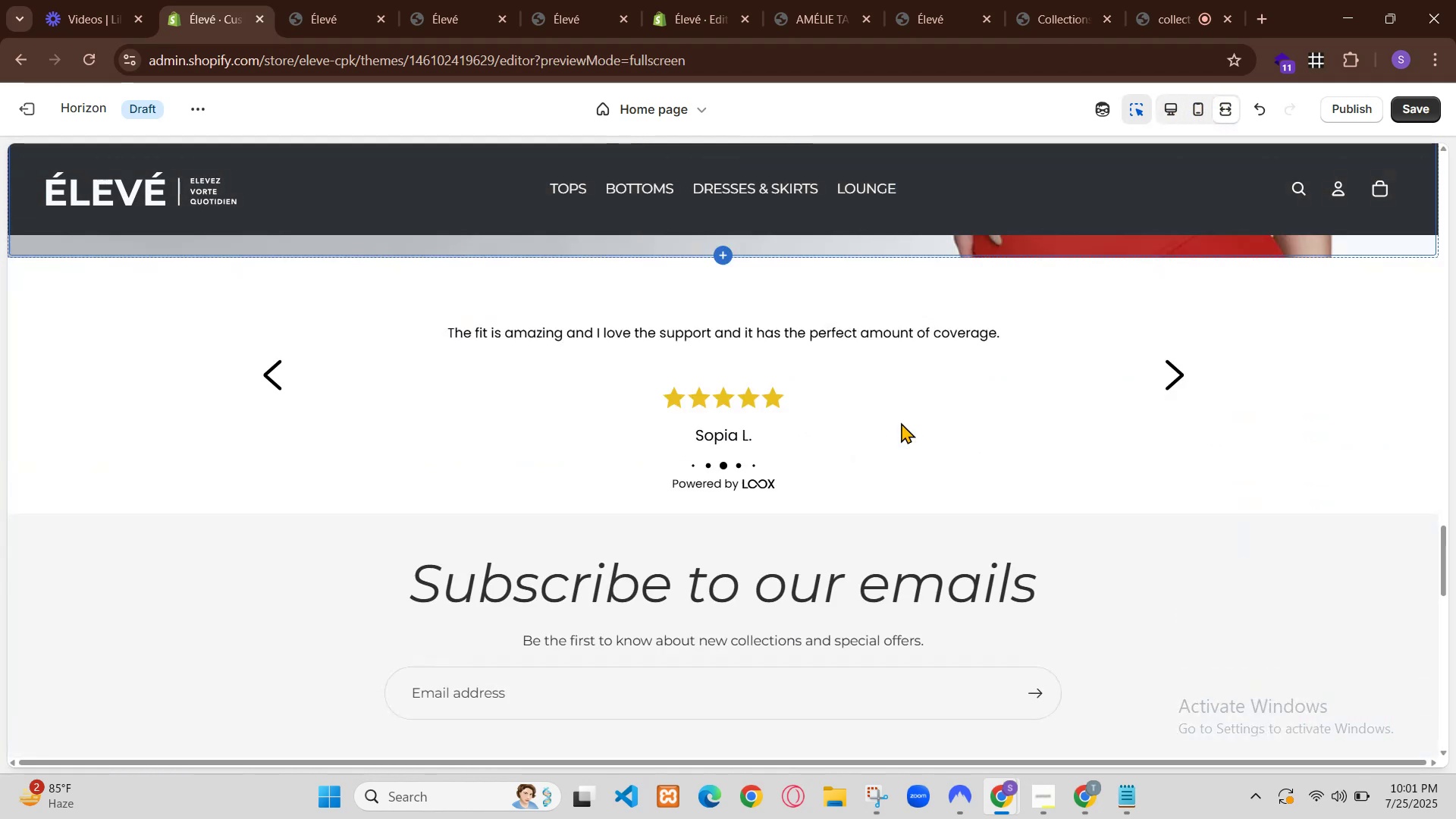 
left_click([1138, 388])
 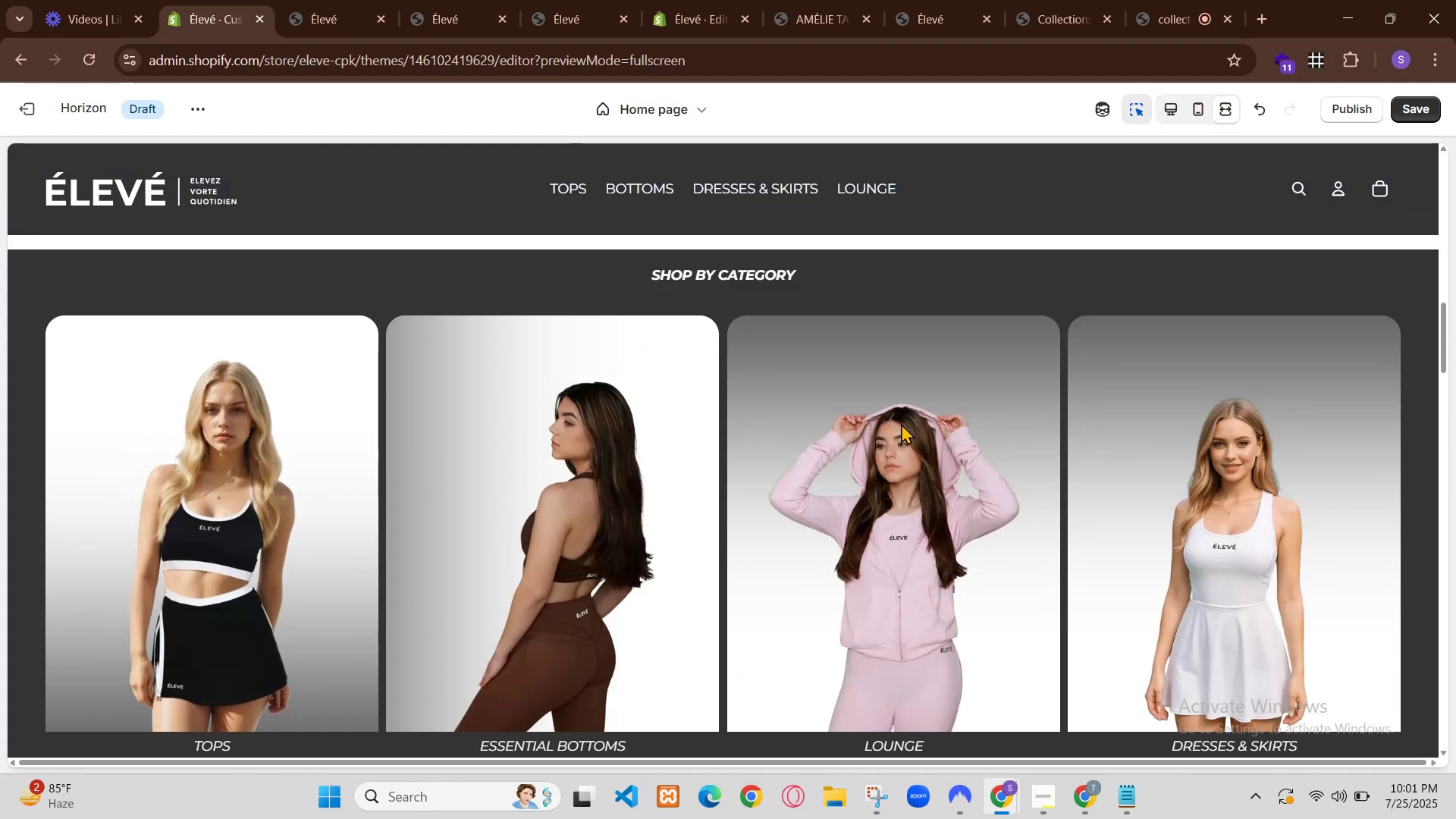 
left_click([1081, 797])
 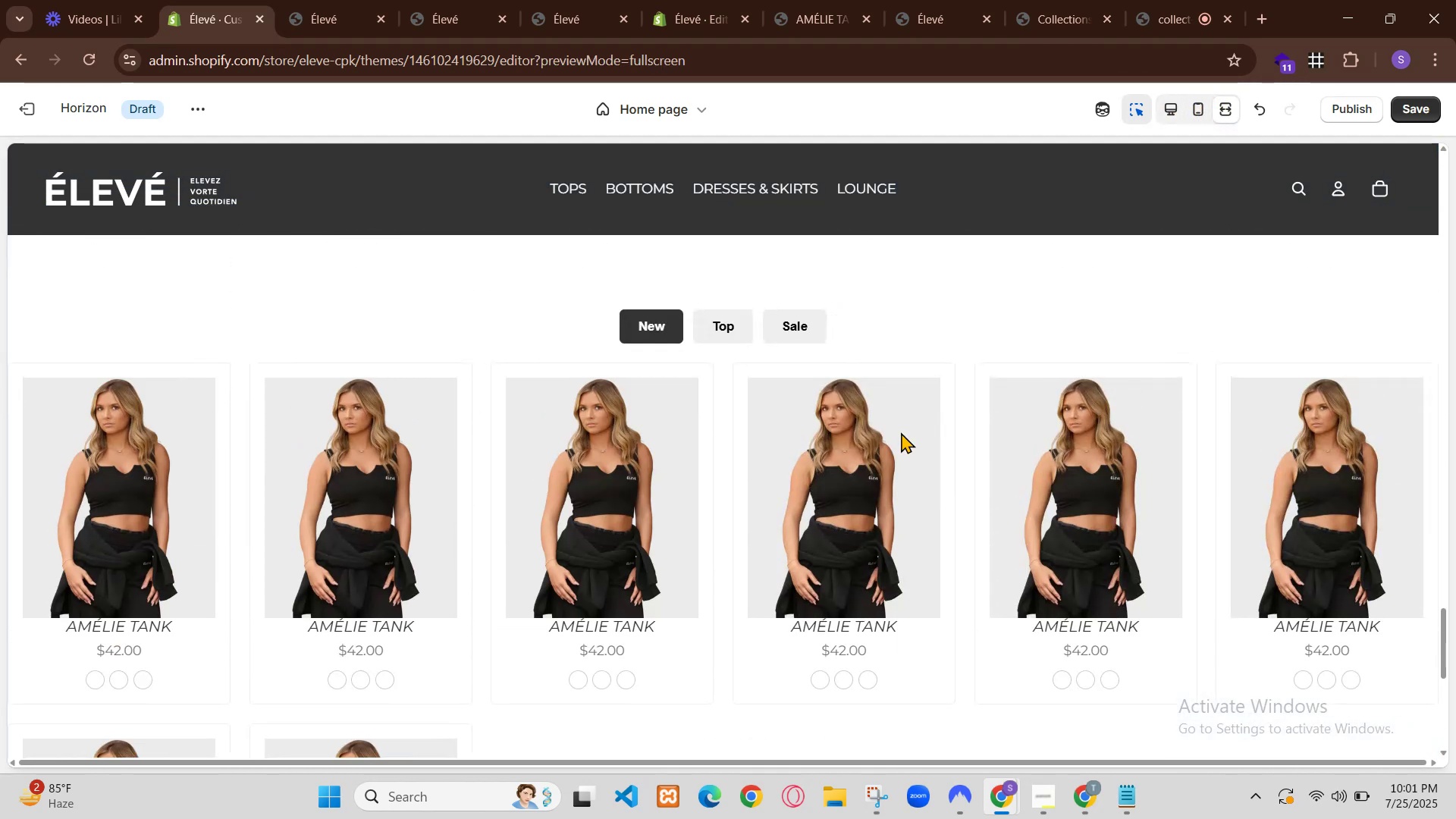 
left_click([561, 0])
 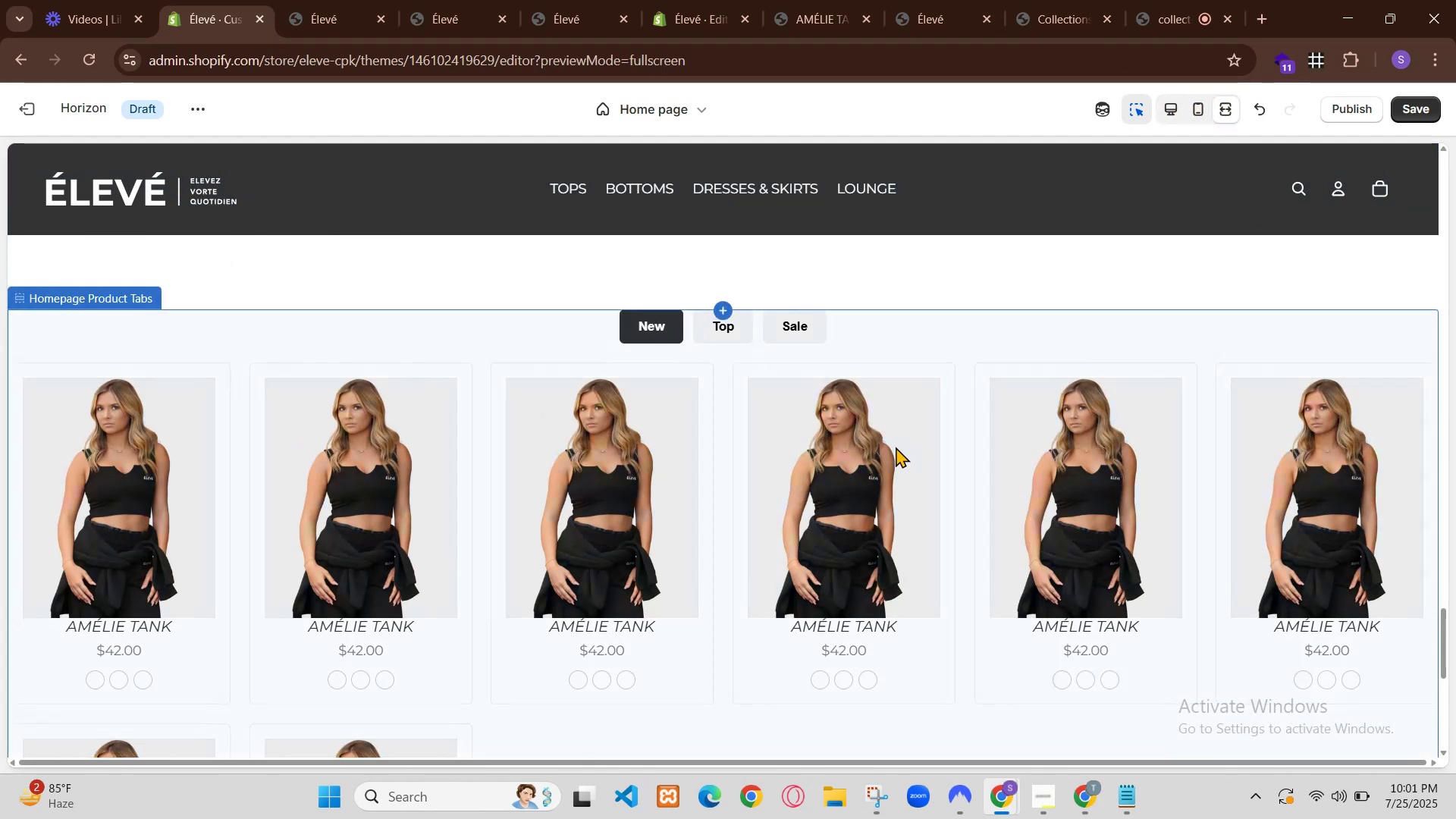 
left_click([418, 0])
 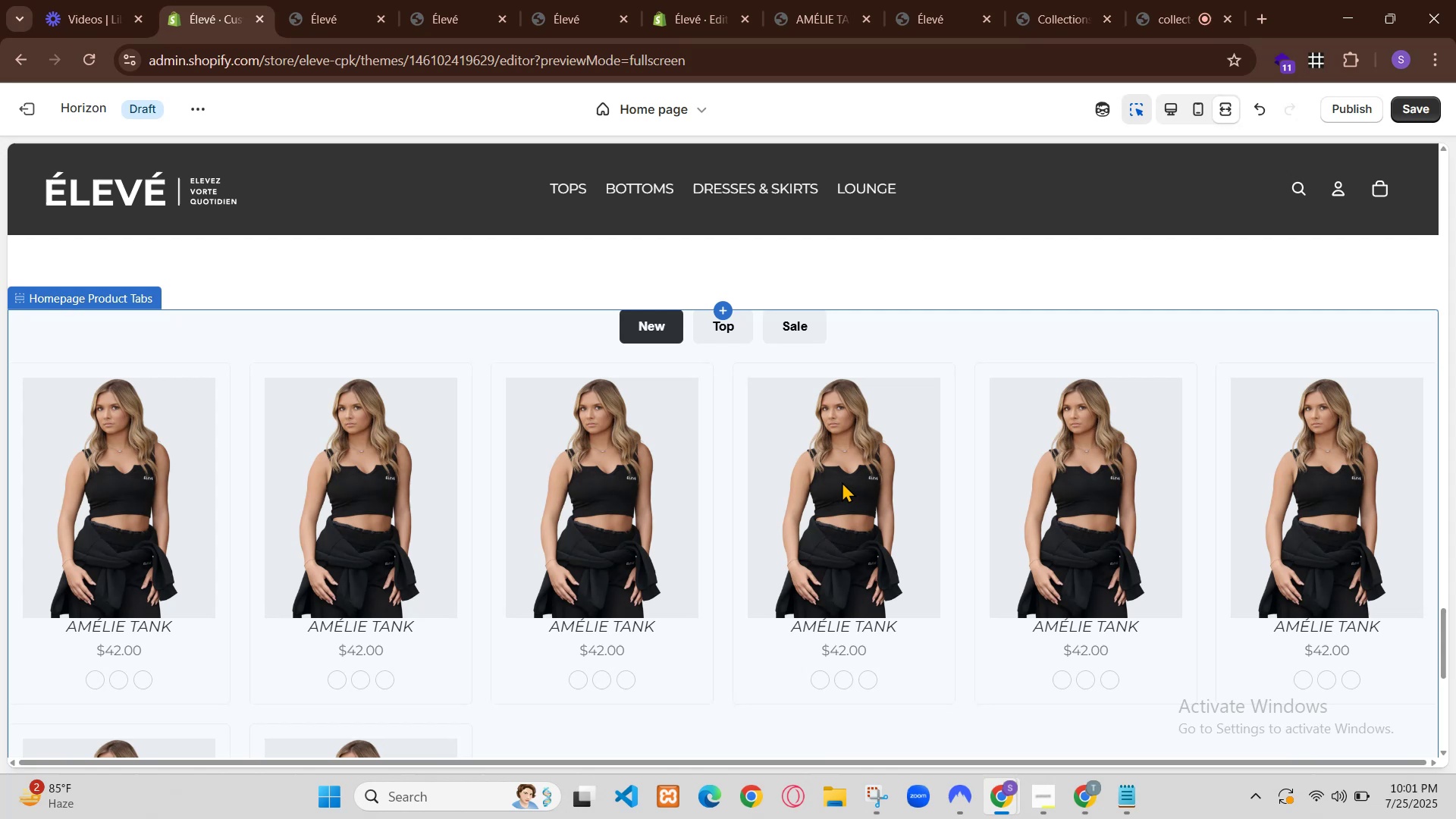 
left_click([350, 0])
 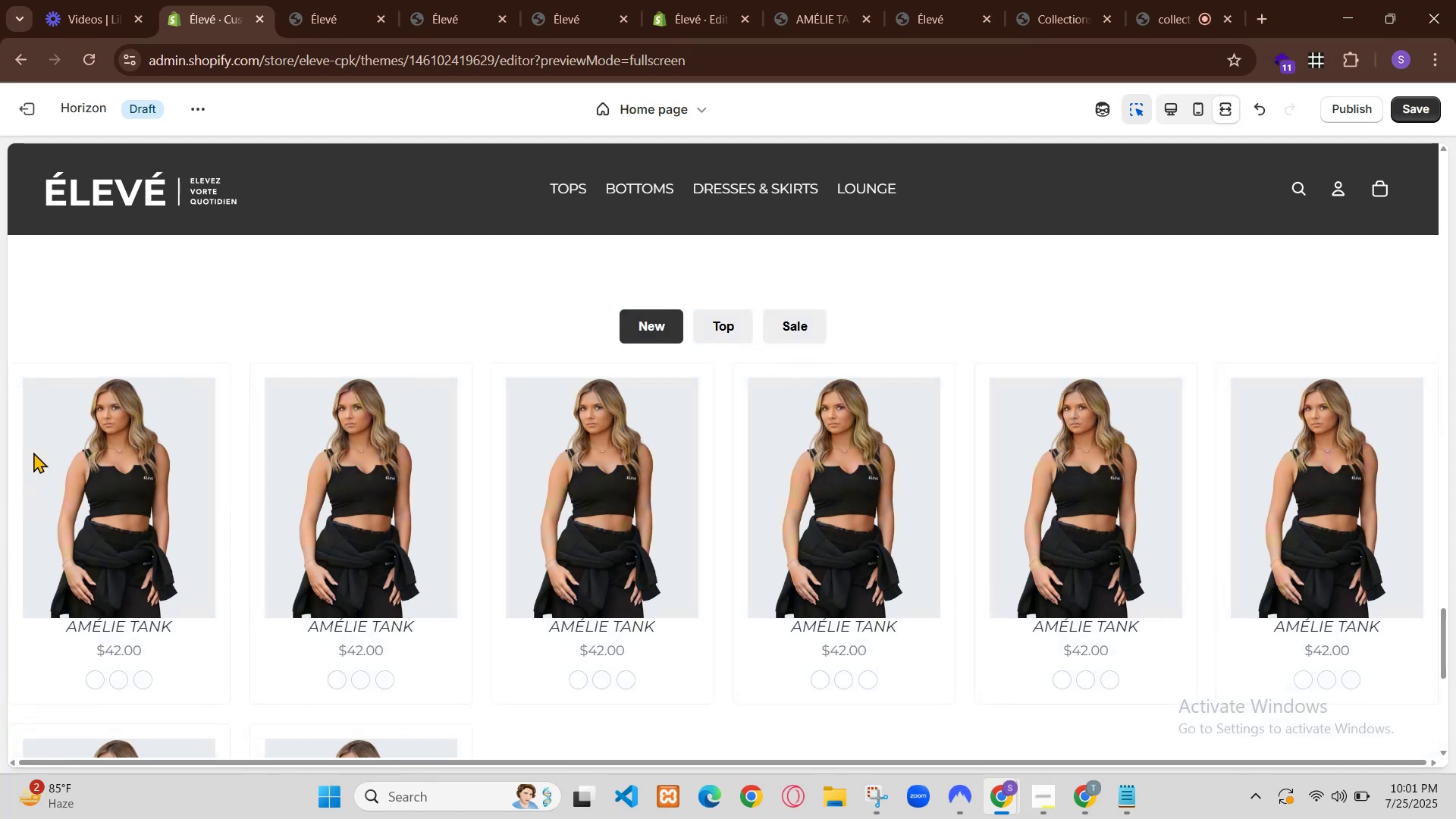 
left_click([612, 2])
 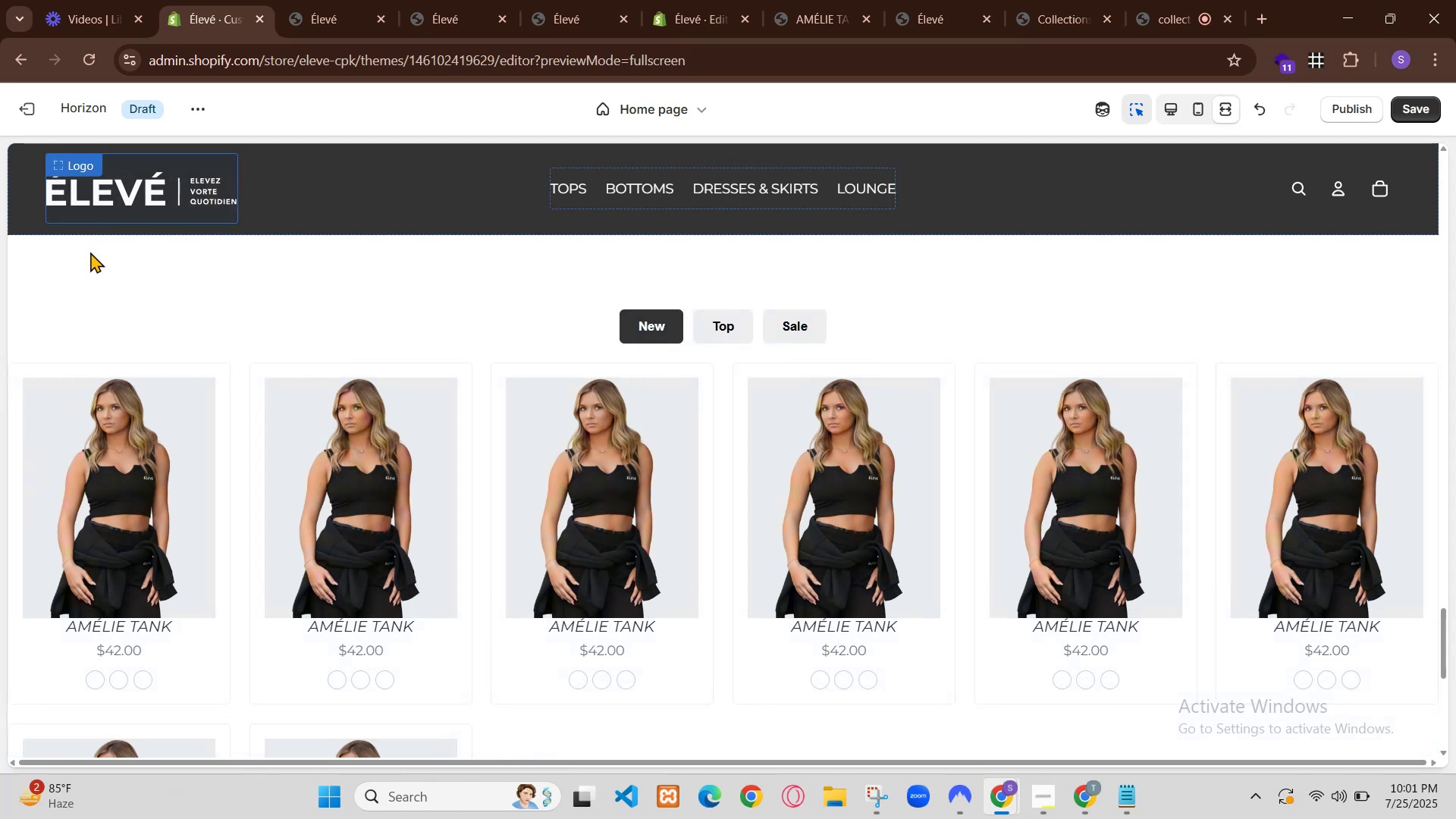 
left_click([680, 0])
 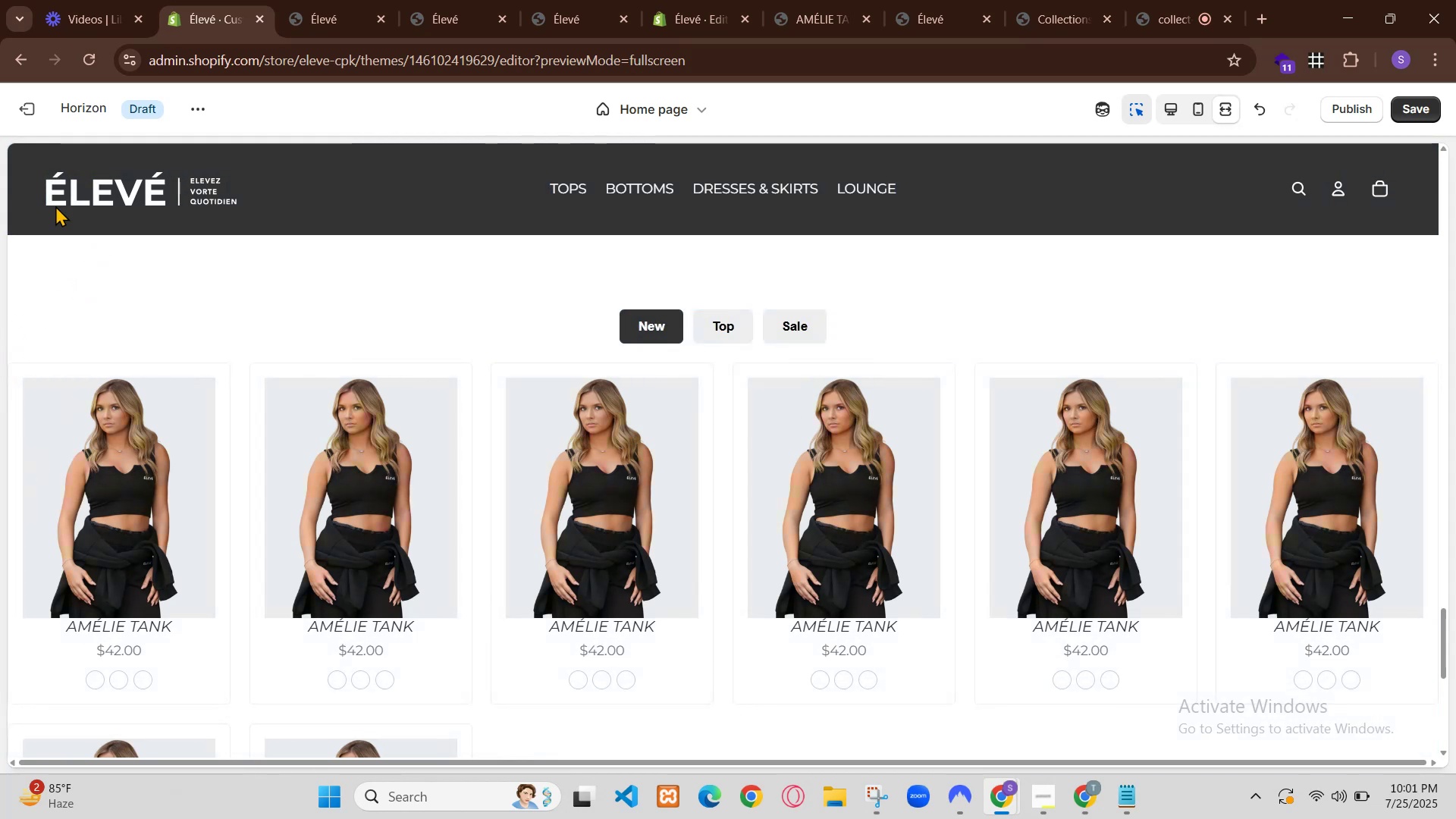 
left_click([889, 394])
 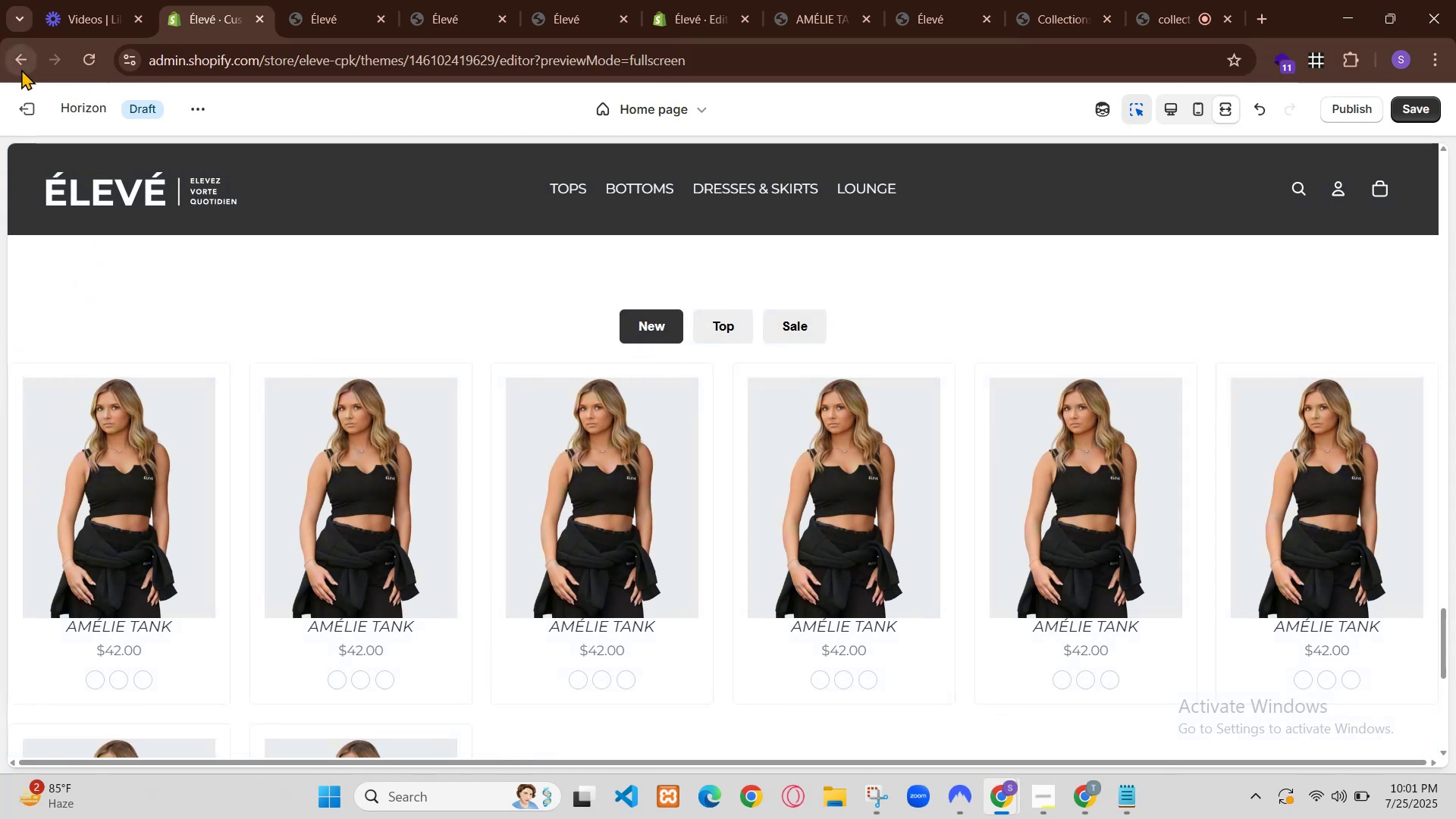 
key(Control+F)
 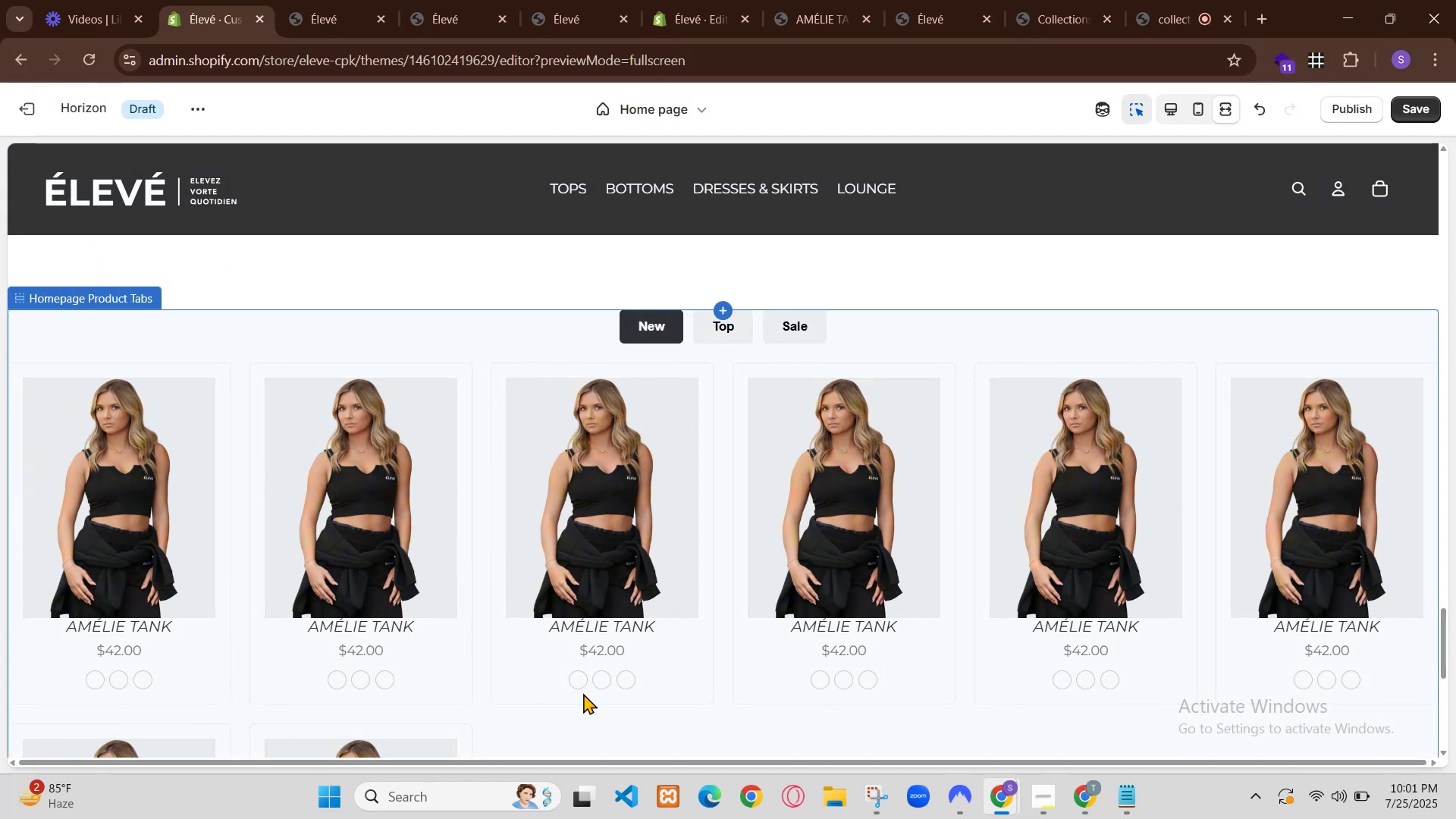 
type(color option)
 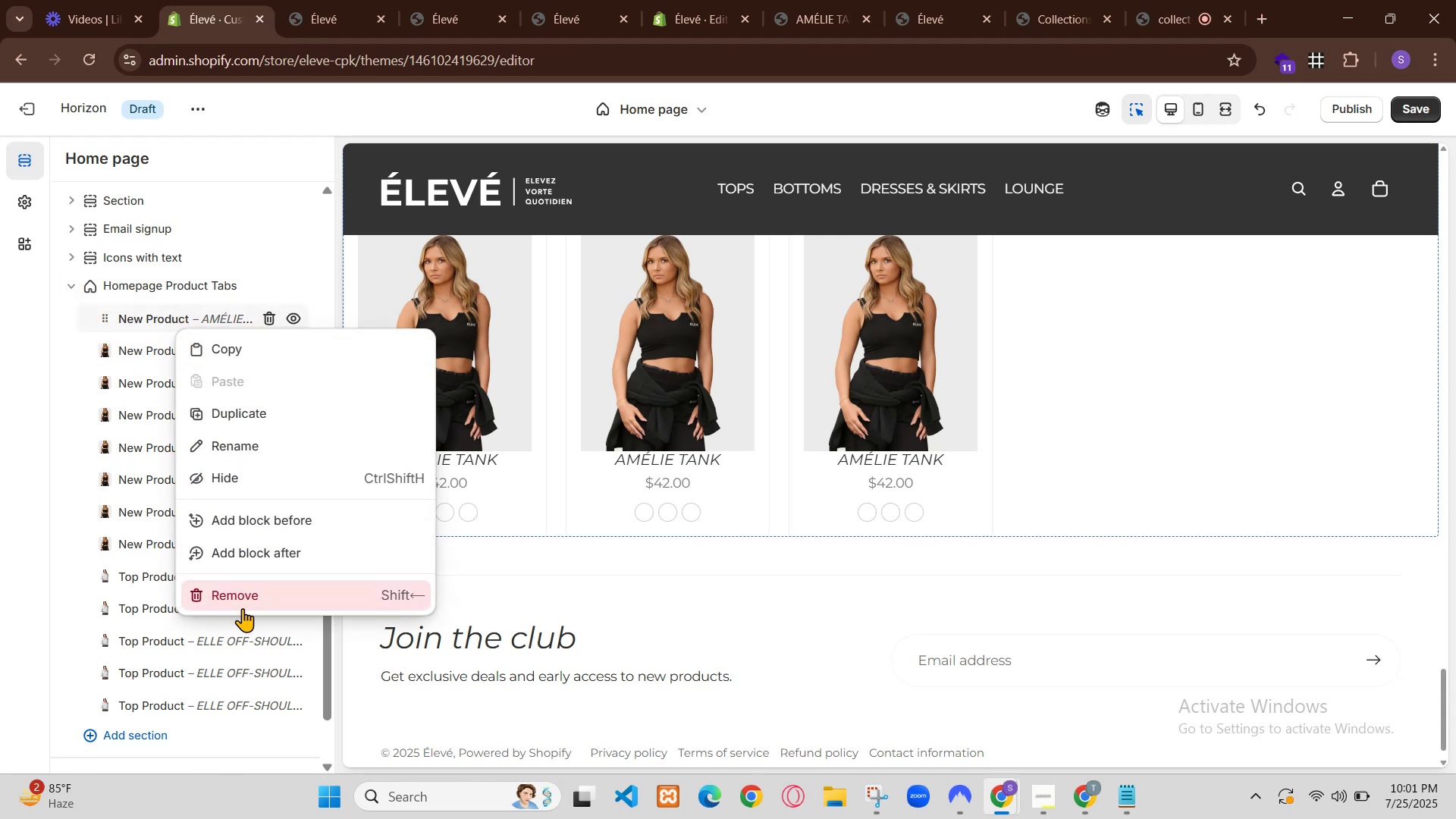 
left_click([916, 704])
 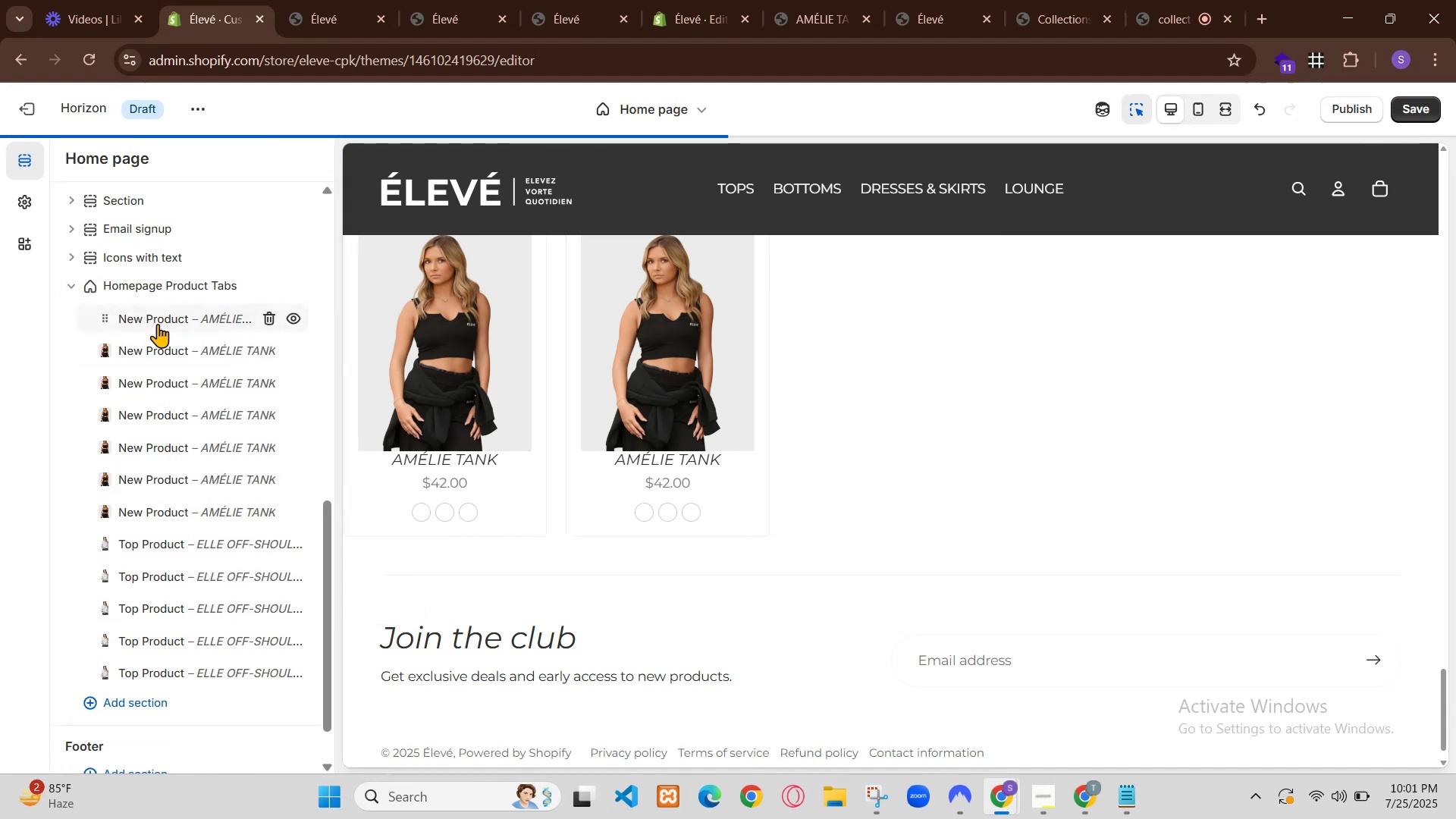 
left_click([923, 695])
 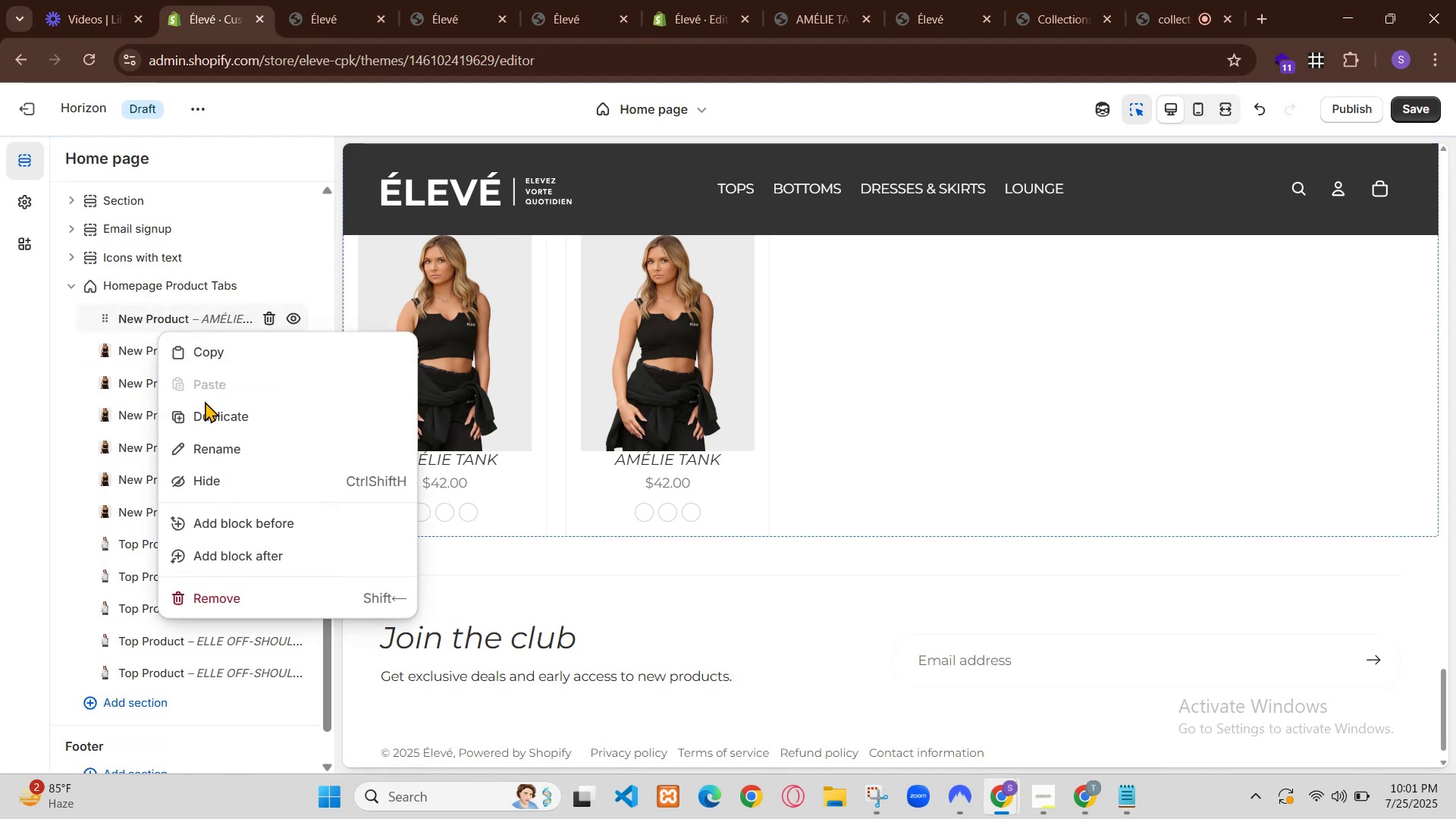 
left_click([923, 695])
 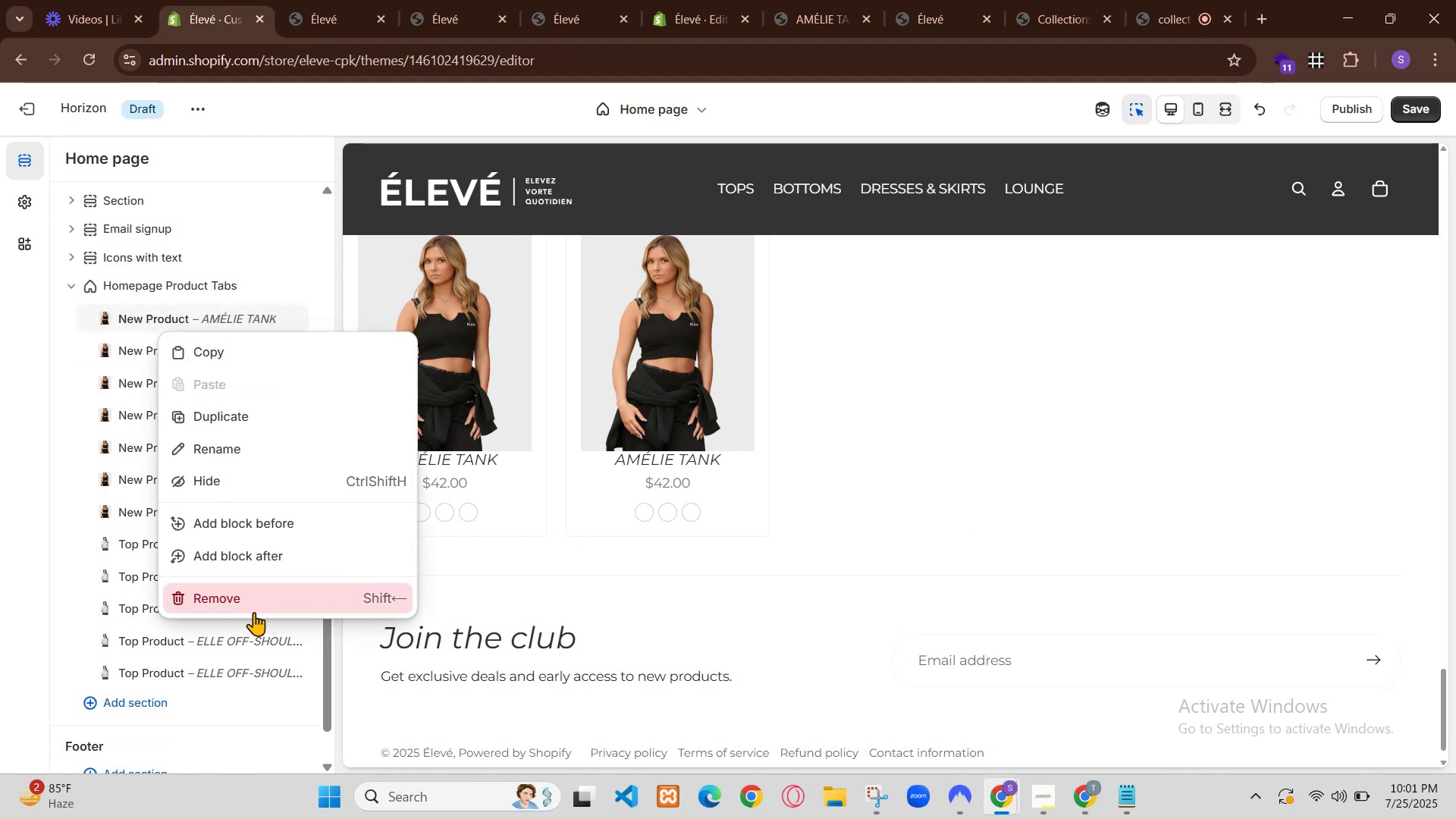 
left_click([823, 426])
 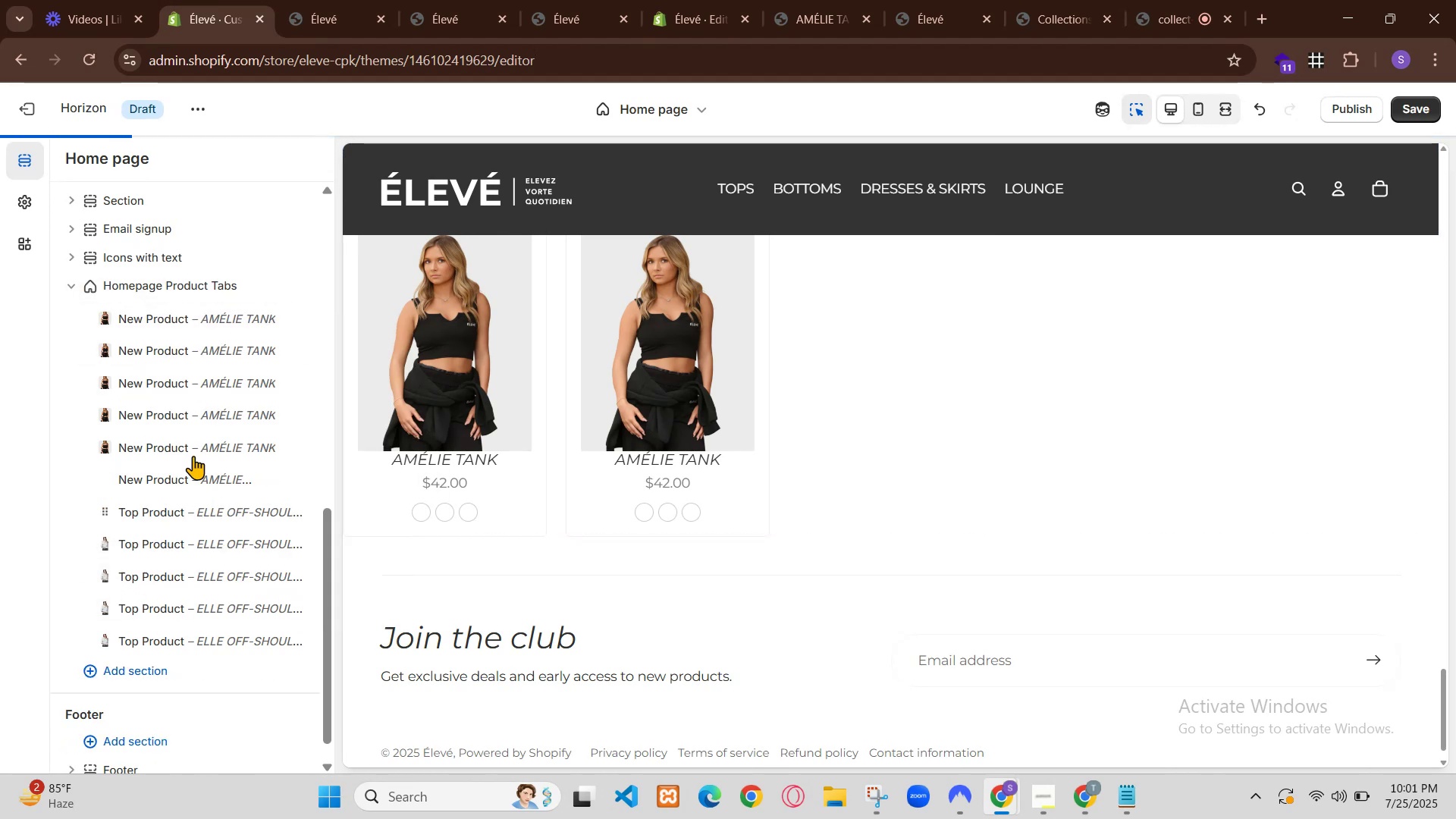 
scroll: coordinate [678, 444], scroll_direction: up, amount: 12.0
 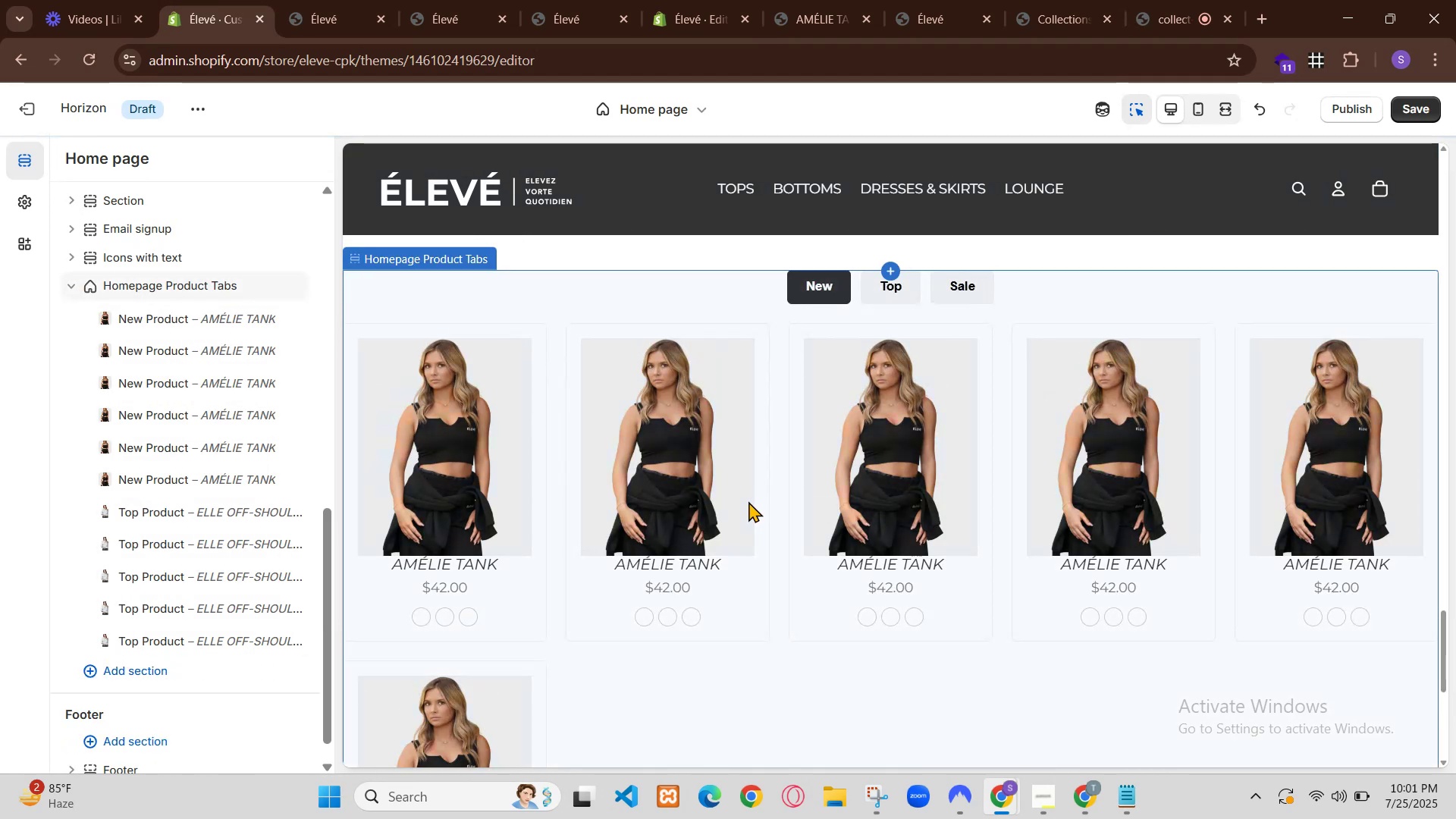 
scroll: coordinate [677, 444], scroll_direction: down, amount: 3.0
 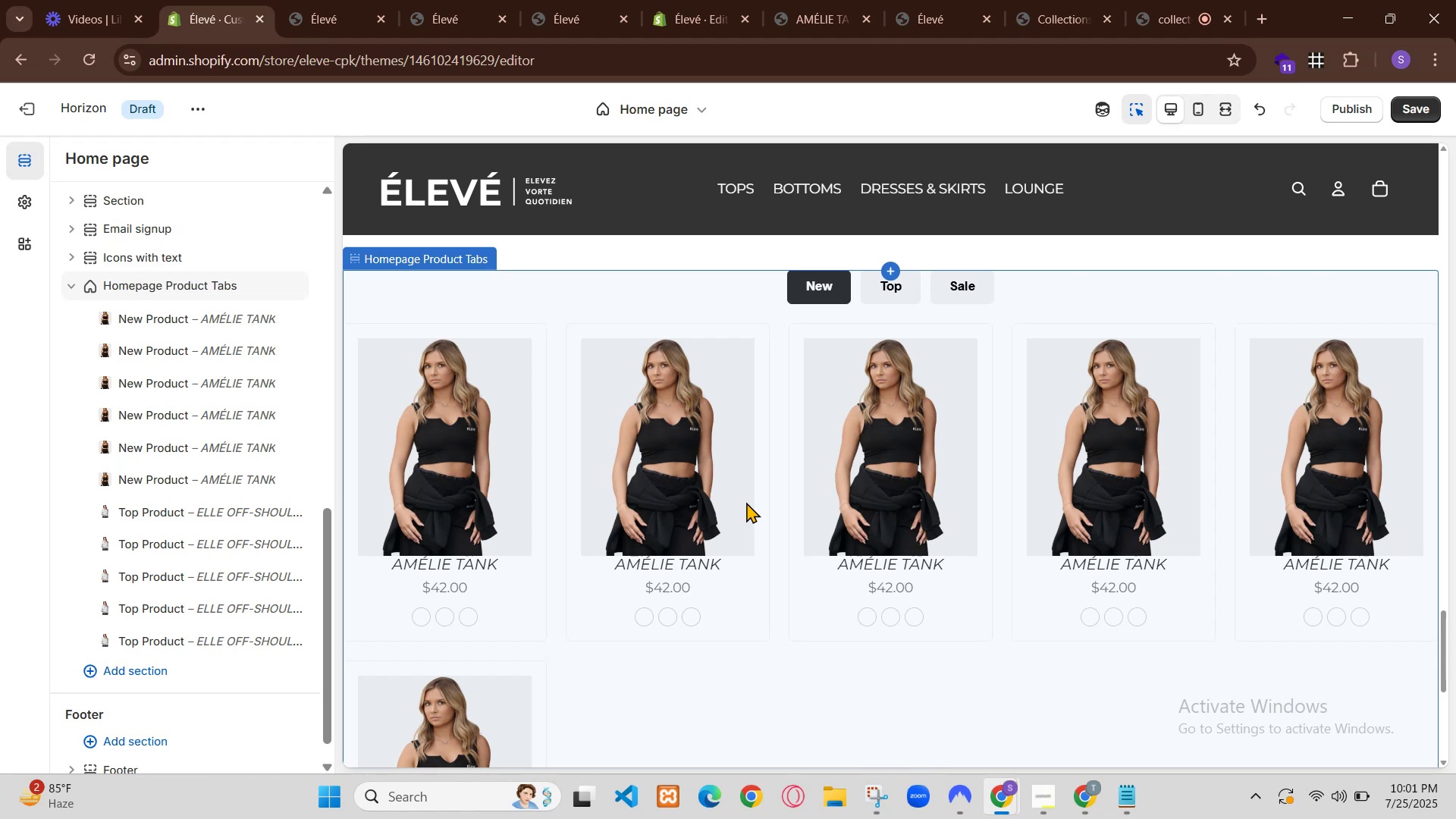 
left_click([768, 508])
 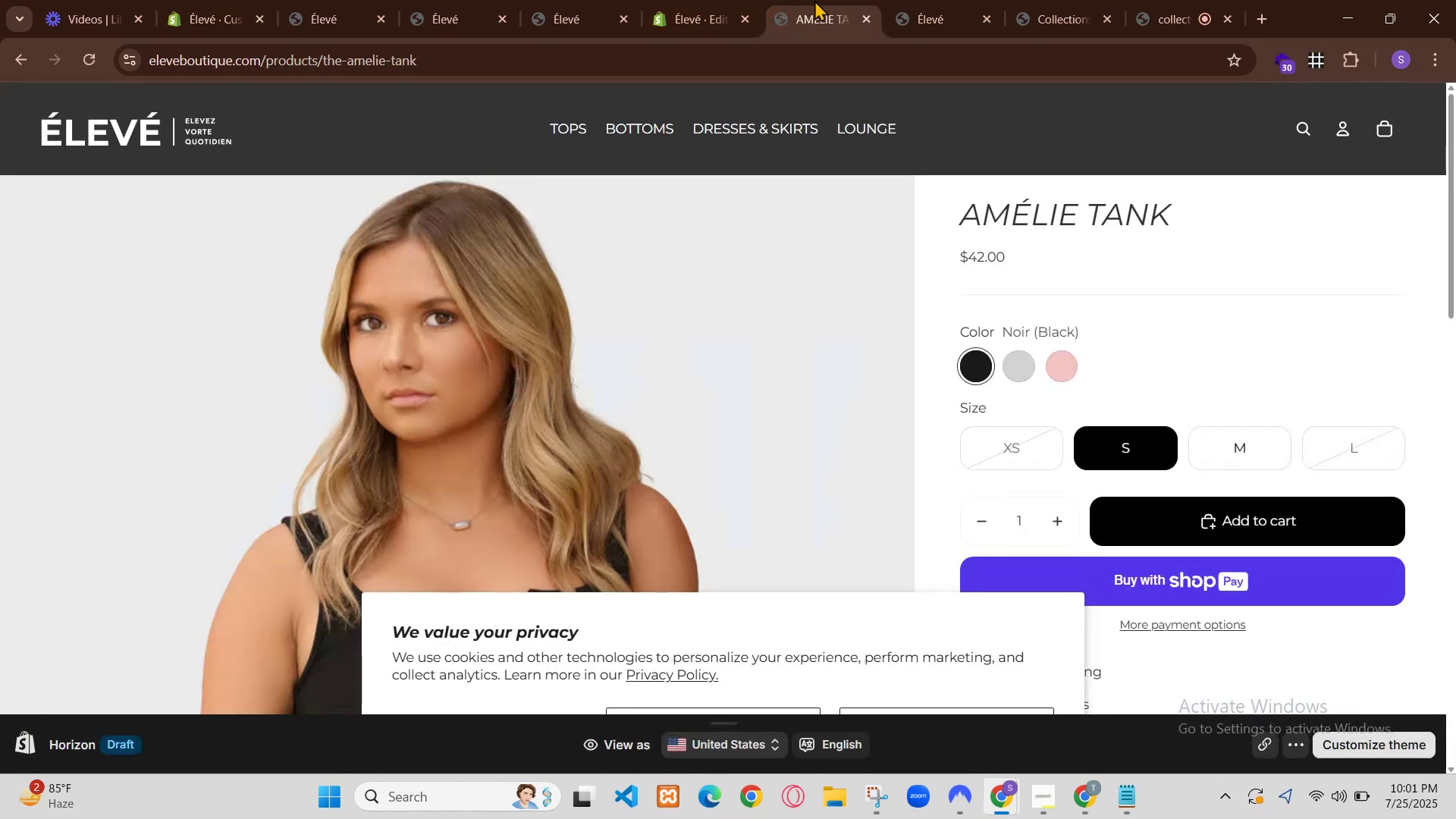 
left_click([1084, 795])
 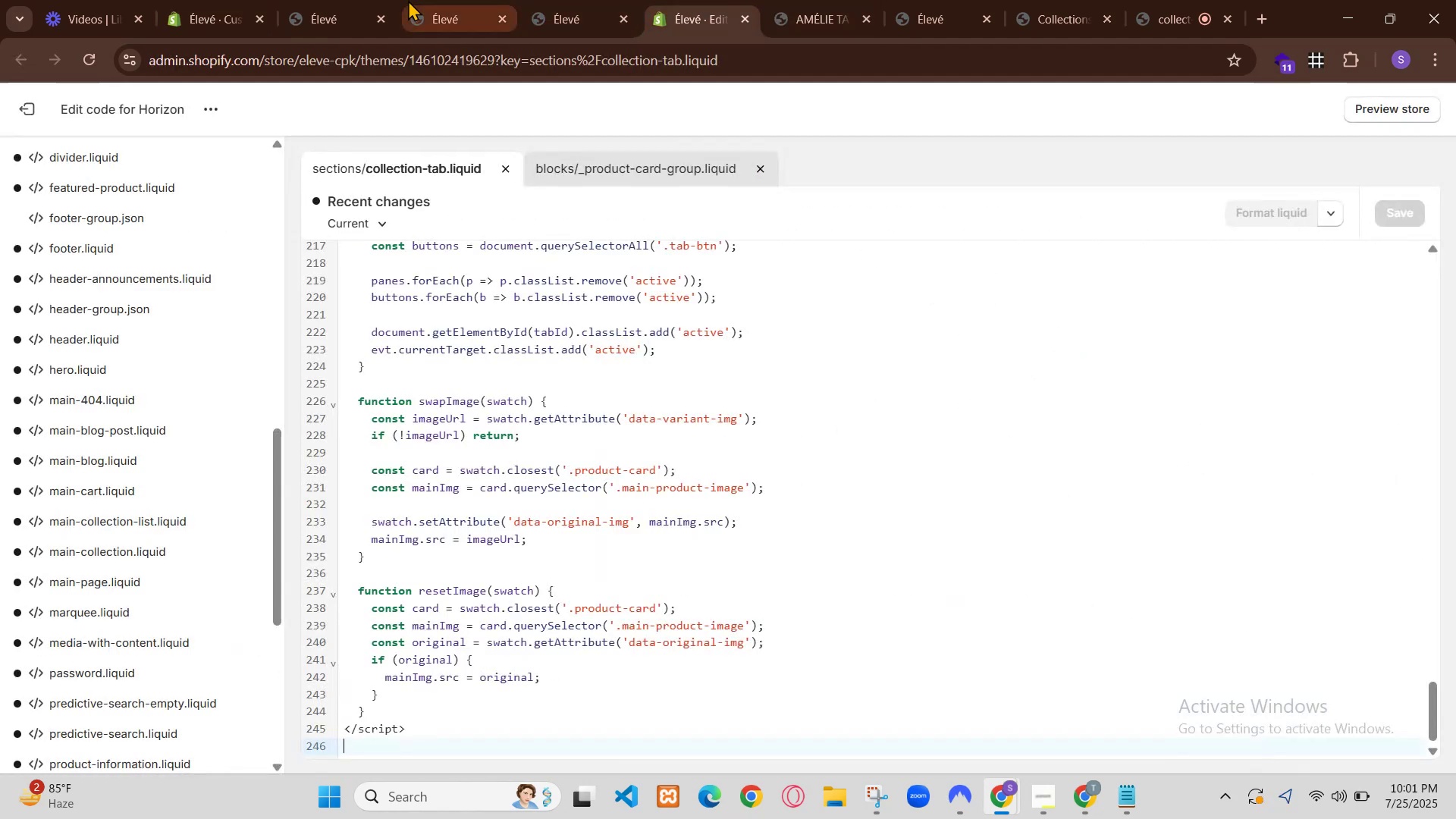 
scroll: coordinate [970, 483], scroll_direction: up, amount: 1.0
 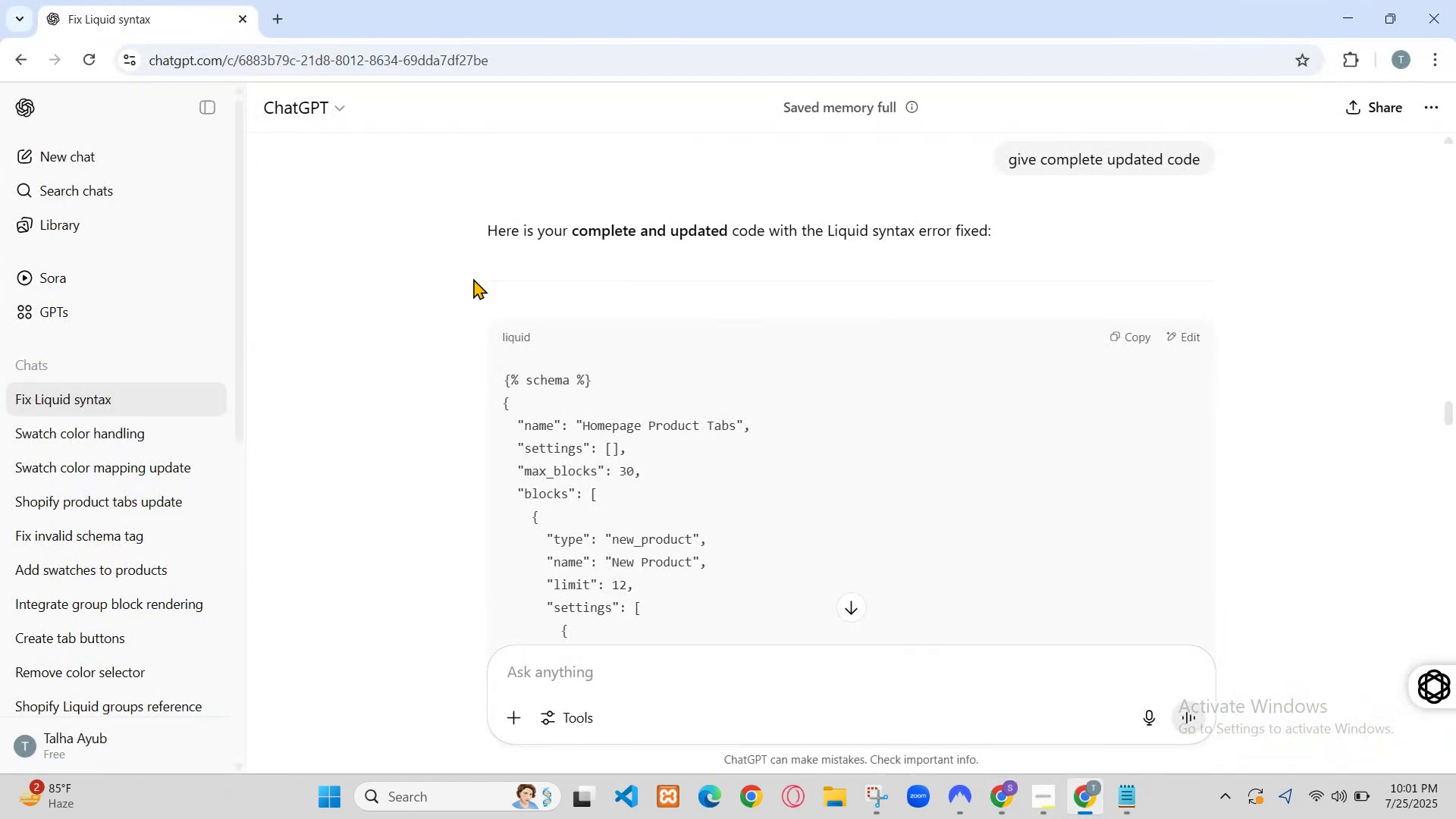 
wait(5.45)
 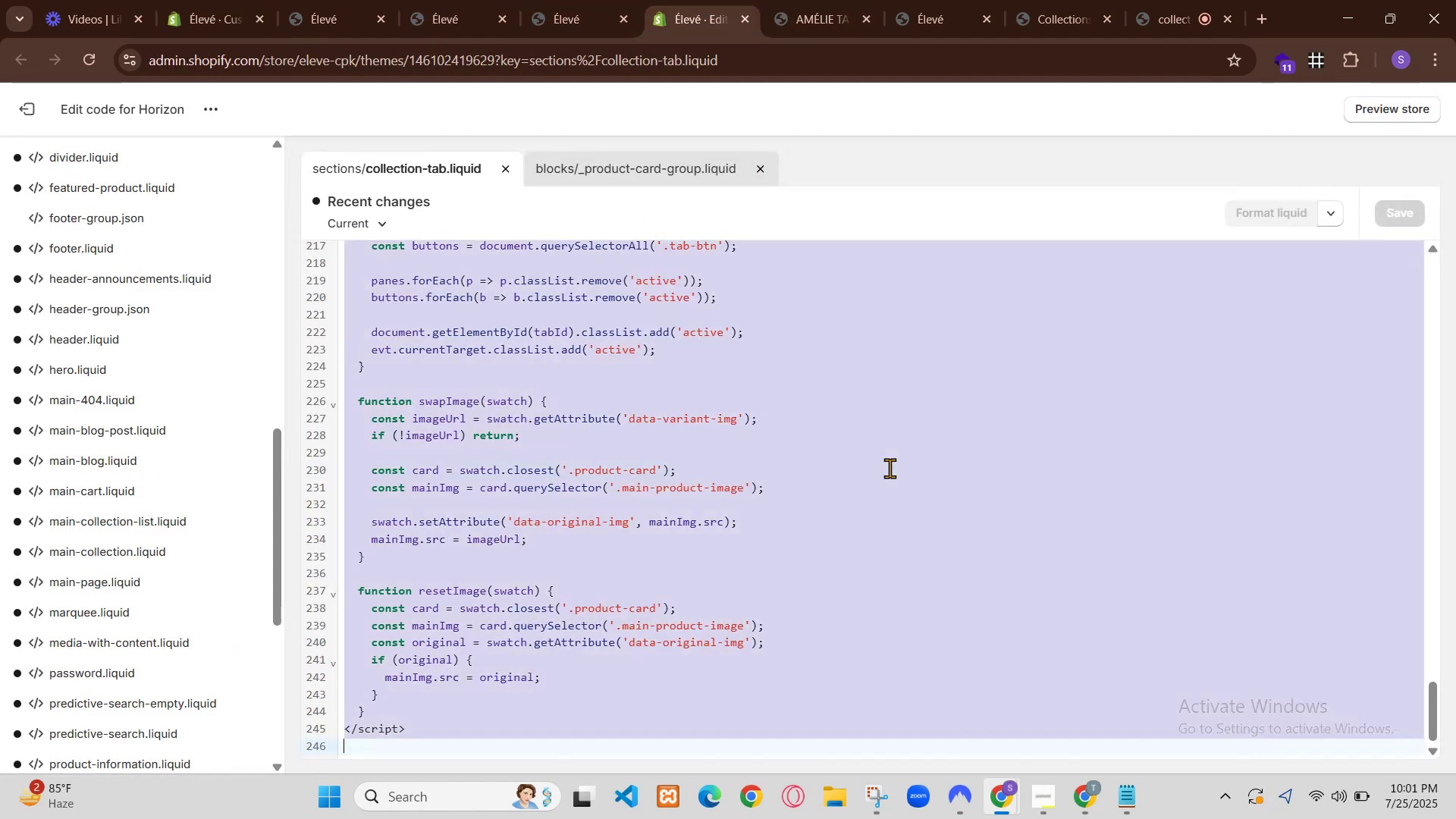 
left_click([1072, 799])
 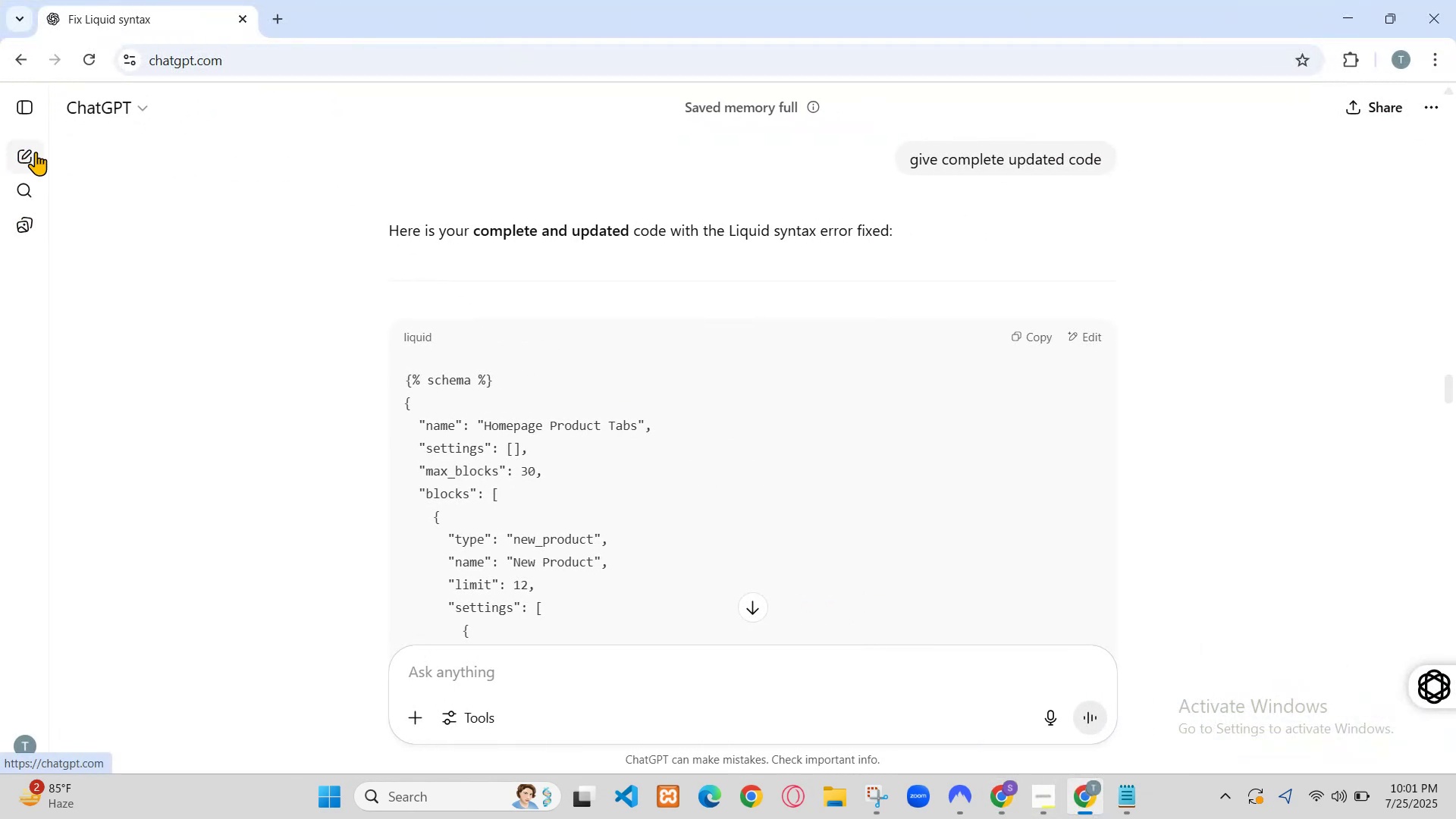 
left_click([1072, 799])
 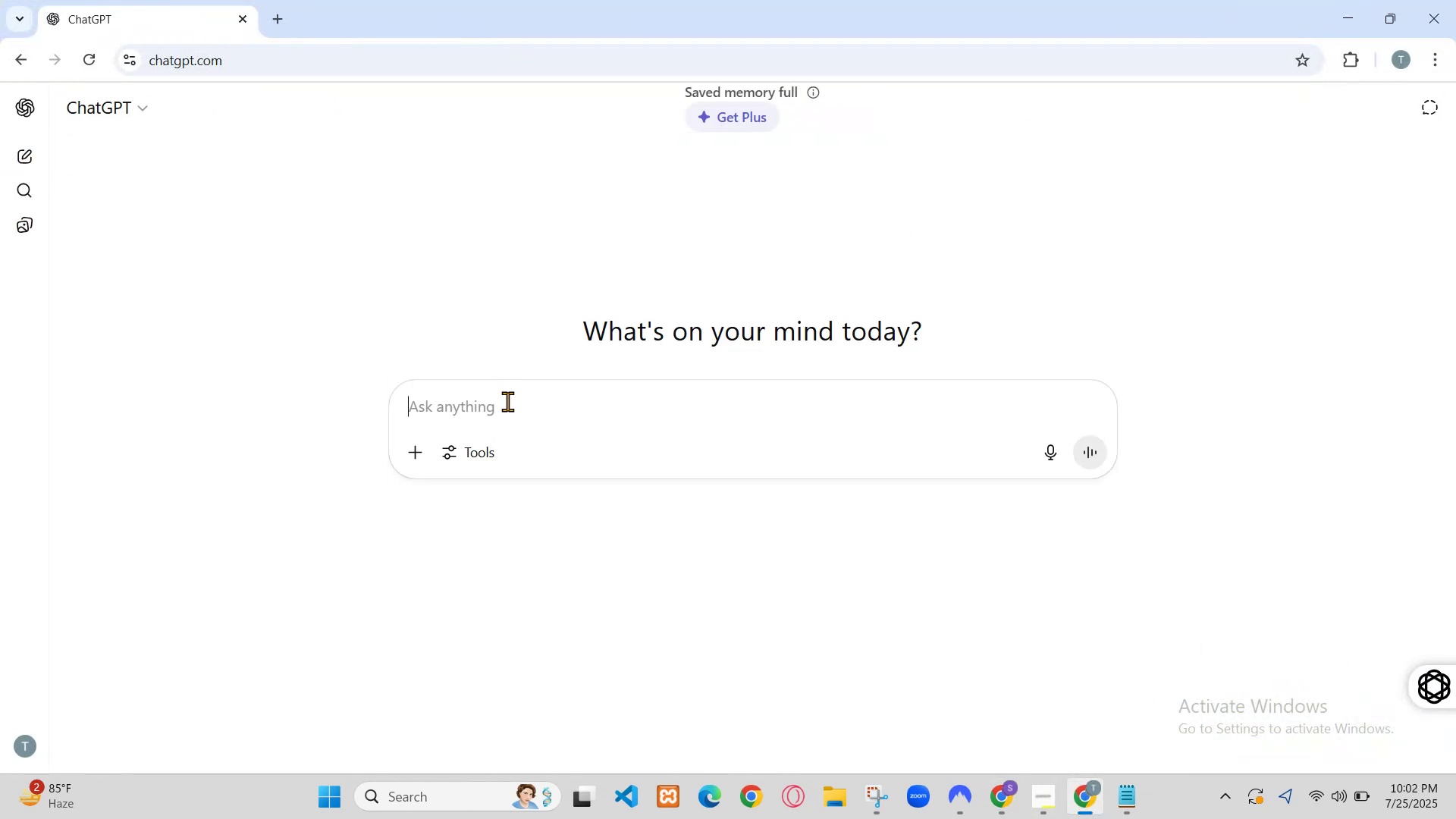 
left_click_drag(start_coordinate=[449, 438], to_coordinate=[623, 638])
 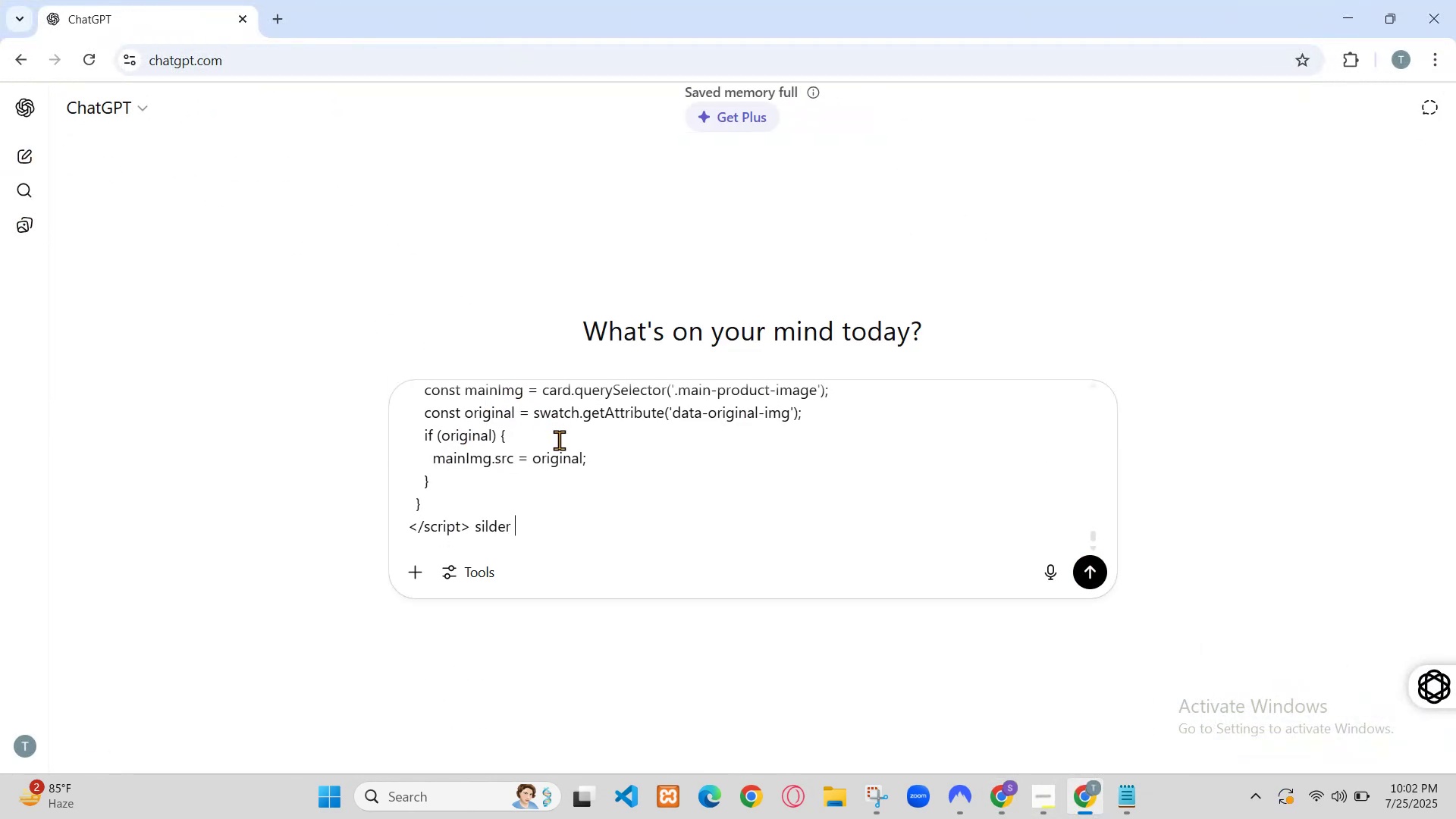 
scroll: coordinate [626, 626], scroll_direction: down, amount: 16.0
 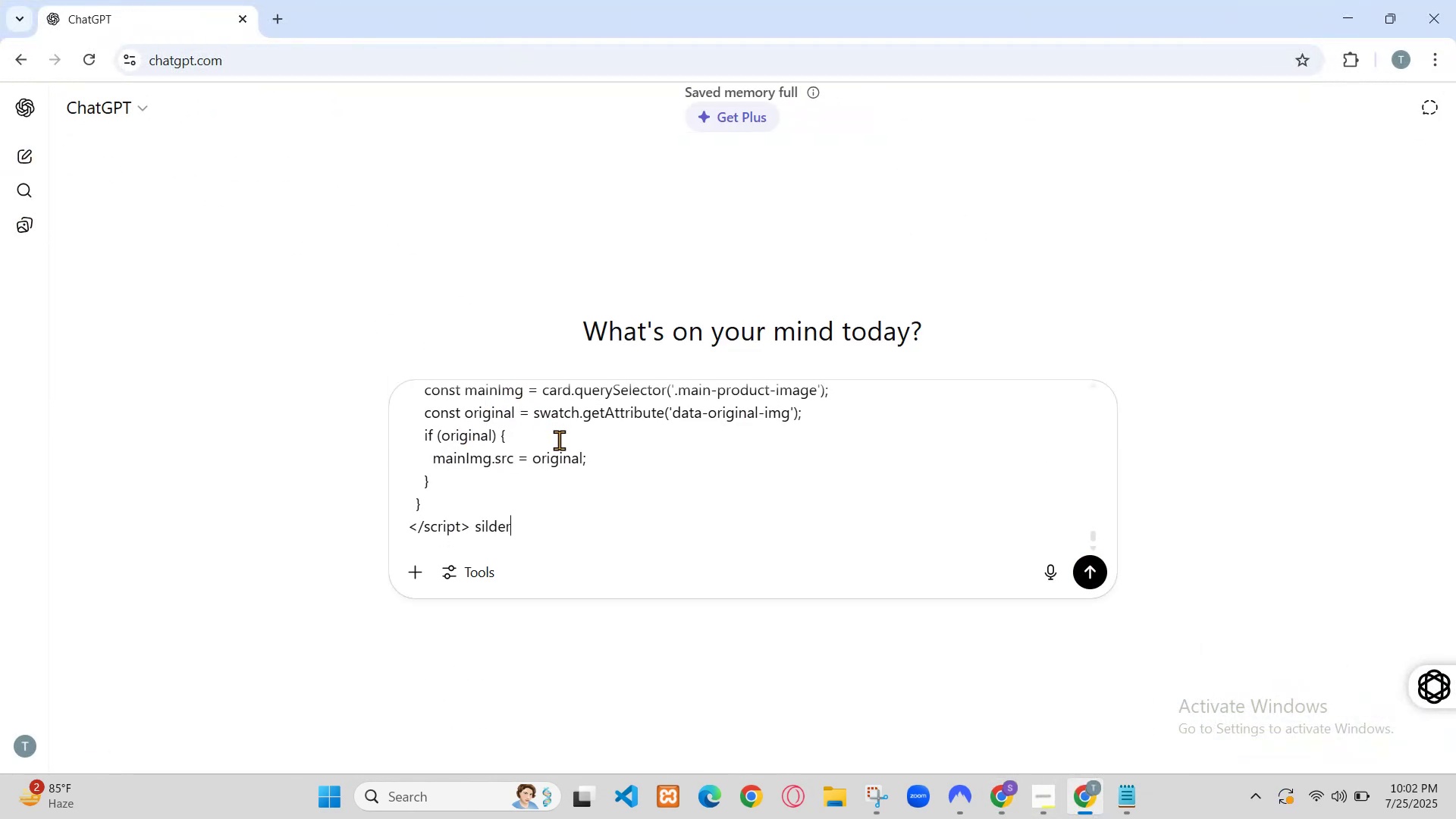 
key(Control+V)
 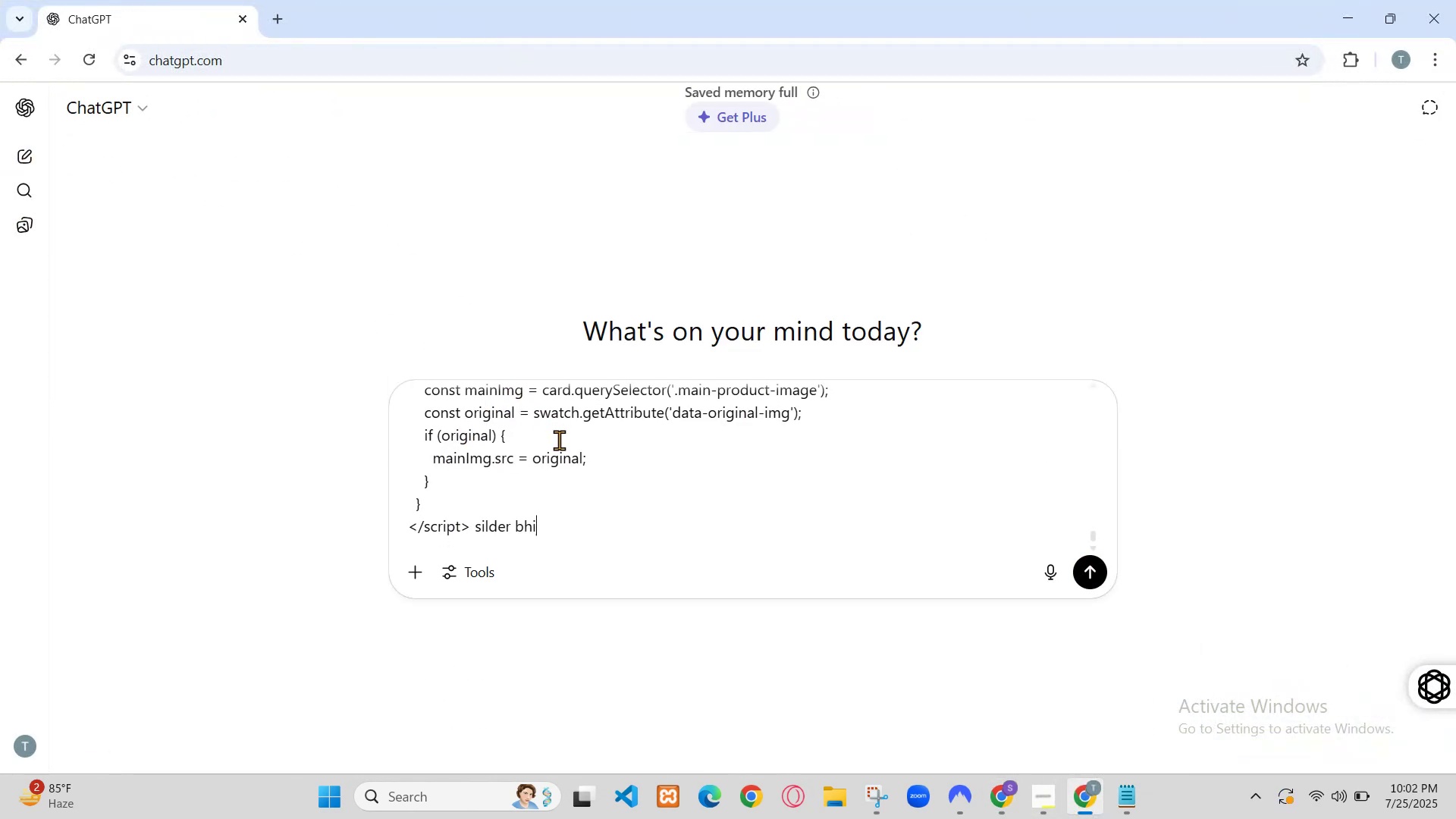 
hold_key(key=ControlLeft, duration=0.8)
 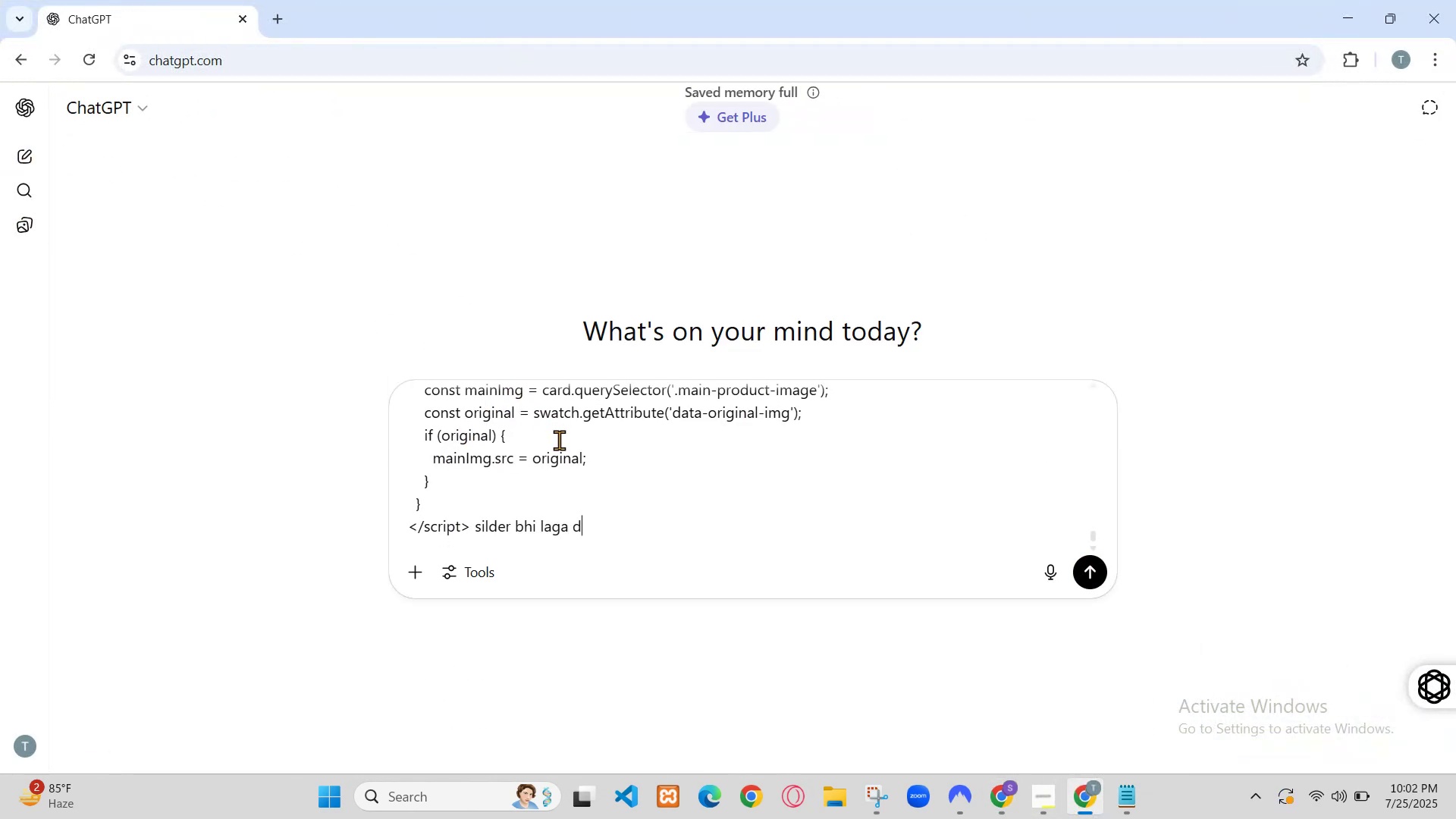 
hold_key(key=S, duration=0.31)
 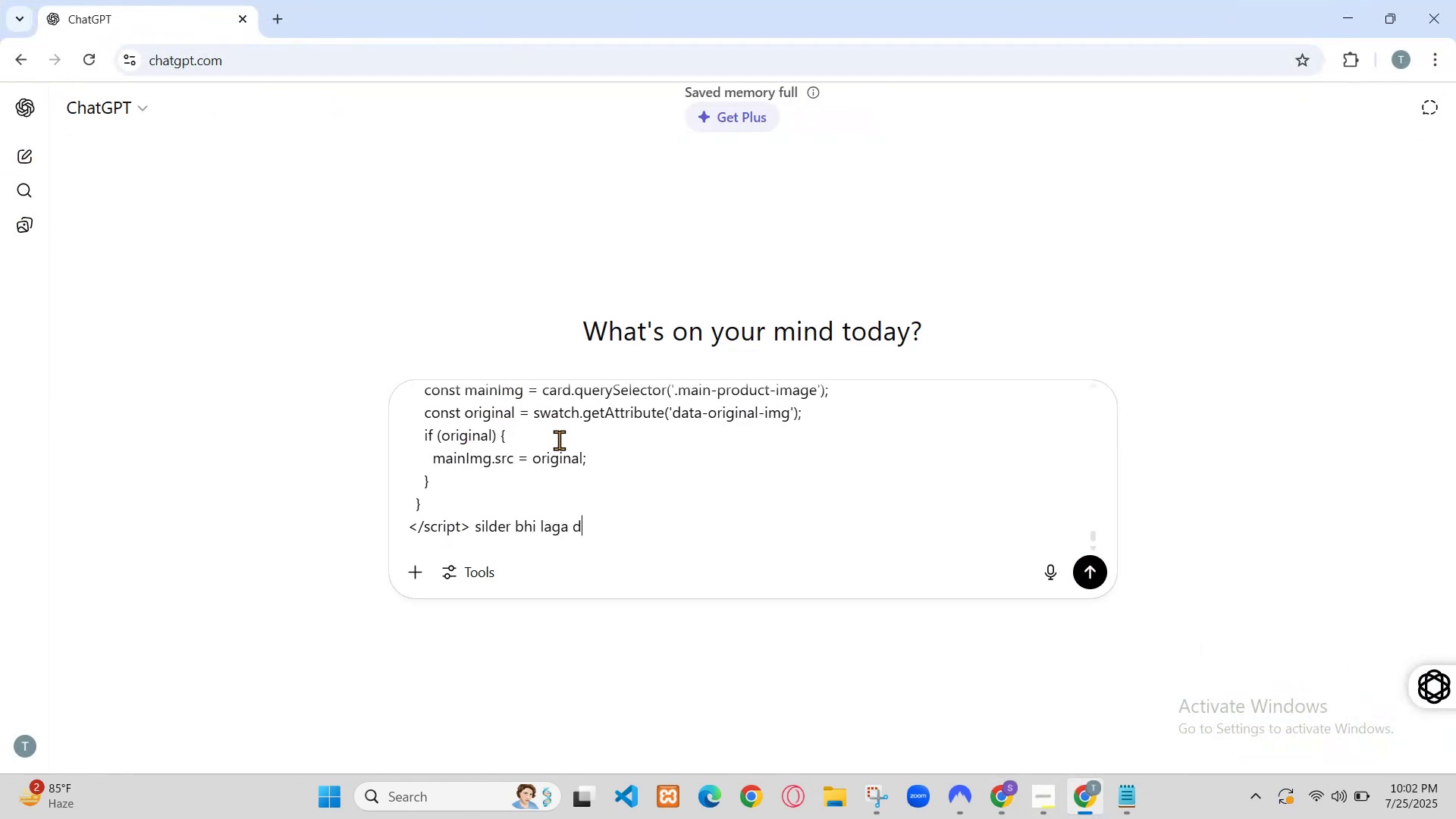 
key(Control+S)
 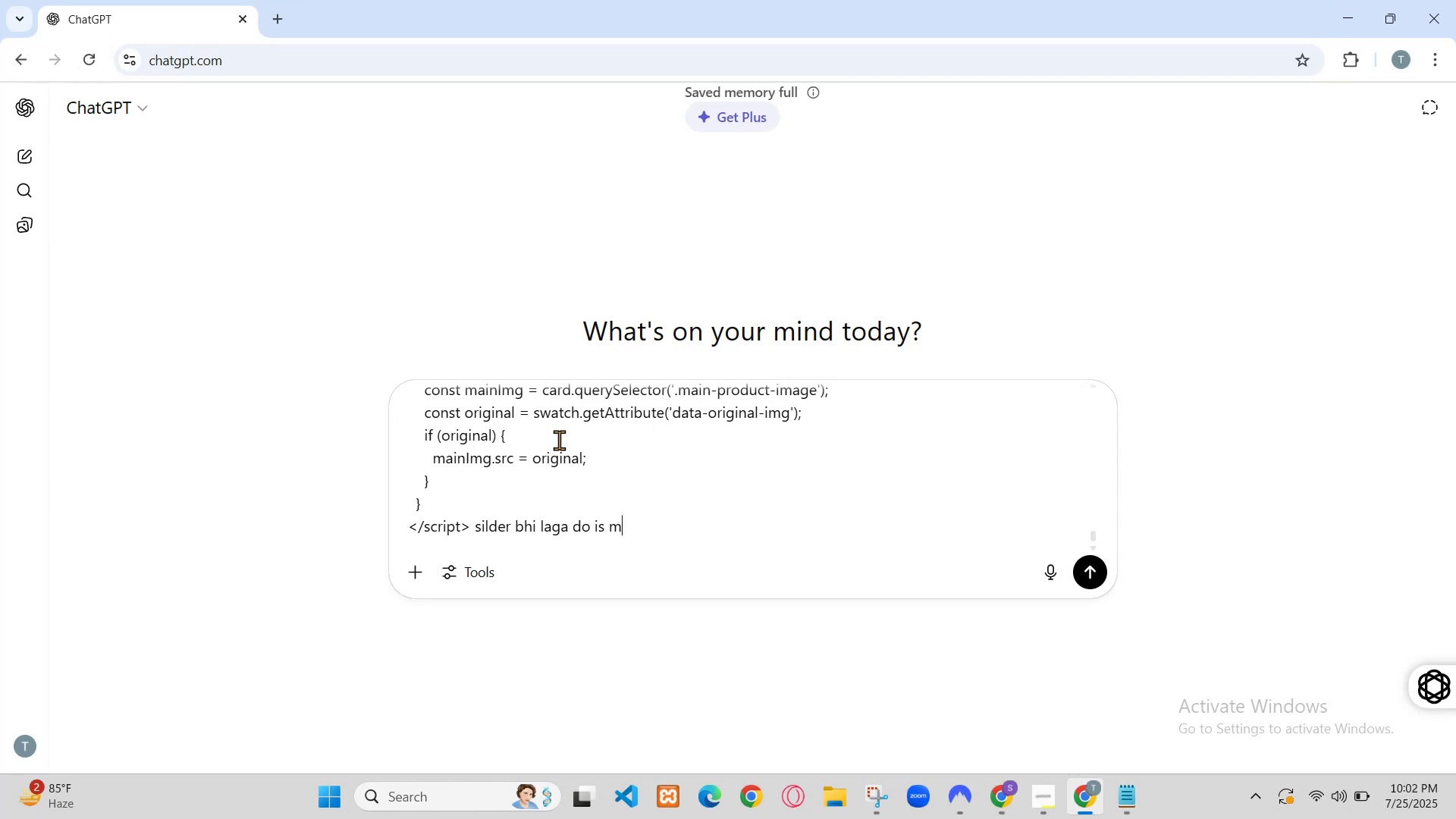 
left_click([794, 516])
 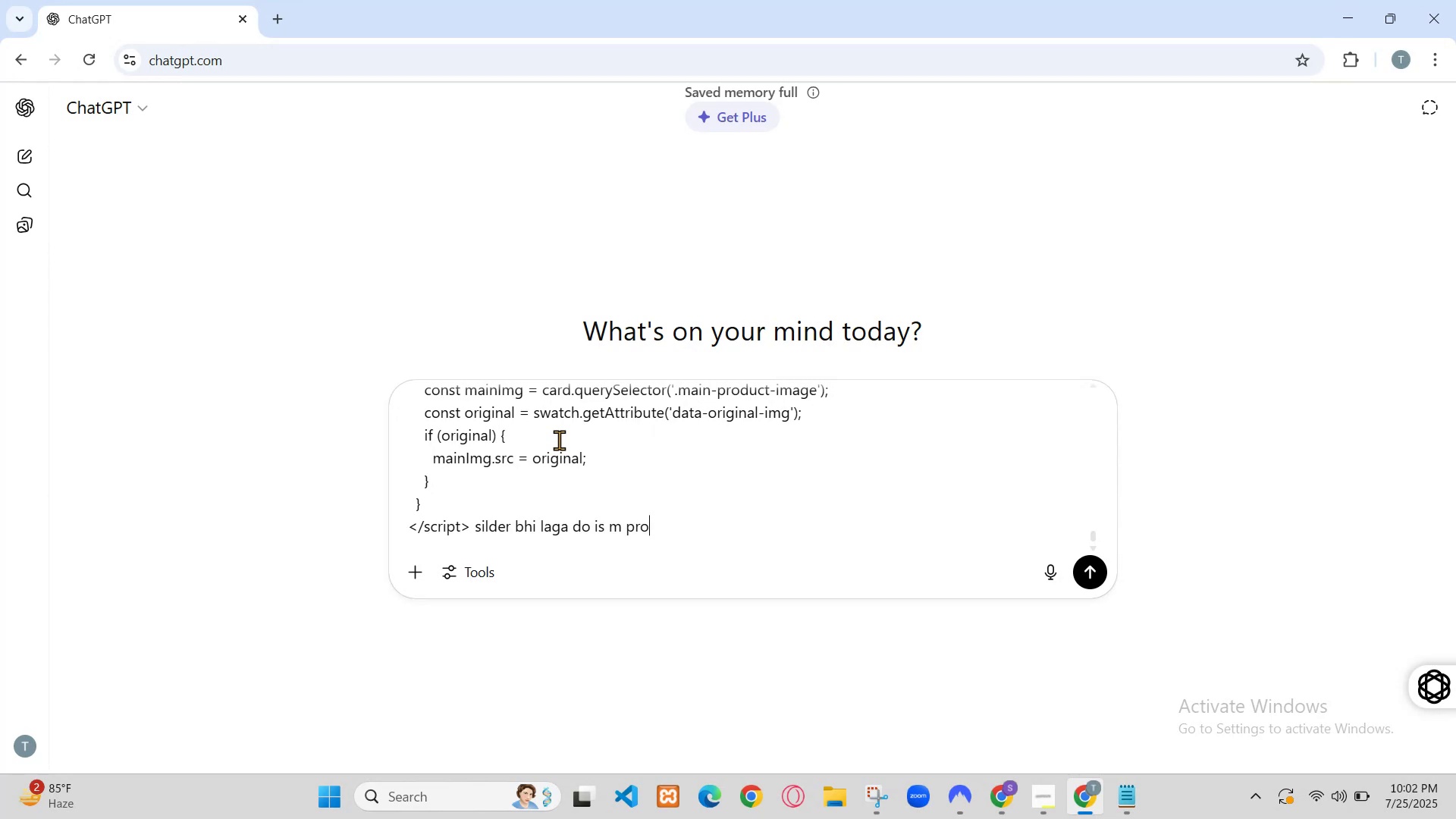 
scroll: coordinate [794, 516], scroll_direction: up, amount: 2.0
 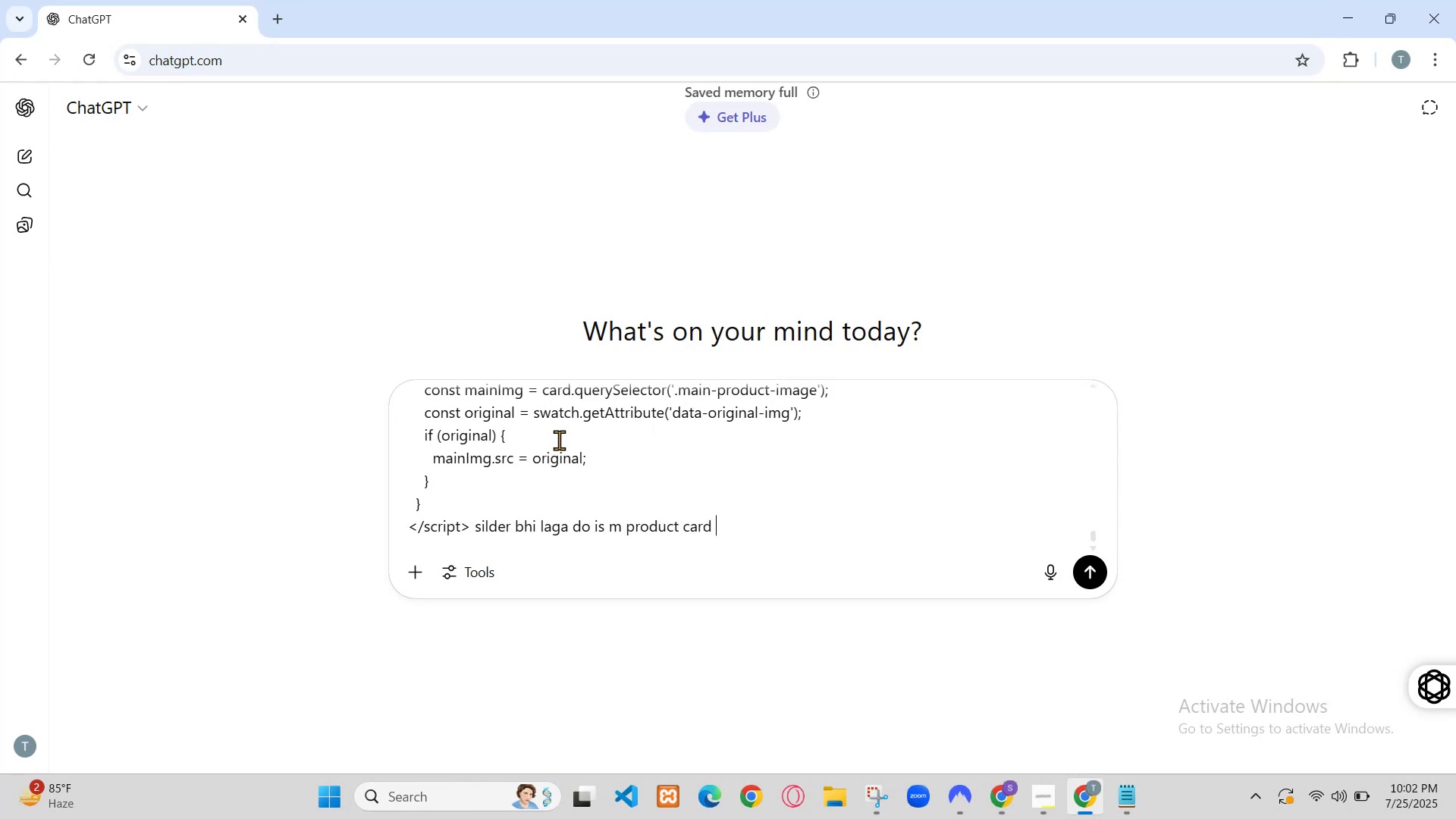 
left_click([446, 521])
 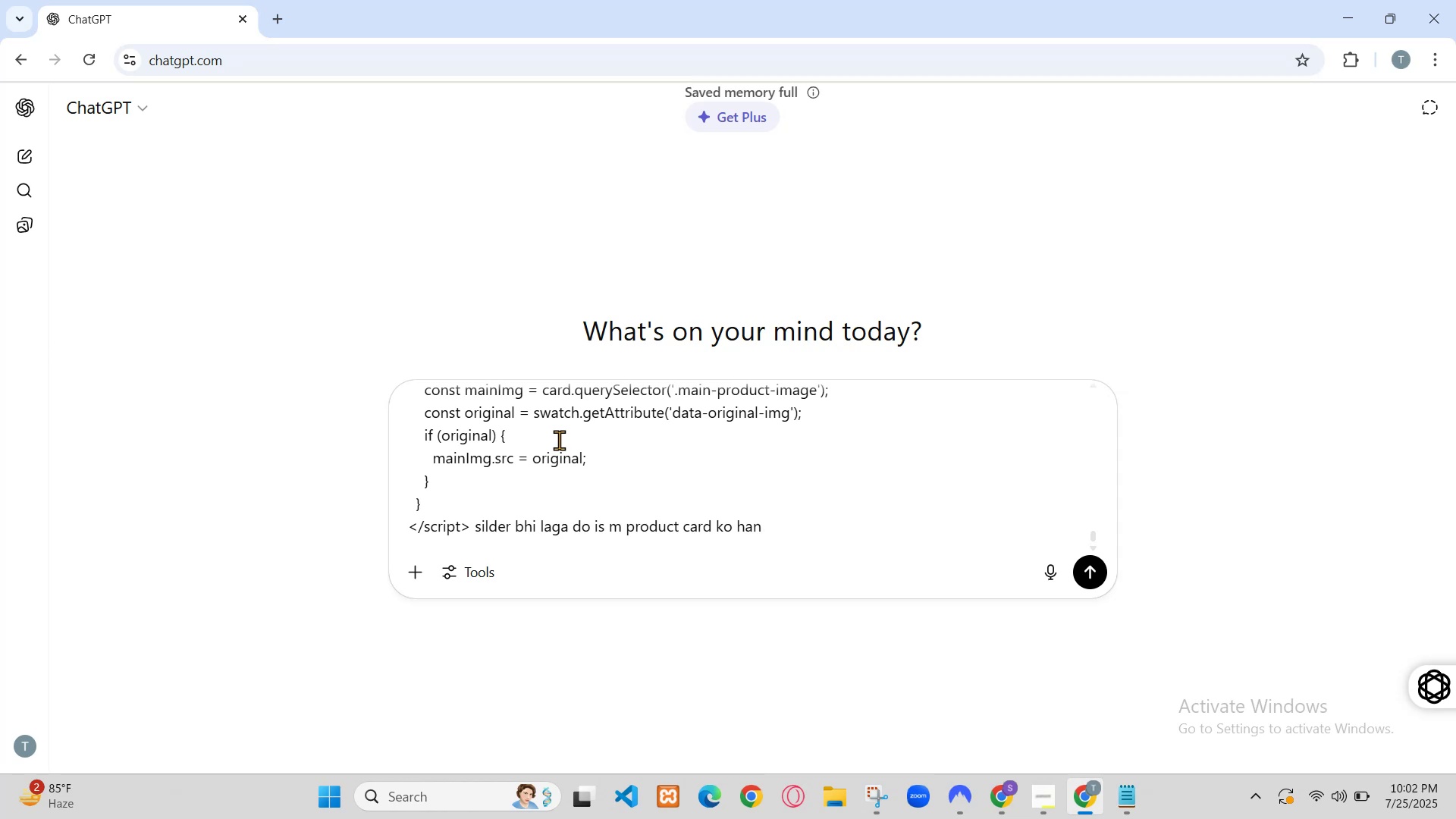 
double_click([466, 535])
 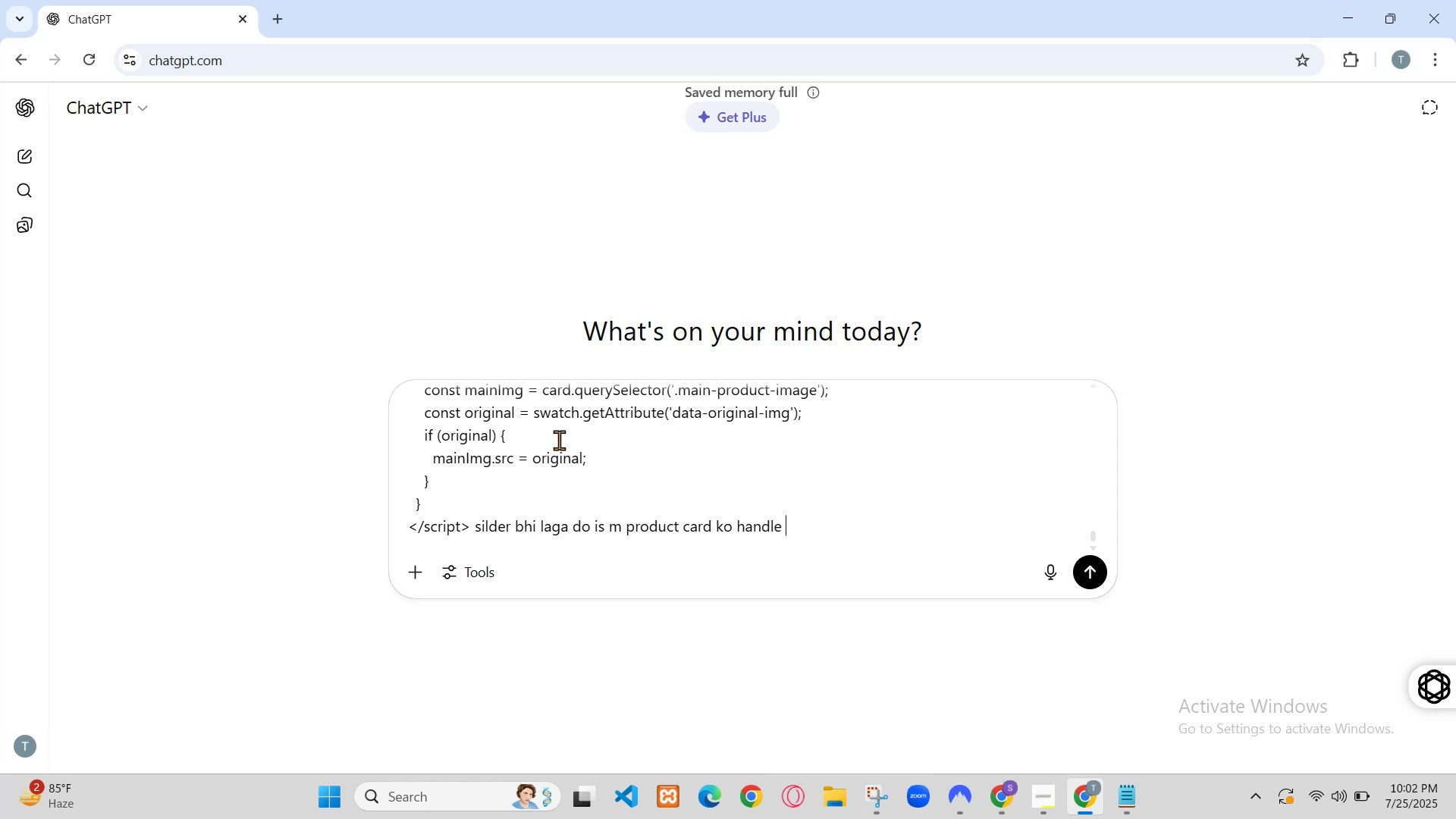 
left_click([644, 557])
 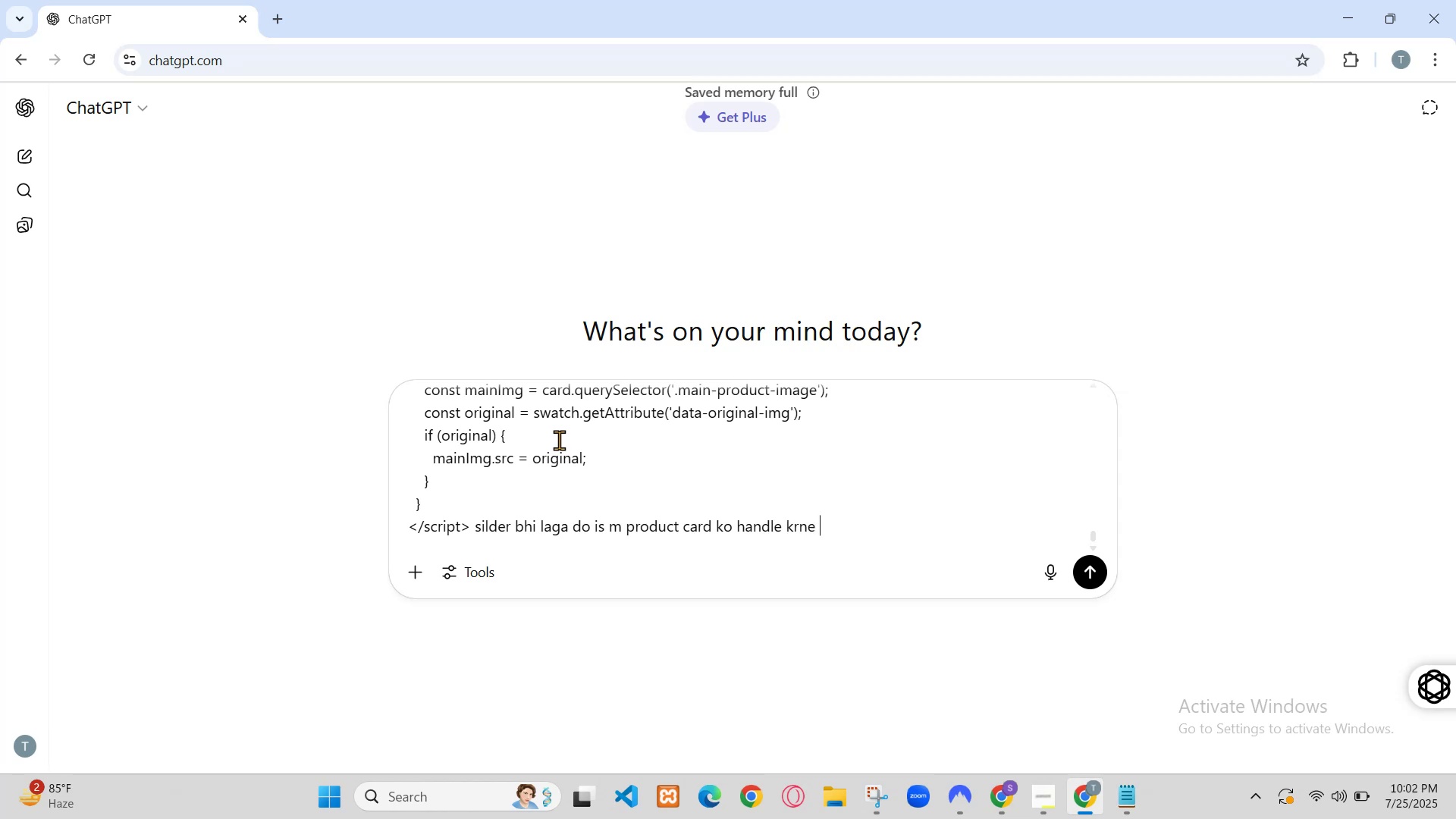 
left_click([644, 557])
 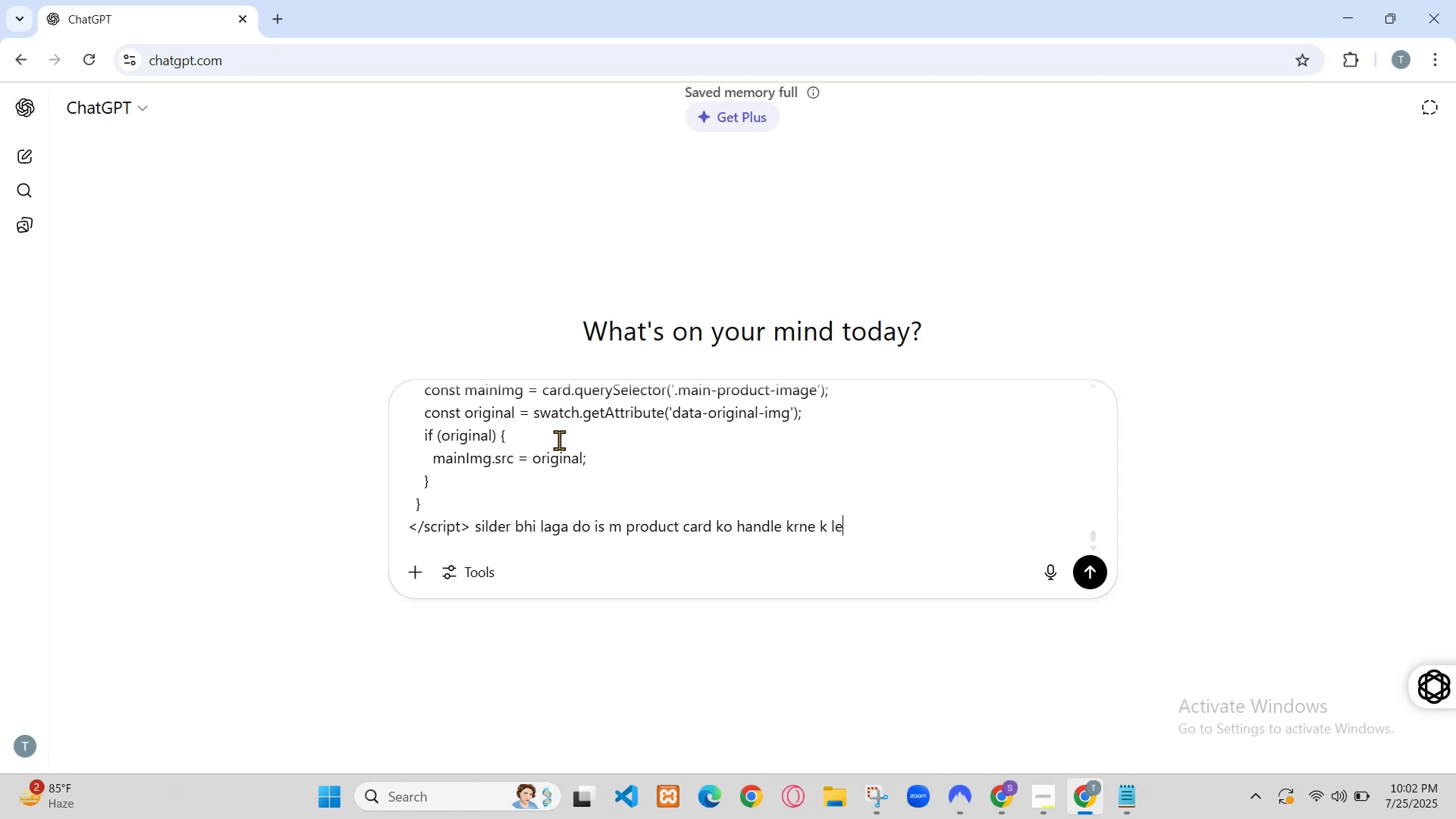 
double_click([644, 557])
 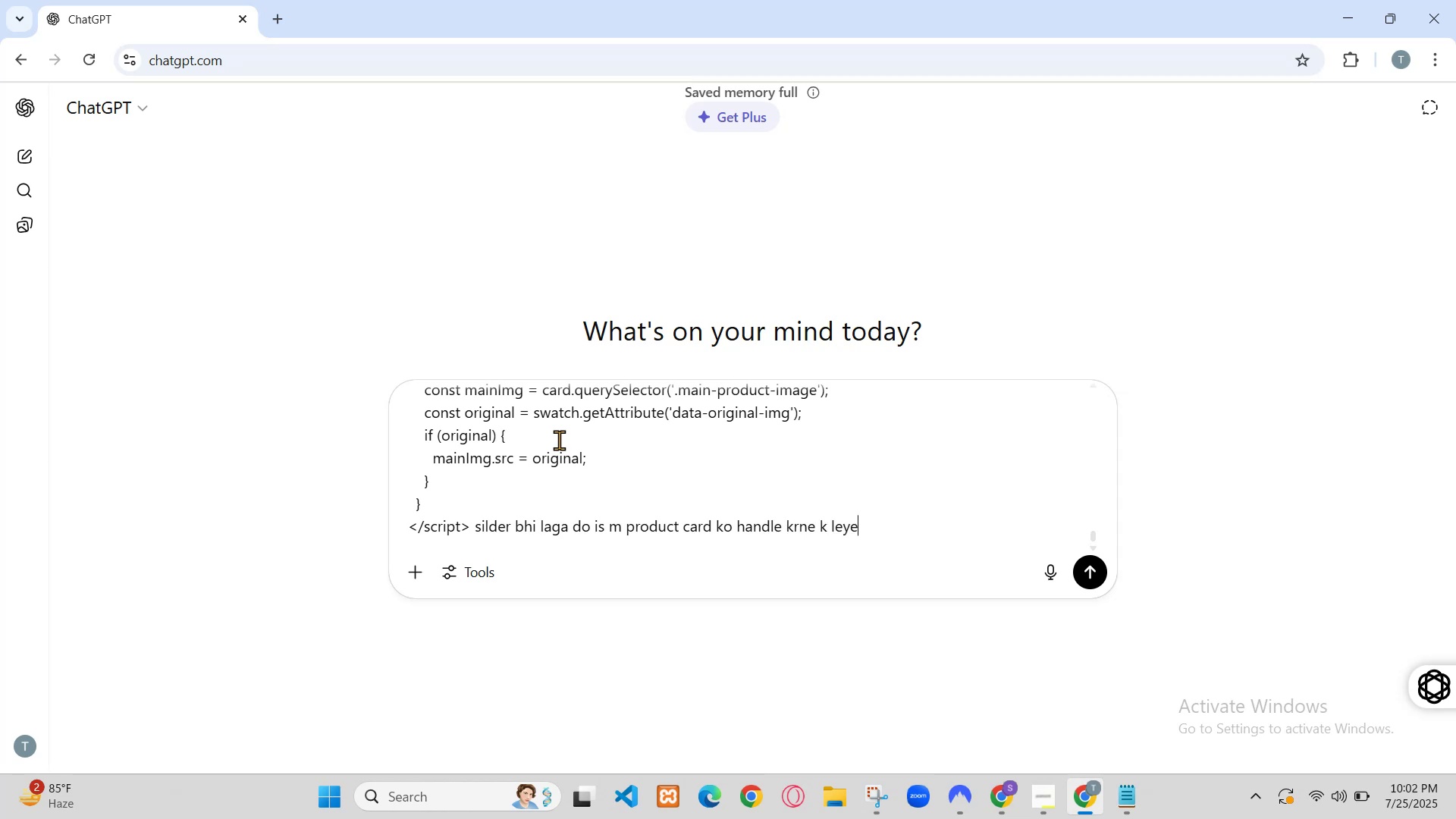 
triple_click([644, 557])
 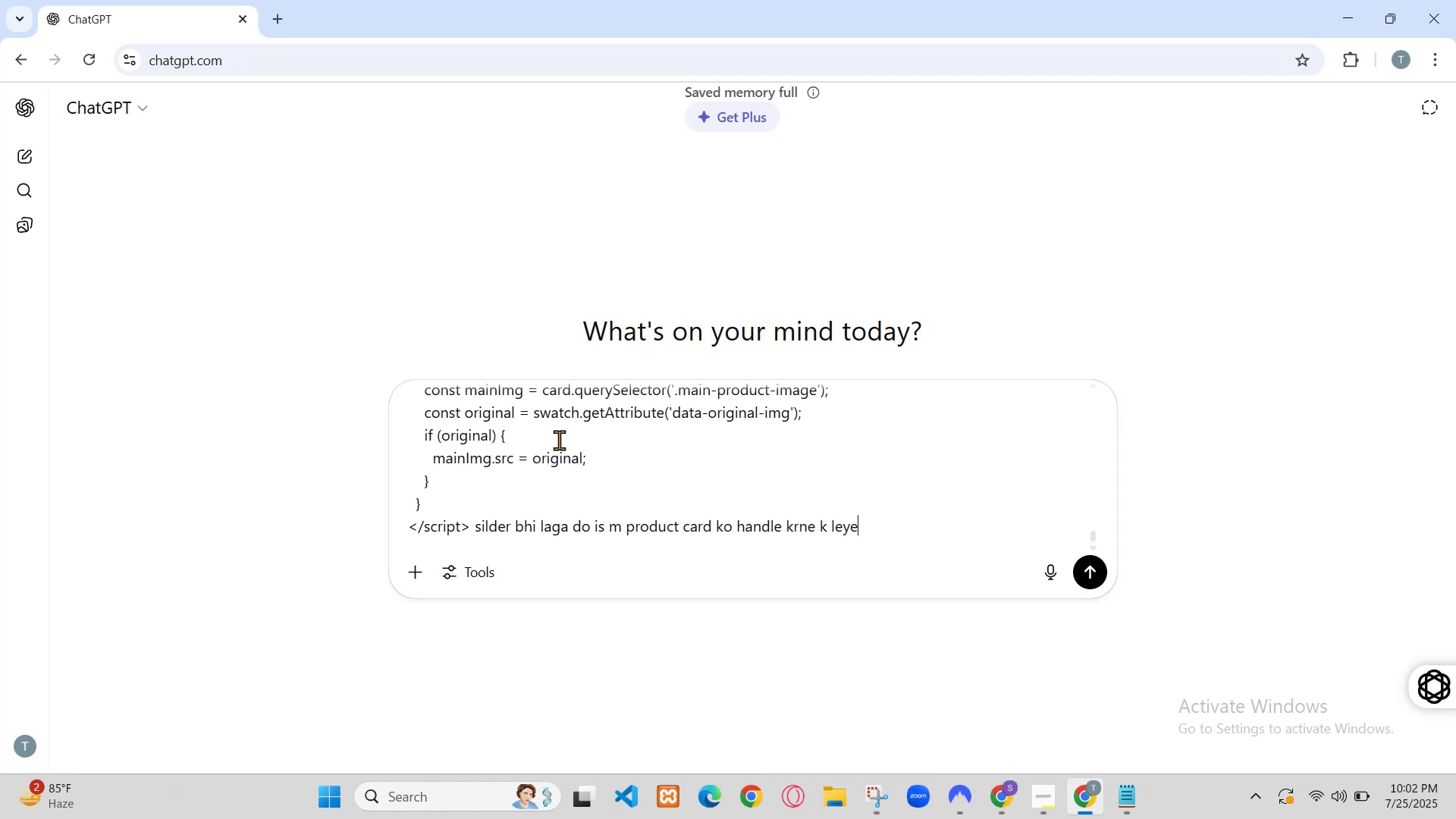 
triple_click([644, 557])
 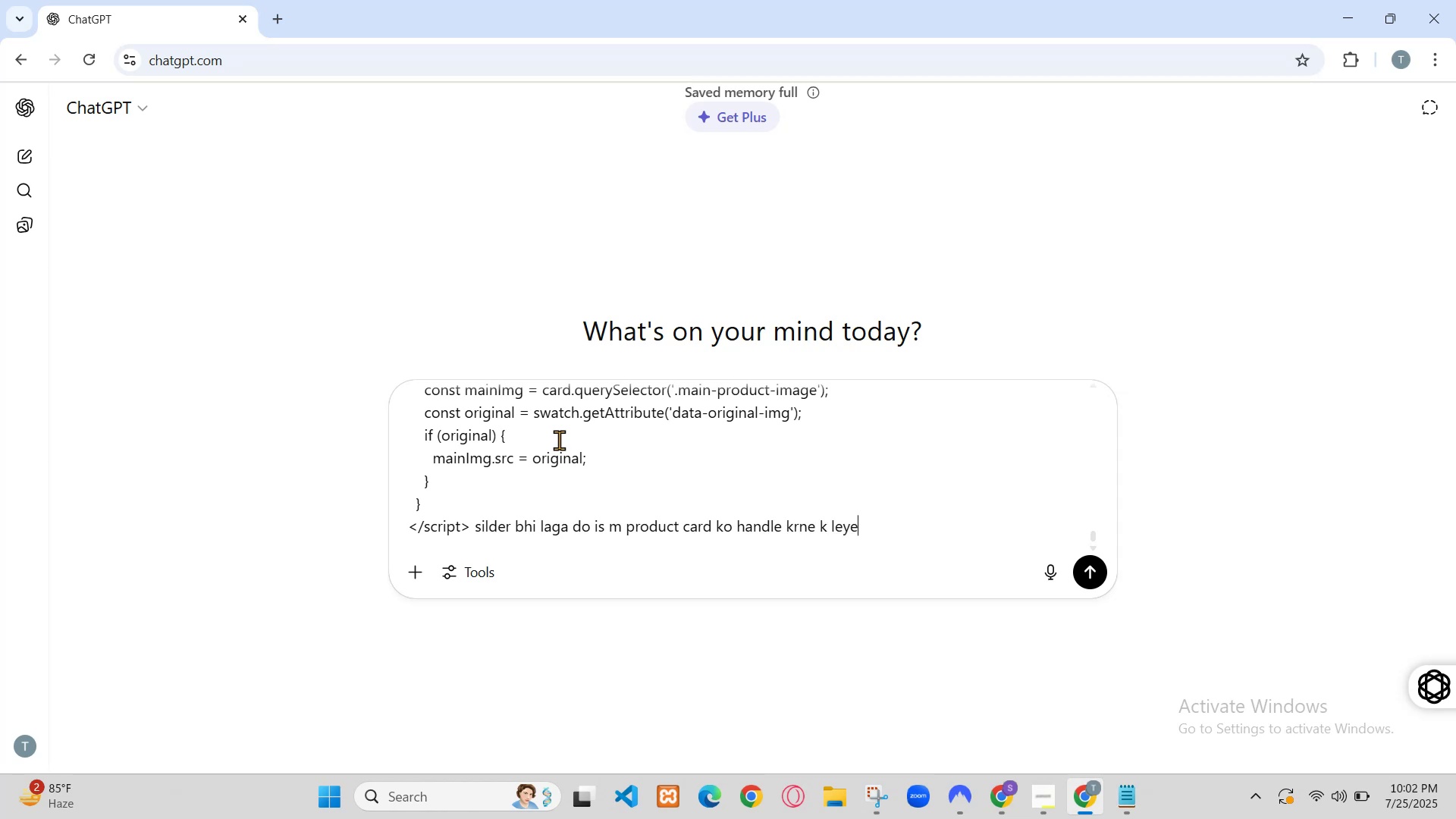 
key(Control+A)
 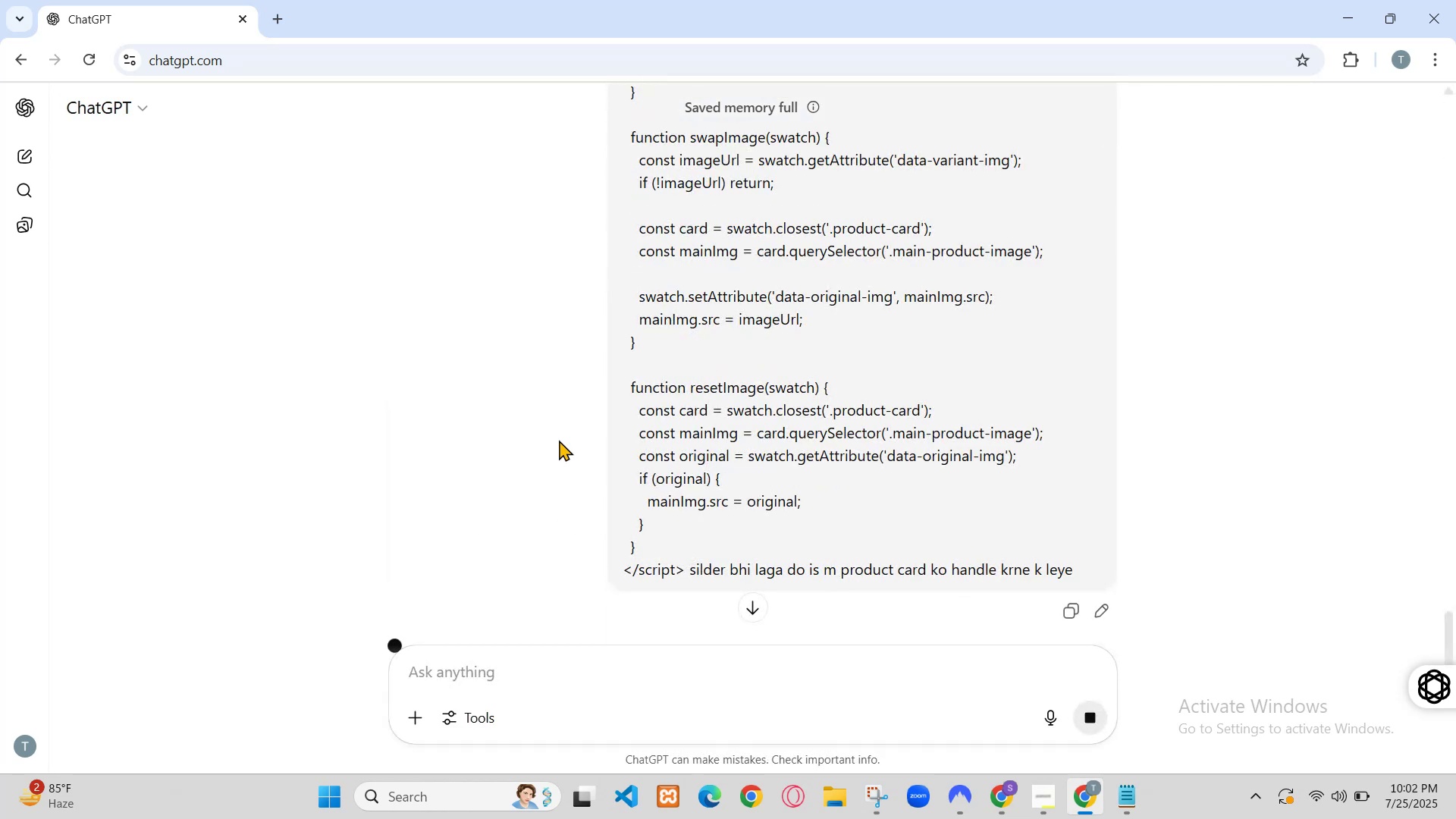 
key(Control+C)
 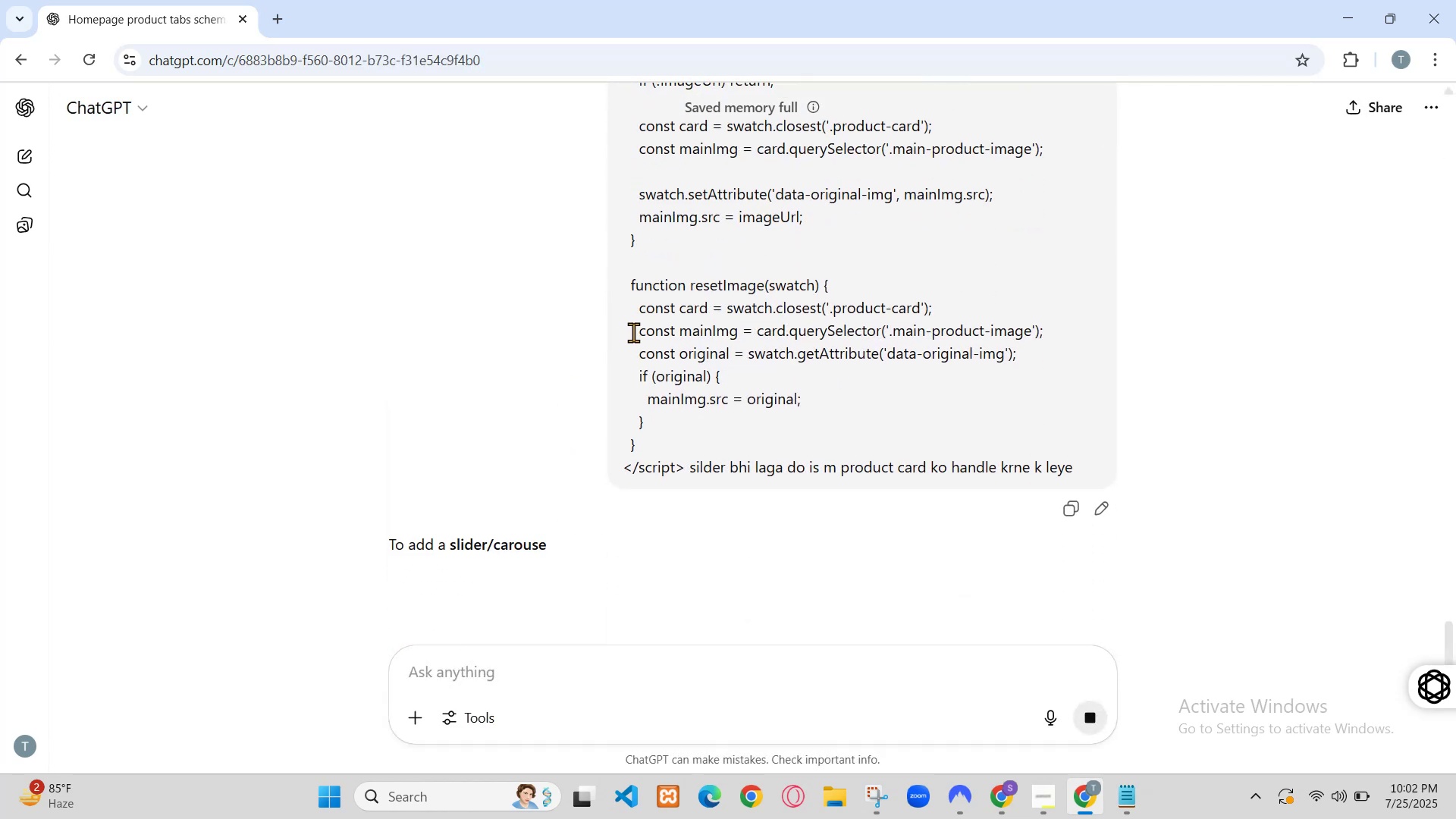 
left_click([1078, 799])
 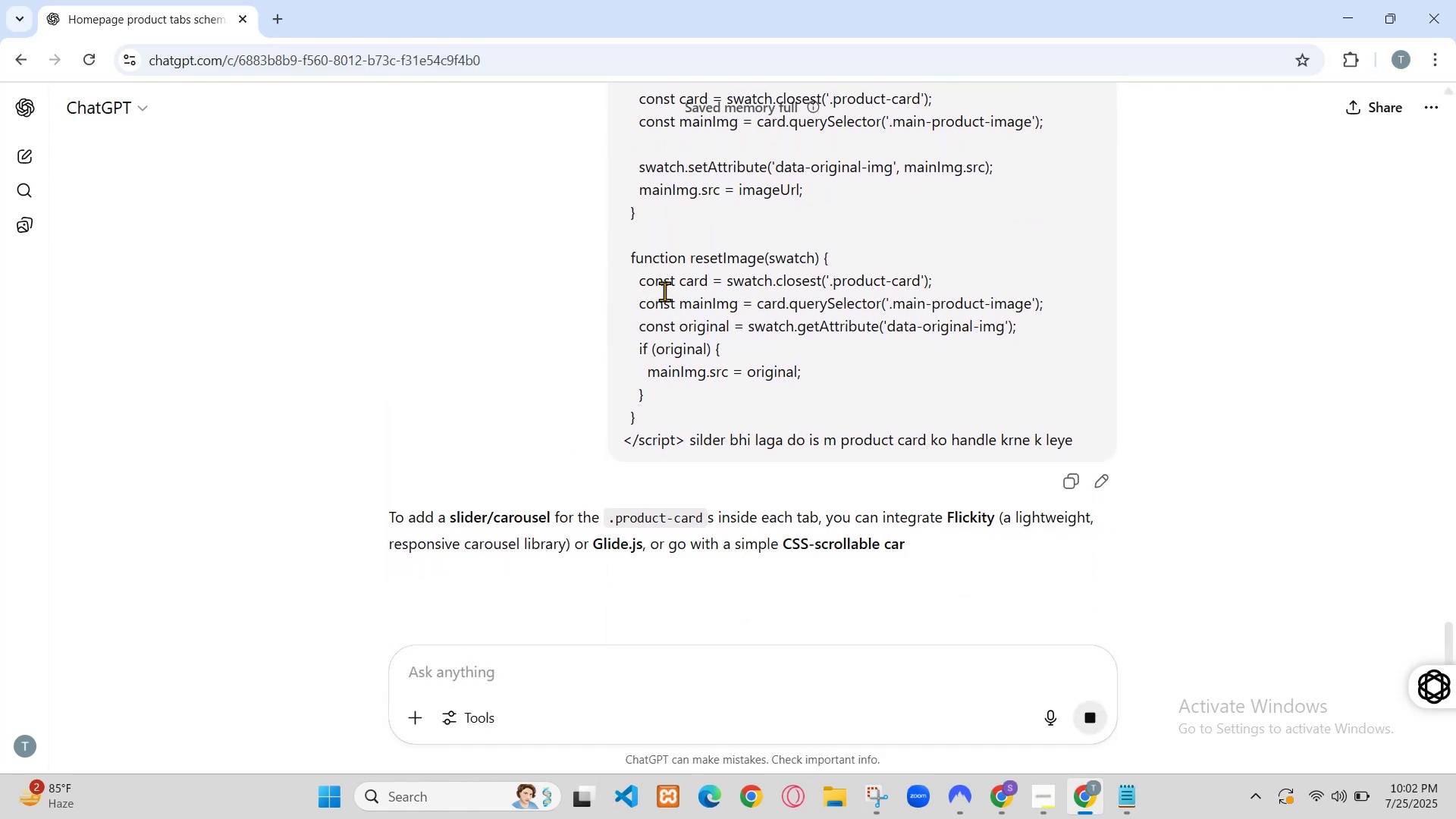 
left_click([75, 166])
 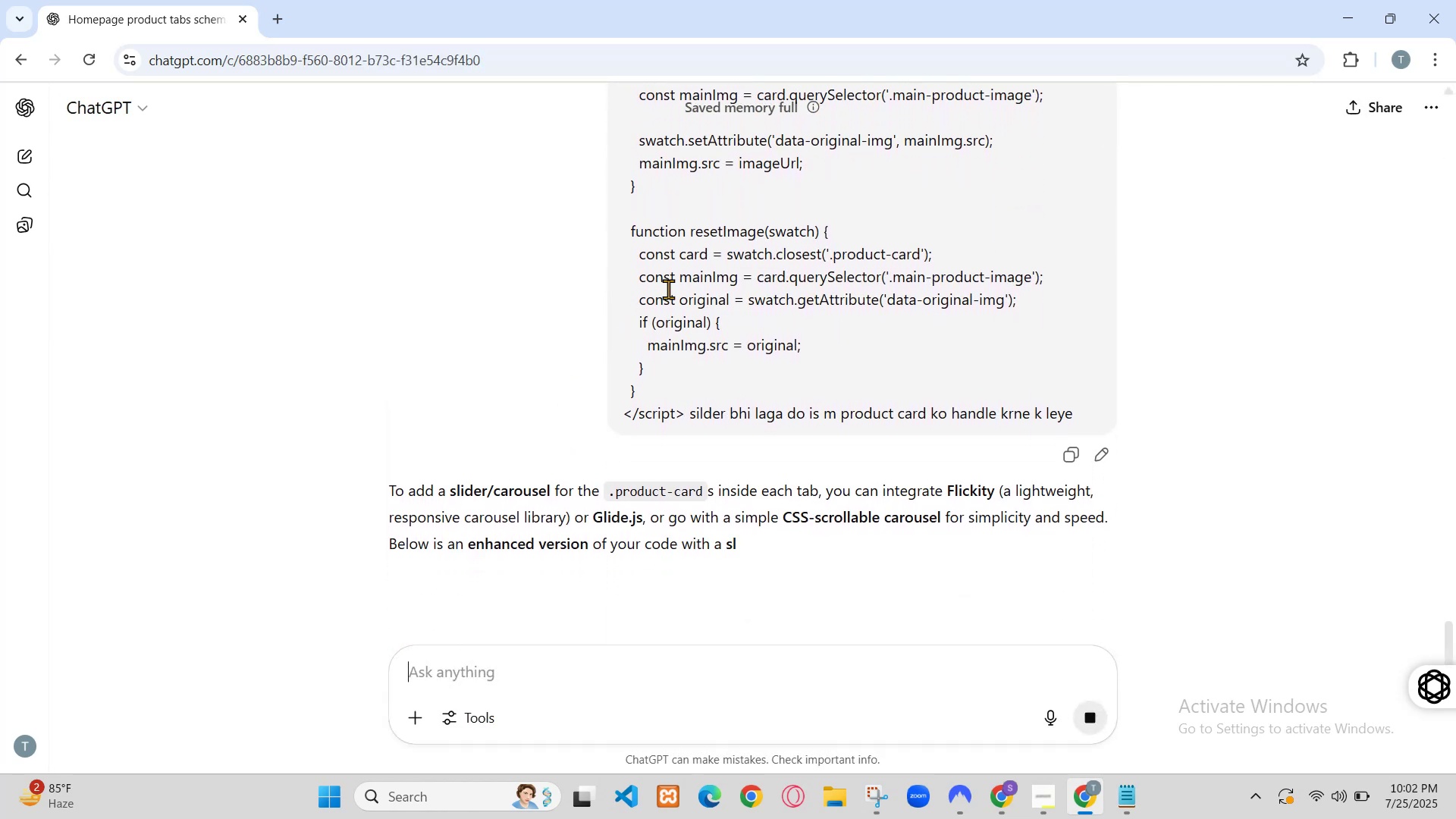 
key(Control+V)
 